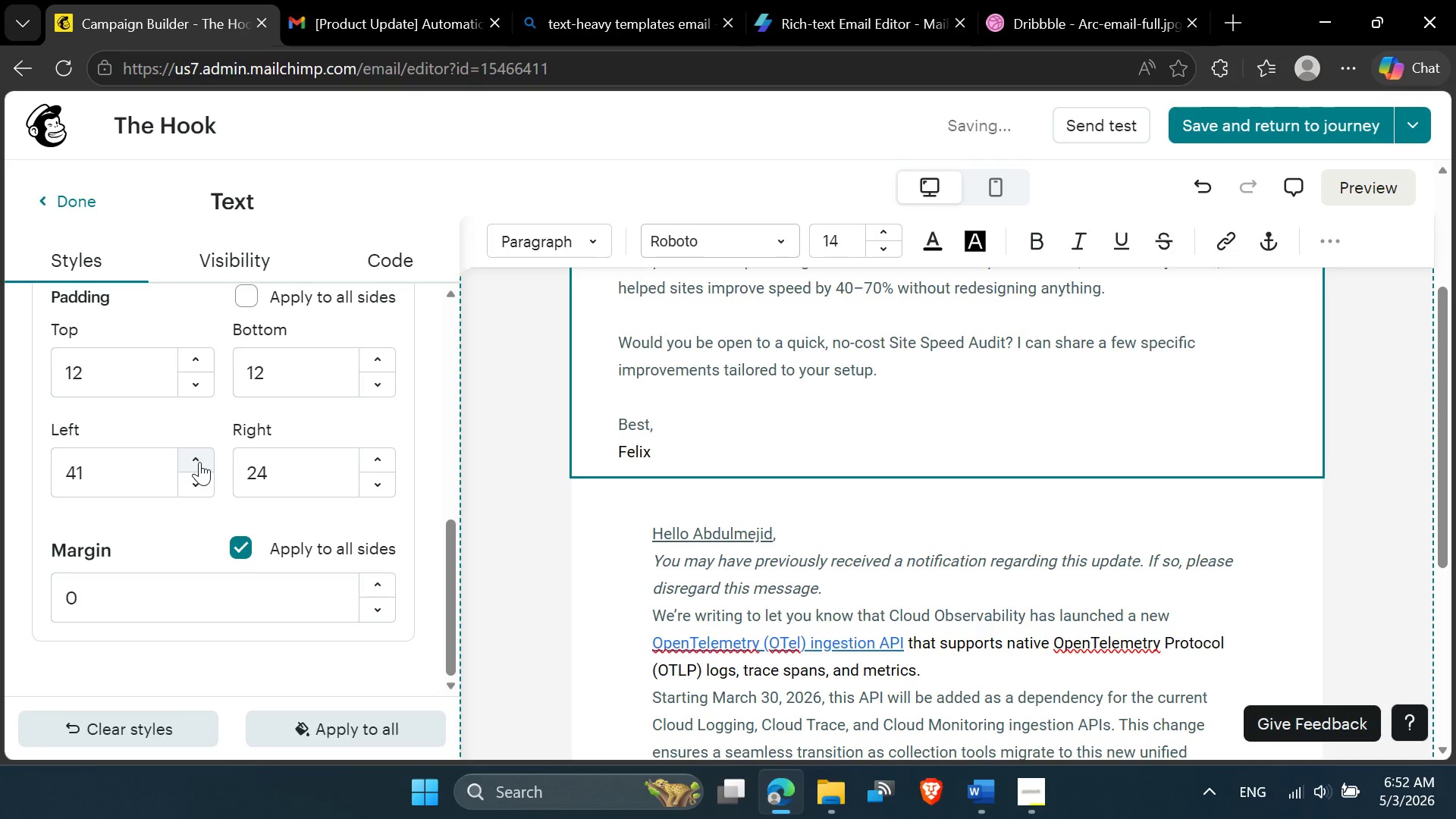 
double_click([199, 462])
 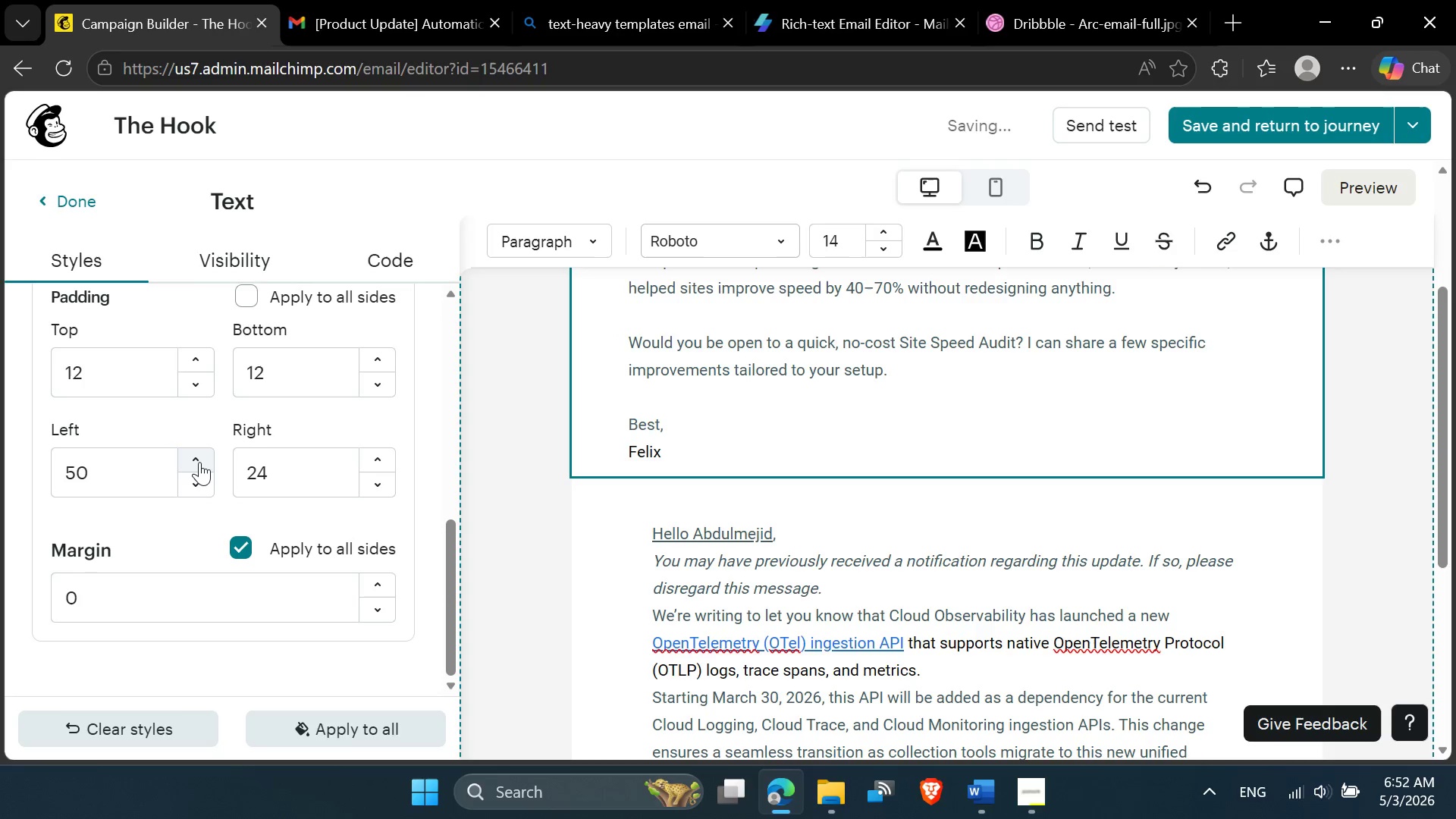 
triple_click([199, 462])
 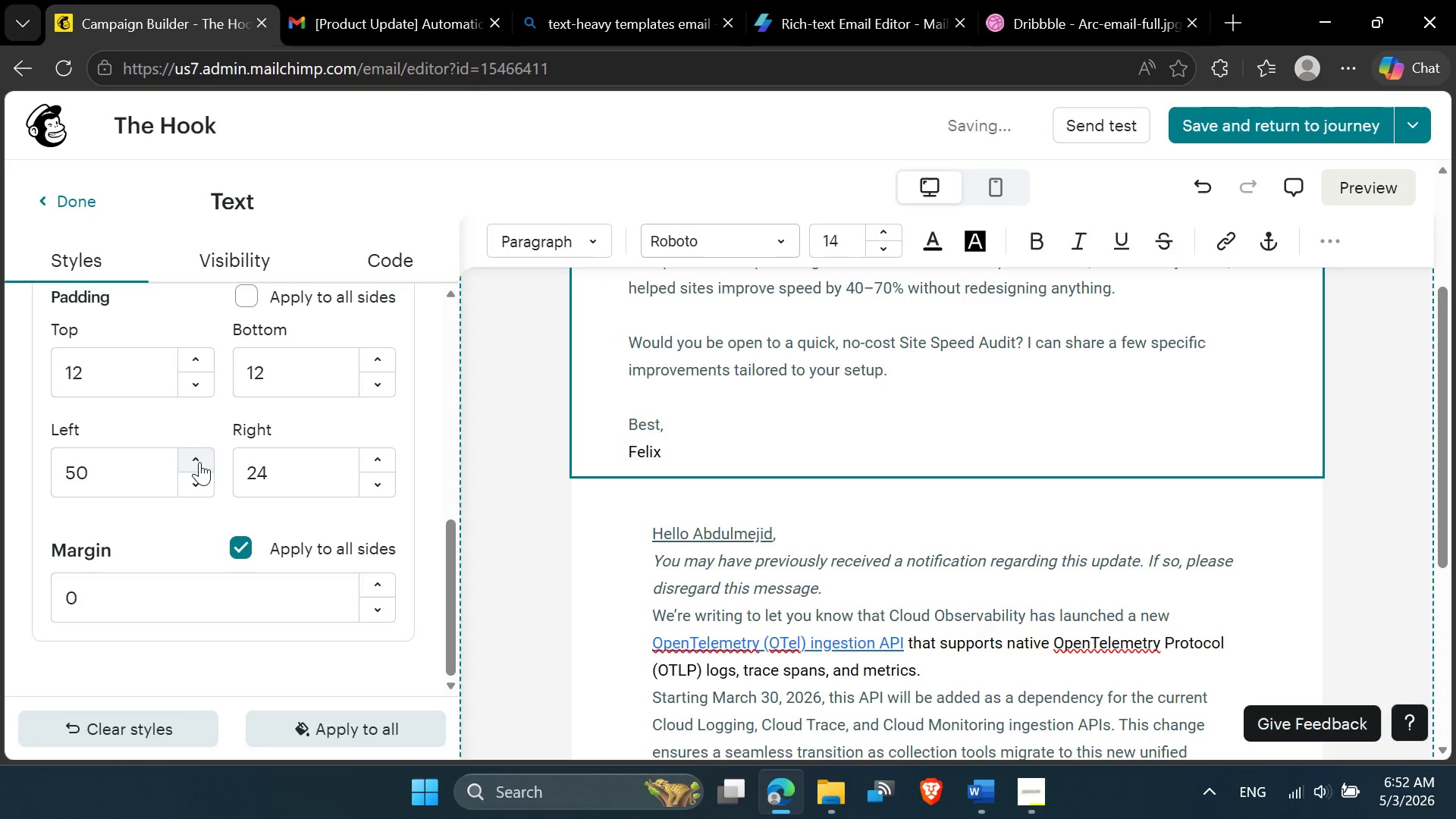 
triple_click([199, 462])
 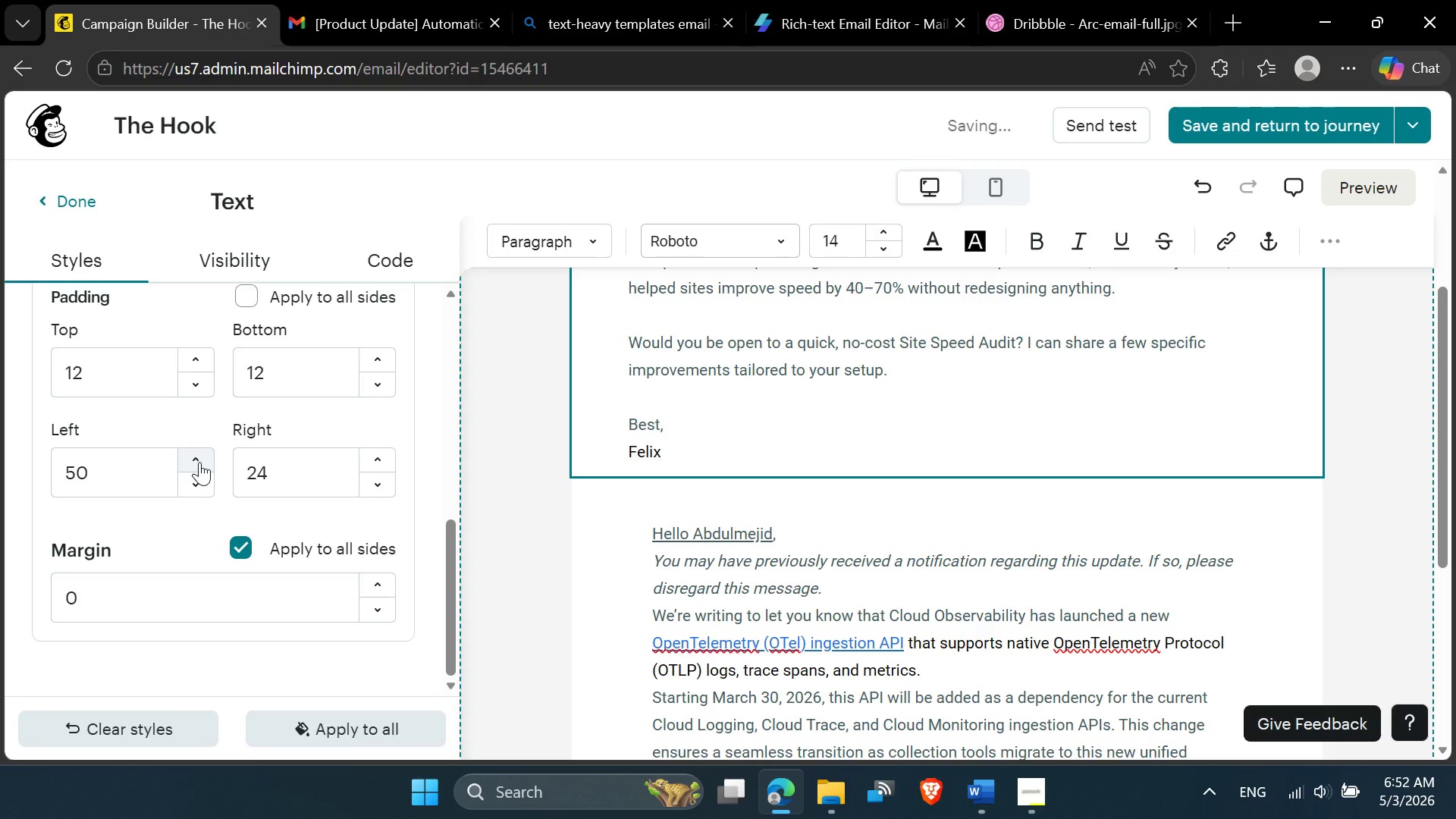 
triple_click([199, 462])
 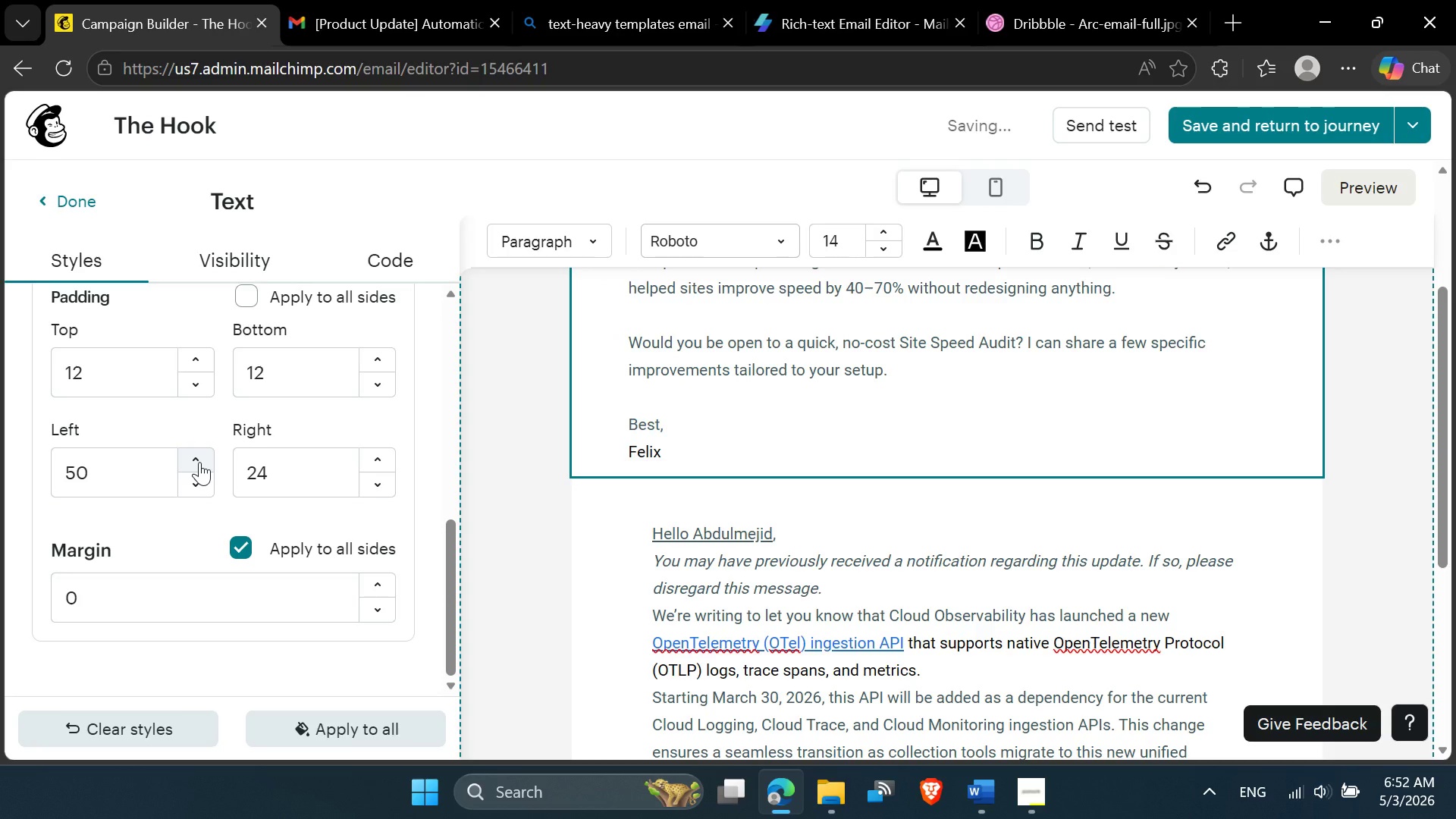 
triple_click([199, 462])
 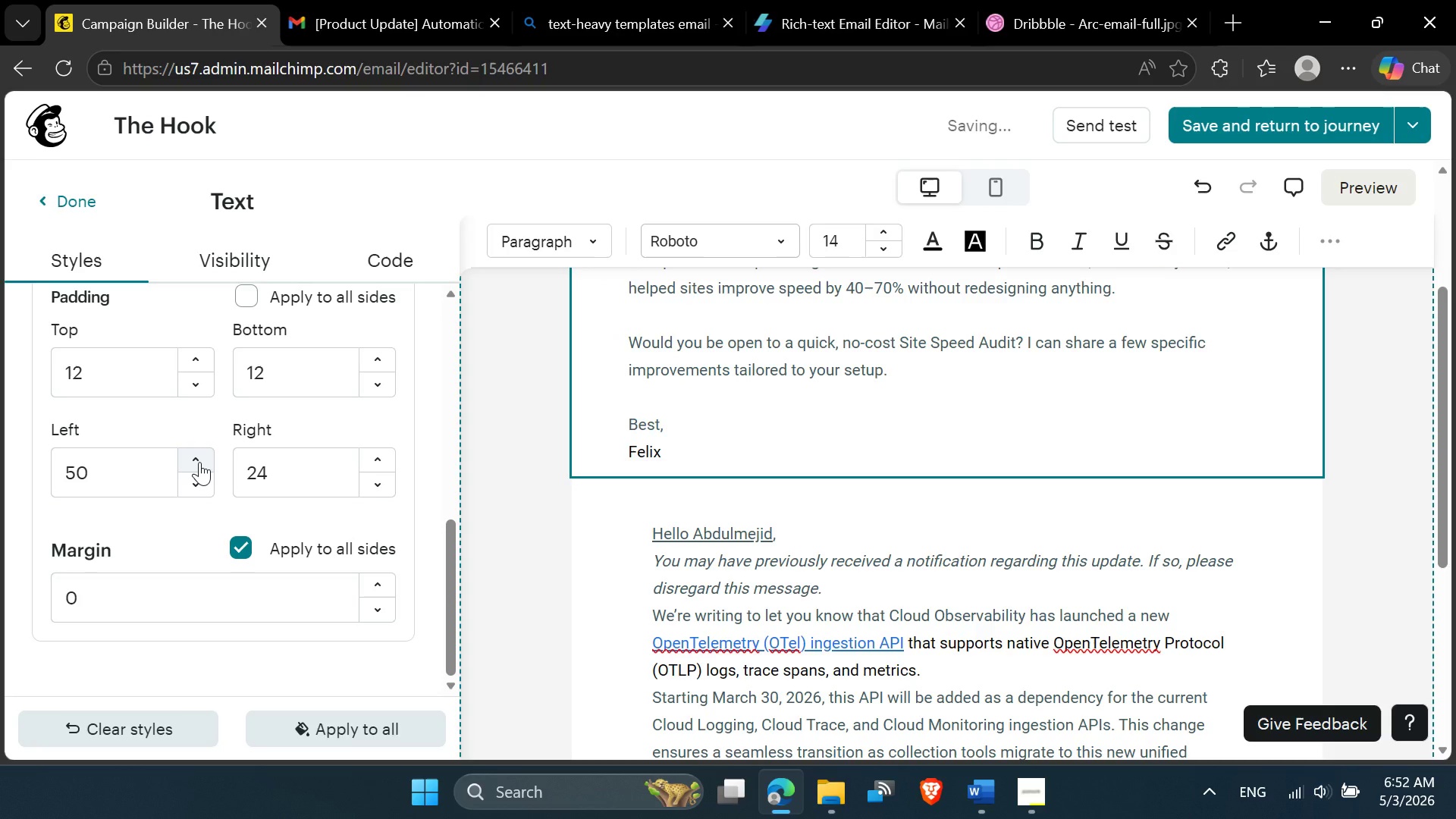 
triple_click([199, 462])
 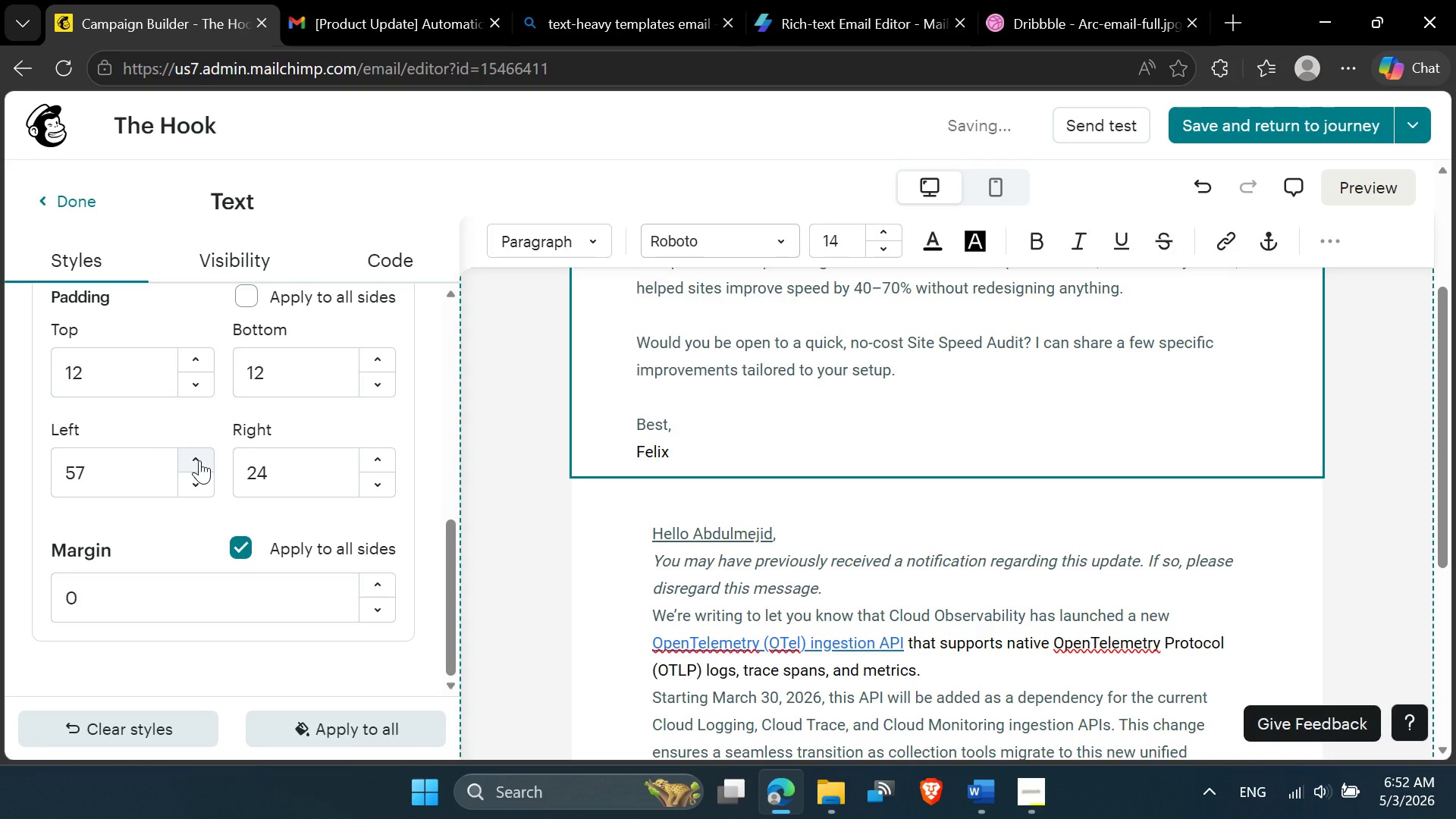 
left_click([199, 460])
 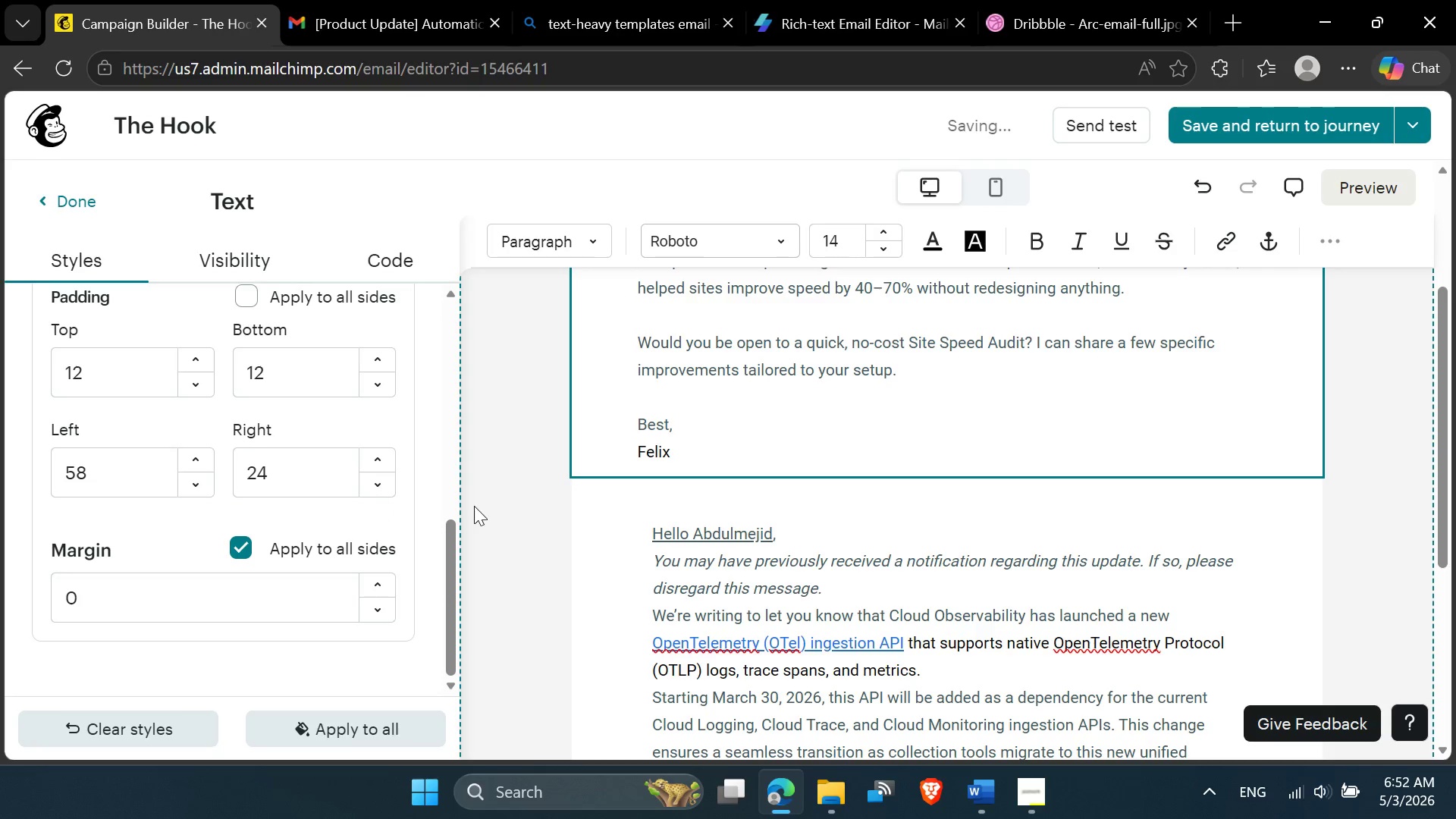 
scroll: coordinate [657, 511], scroll_direction: up, amount: 3.0
 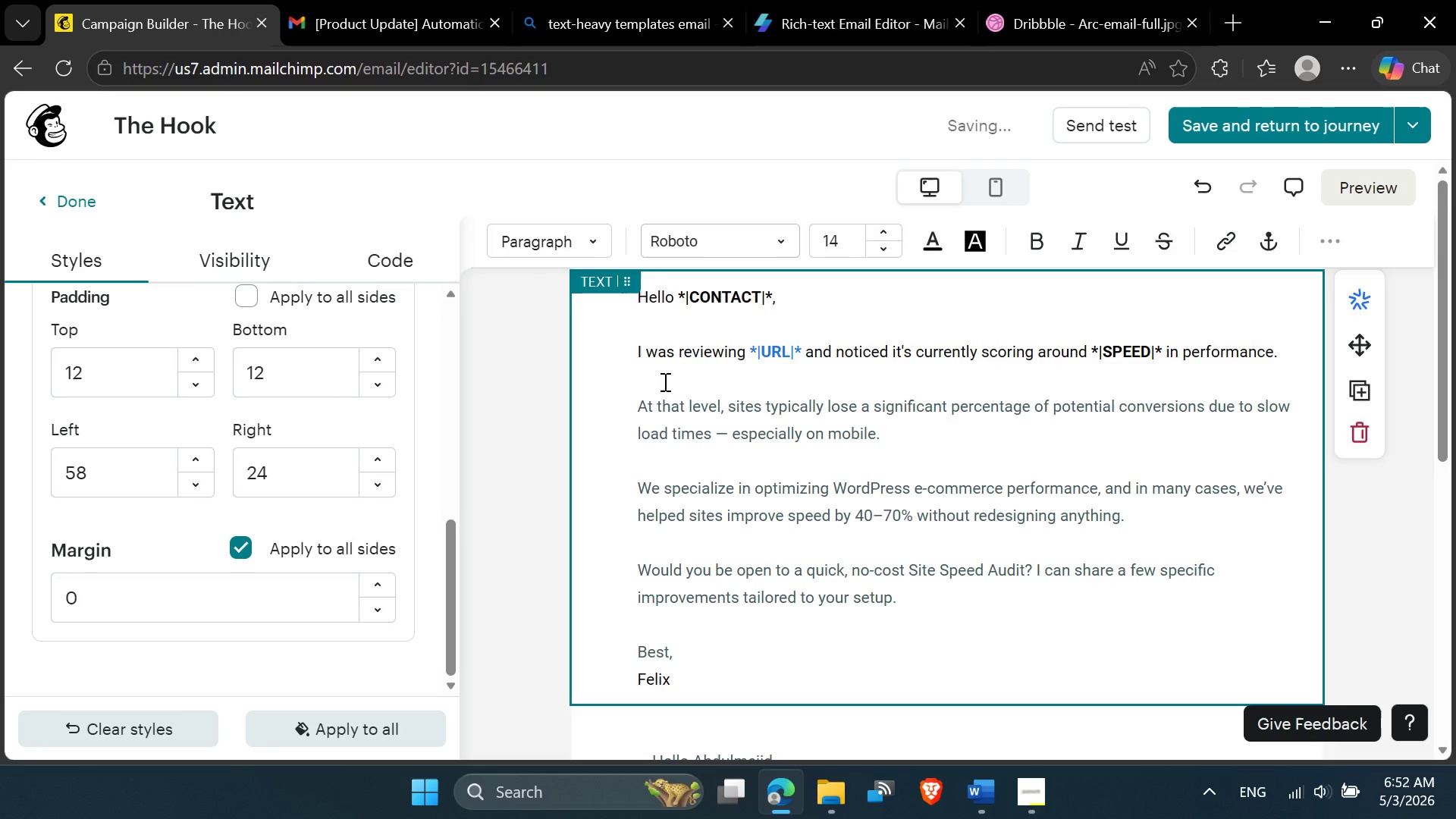 
left_click([664, 381])
 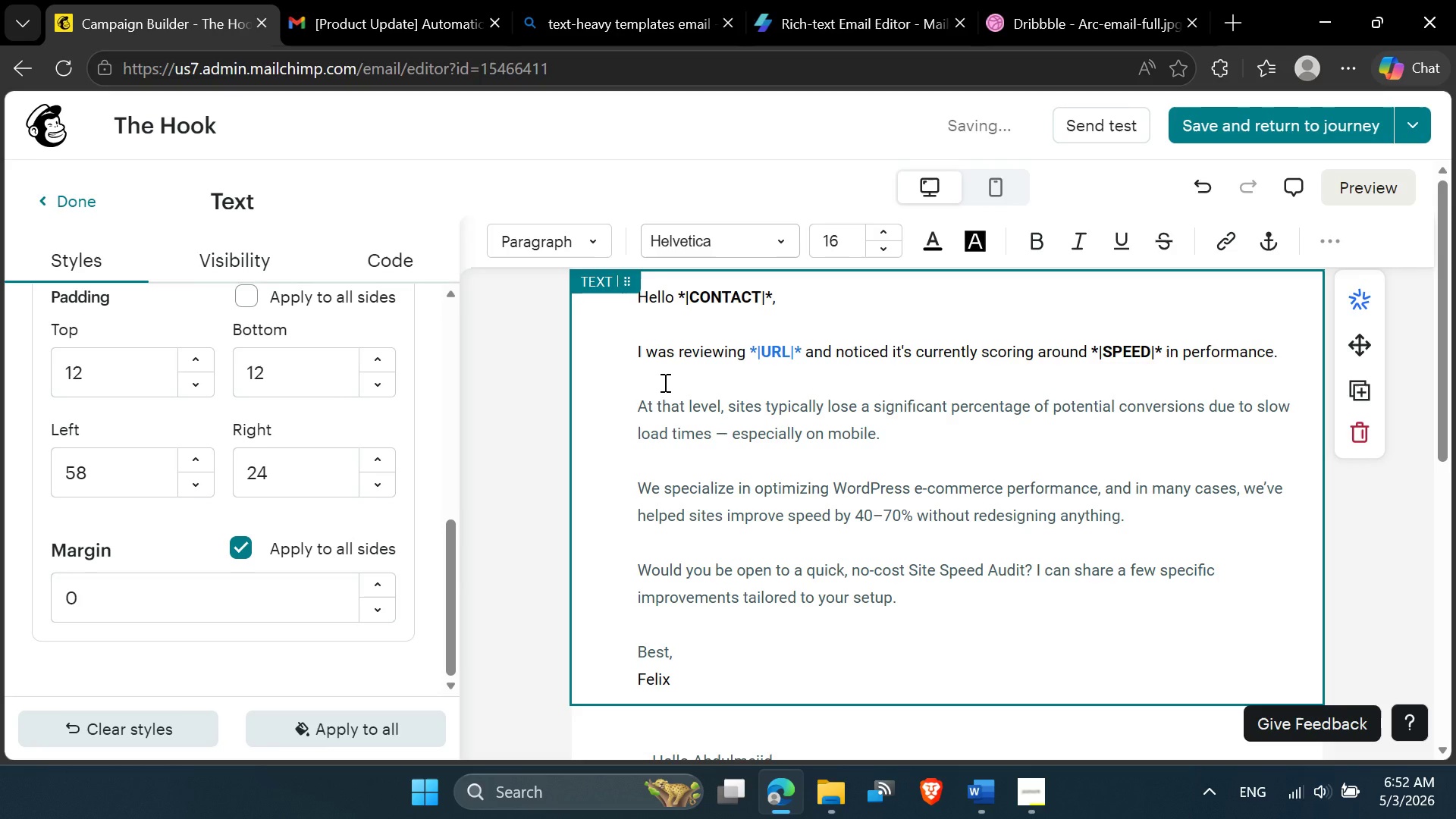 
key(Backspace)
 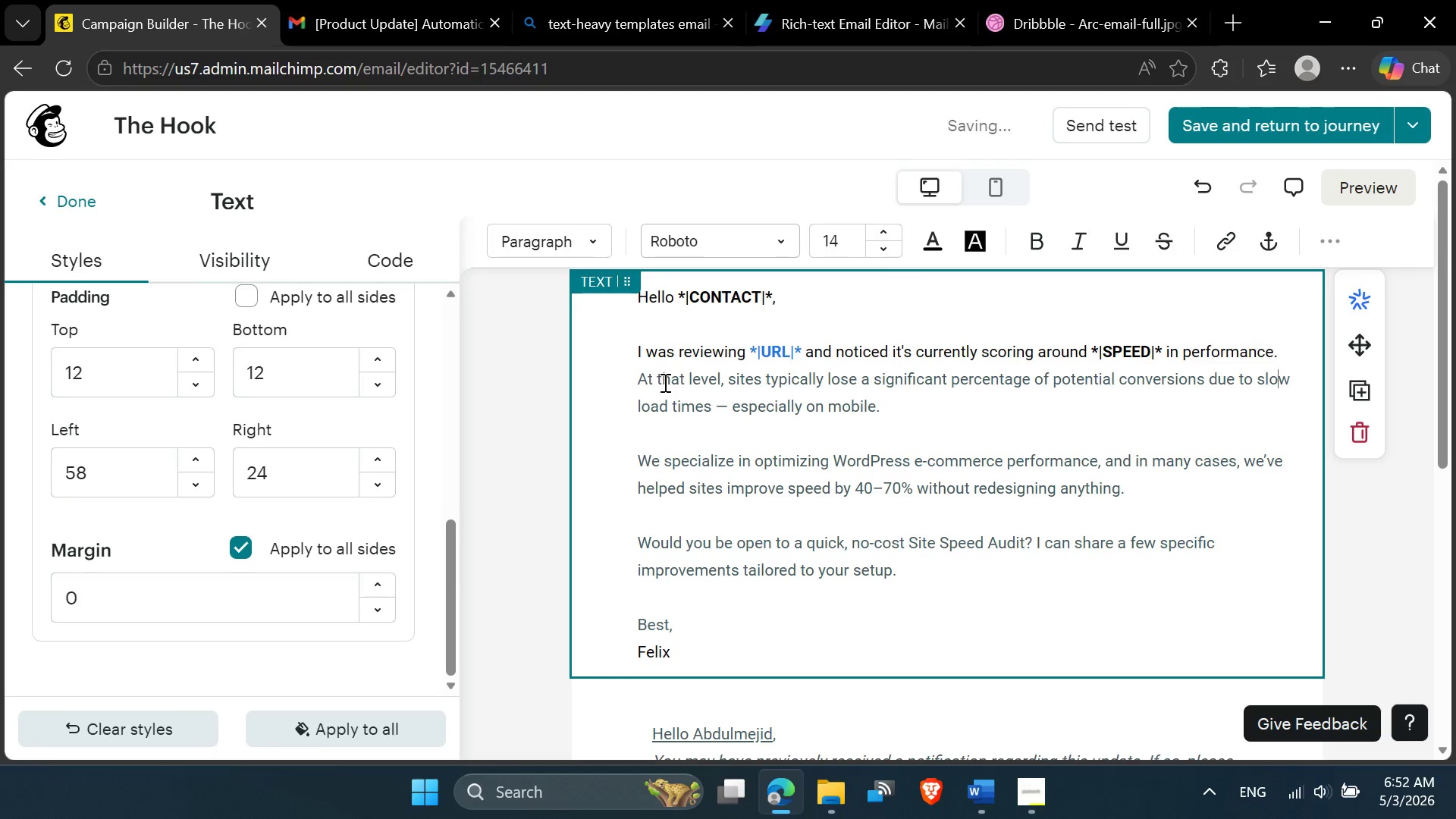 
key(ArrowDown)
 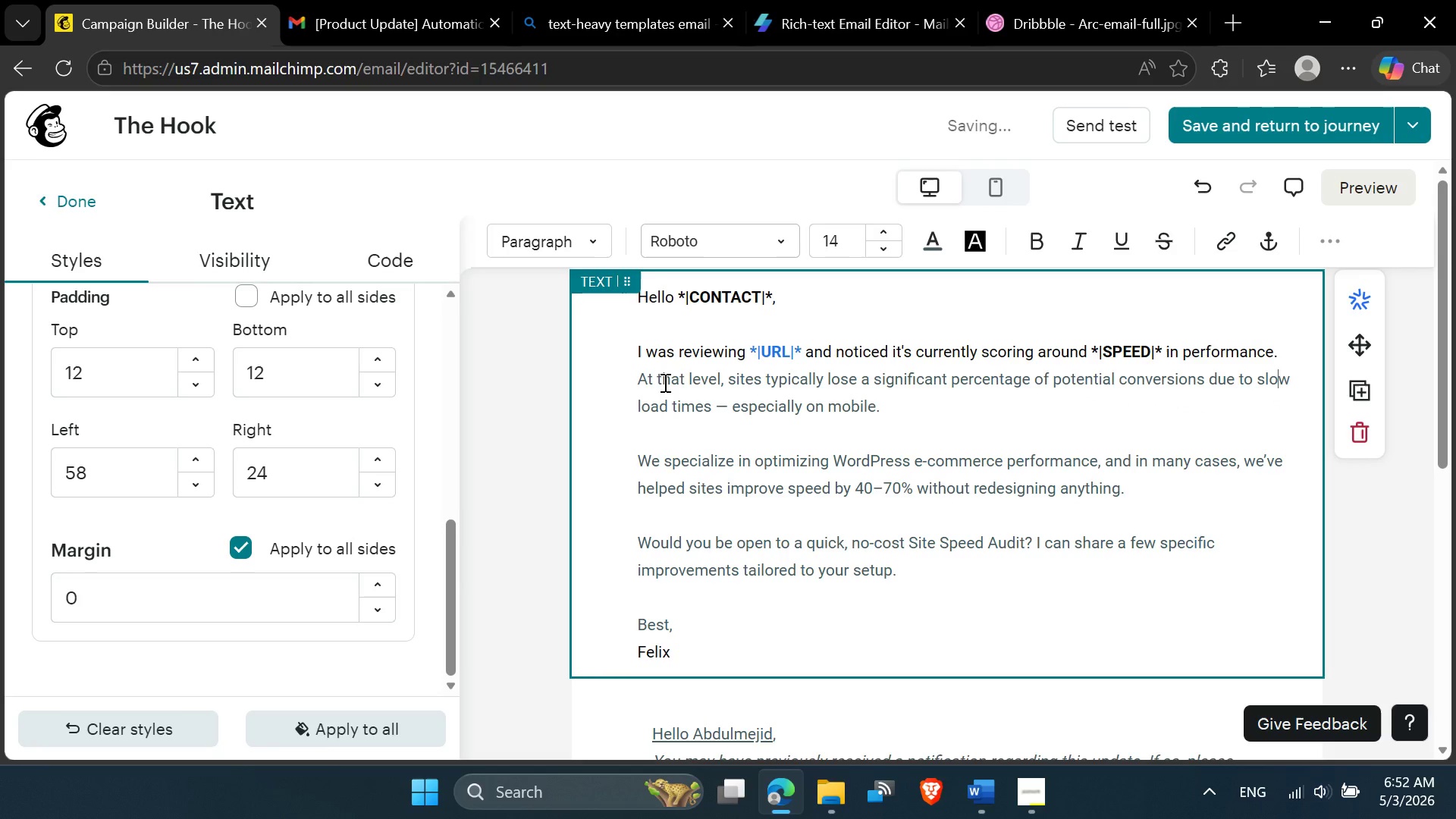 
key(ArrowDown)
 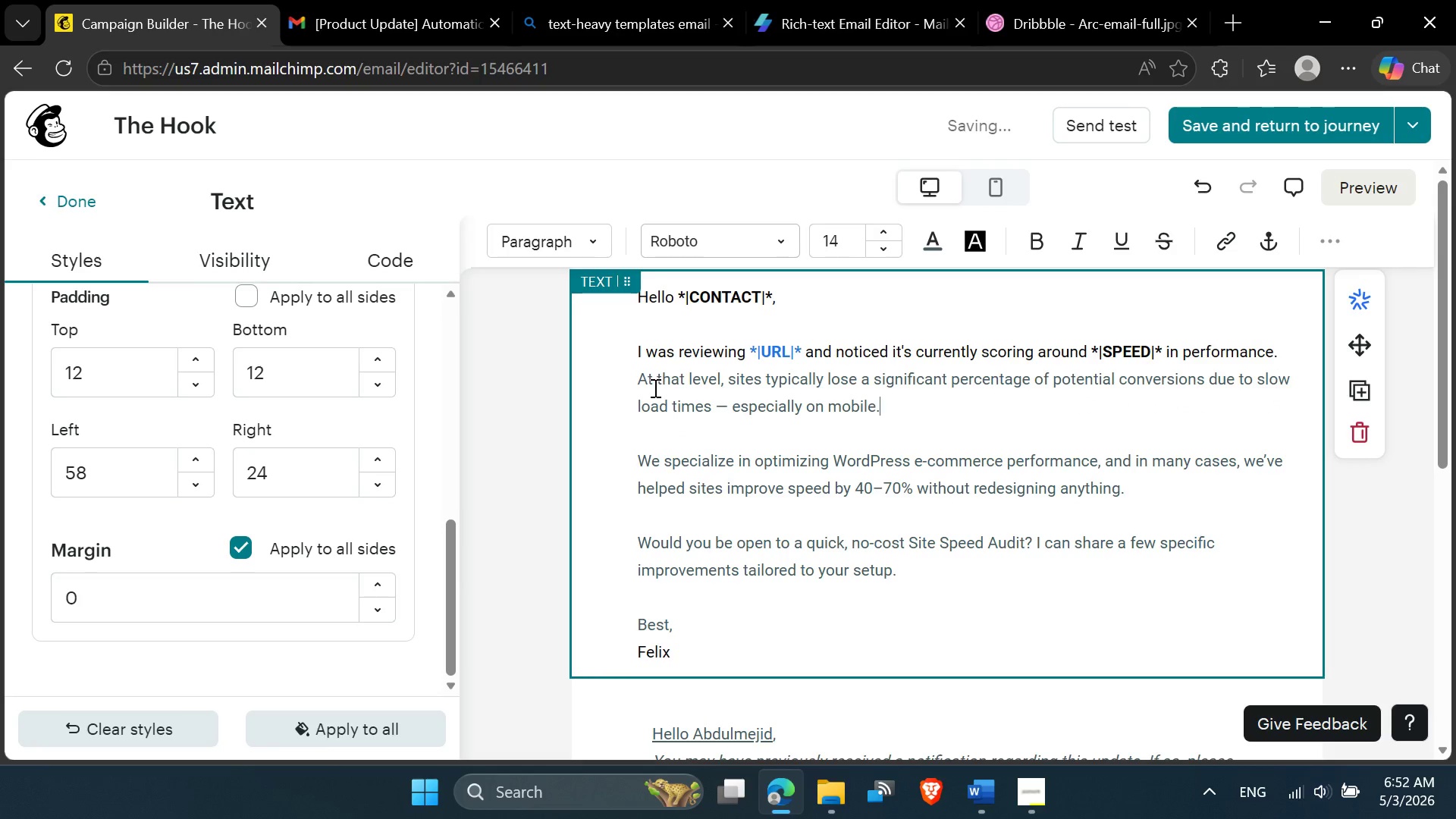 
left_click([642, 379])
 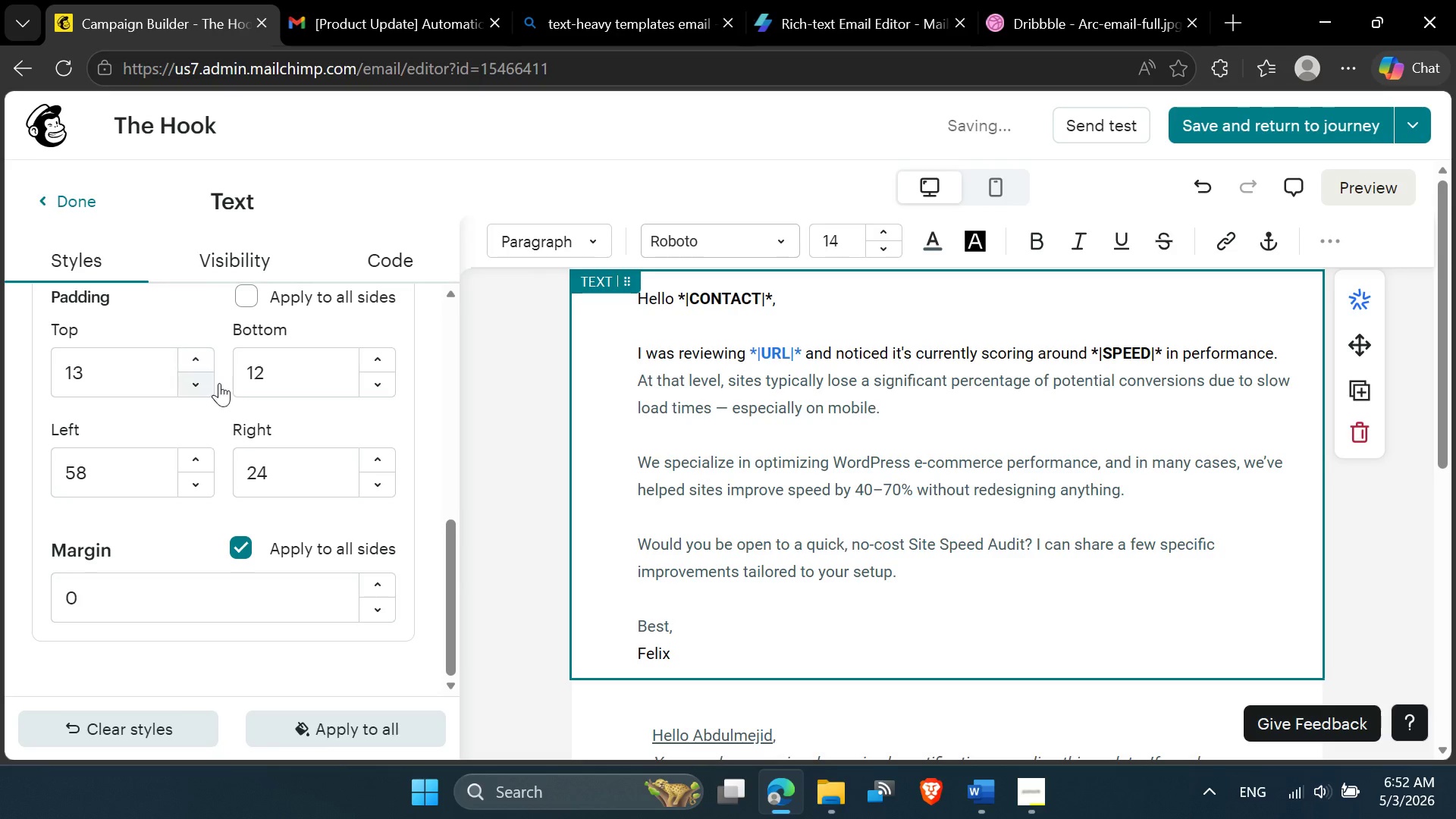 
wait(5.5)
 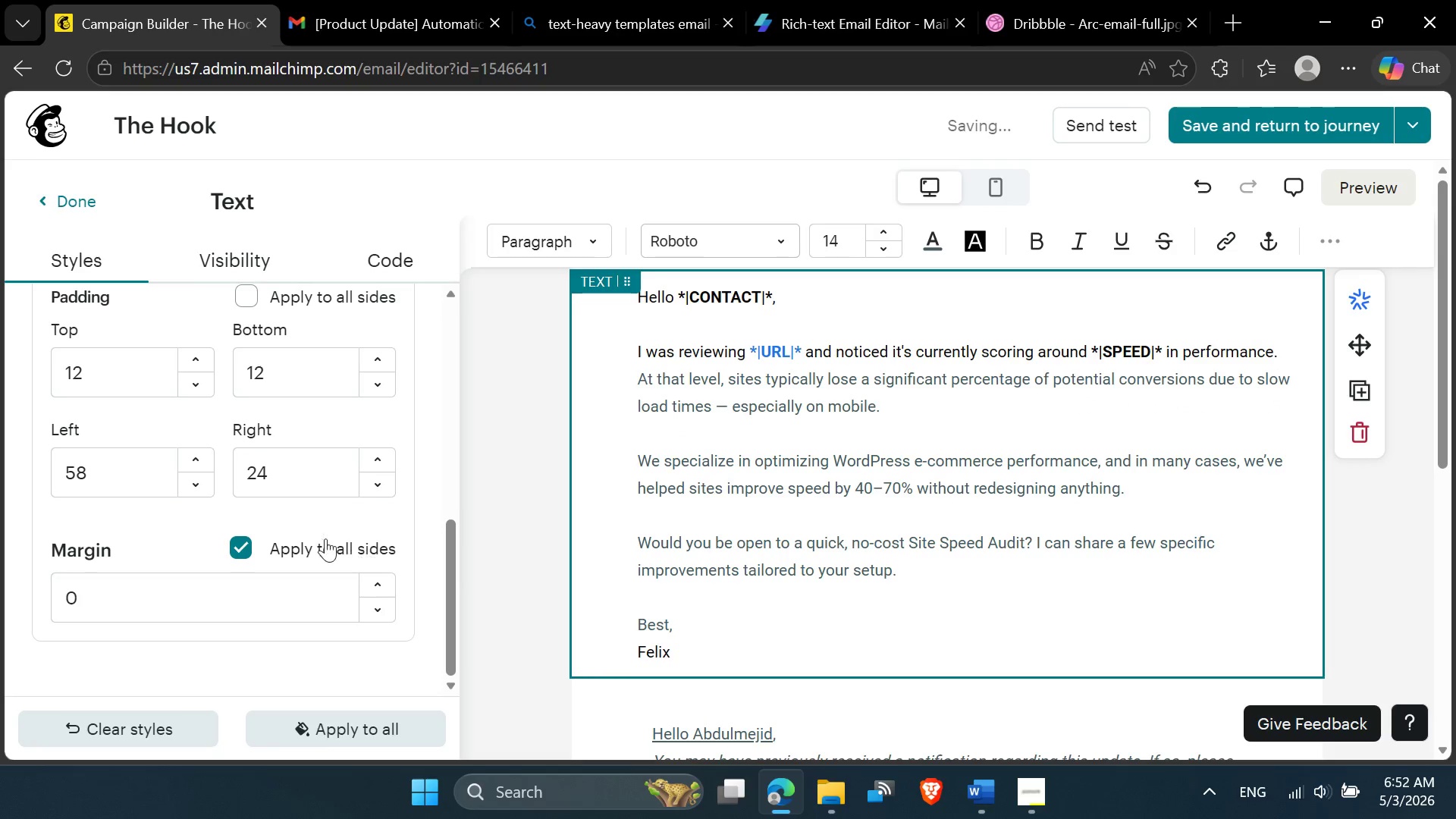 
key(Control+Z)
 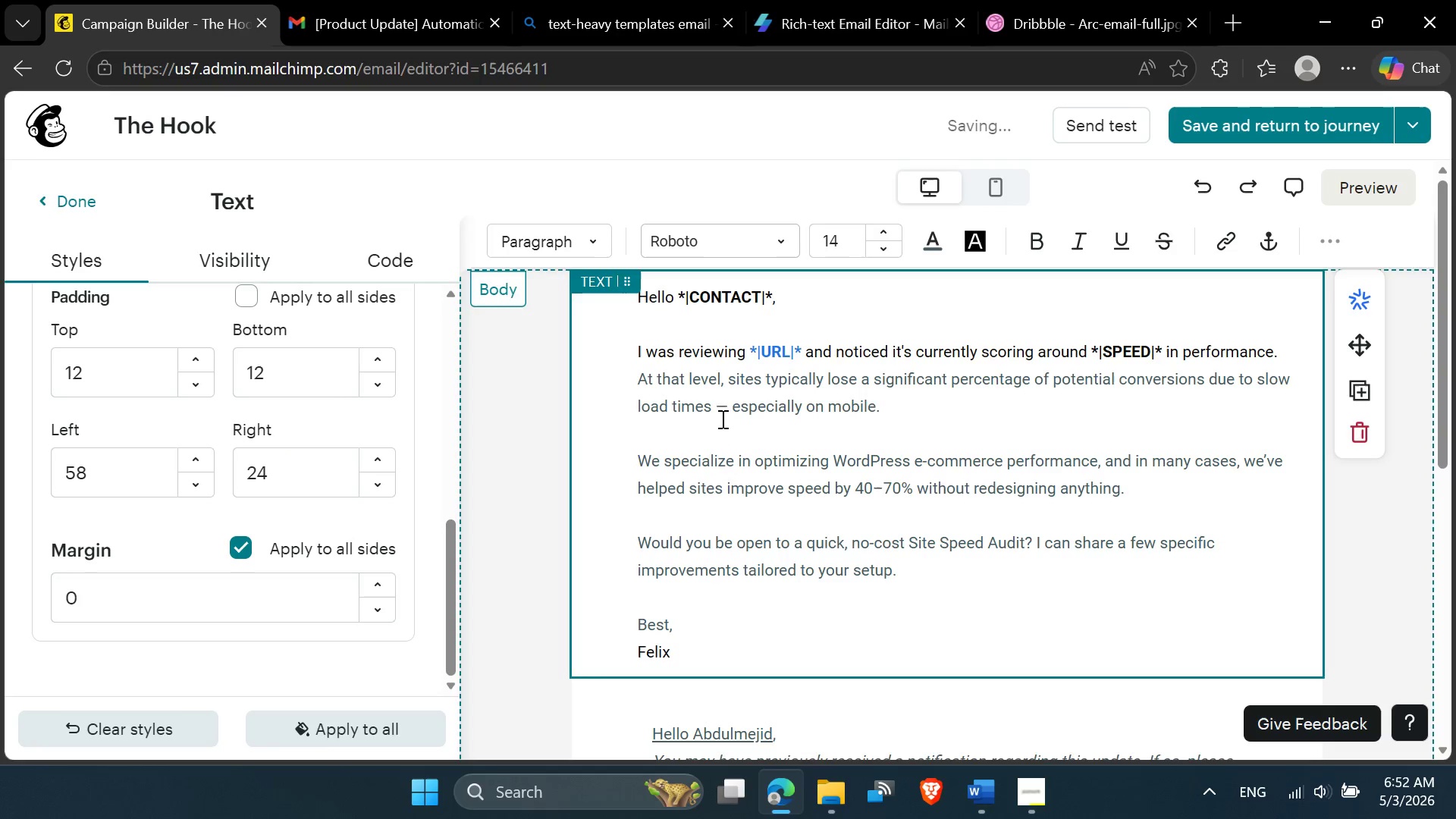 
left_click([719, 407])
 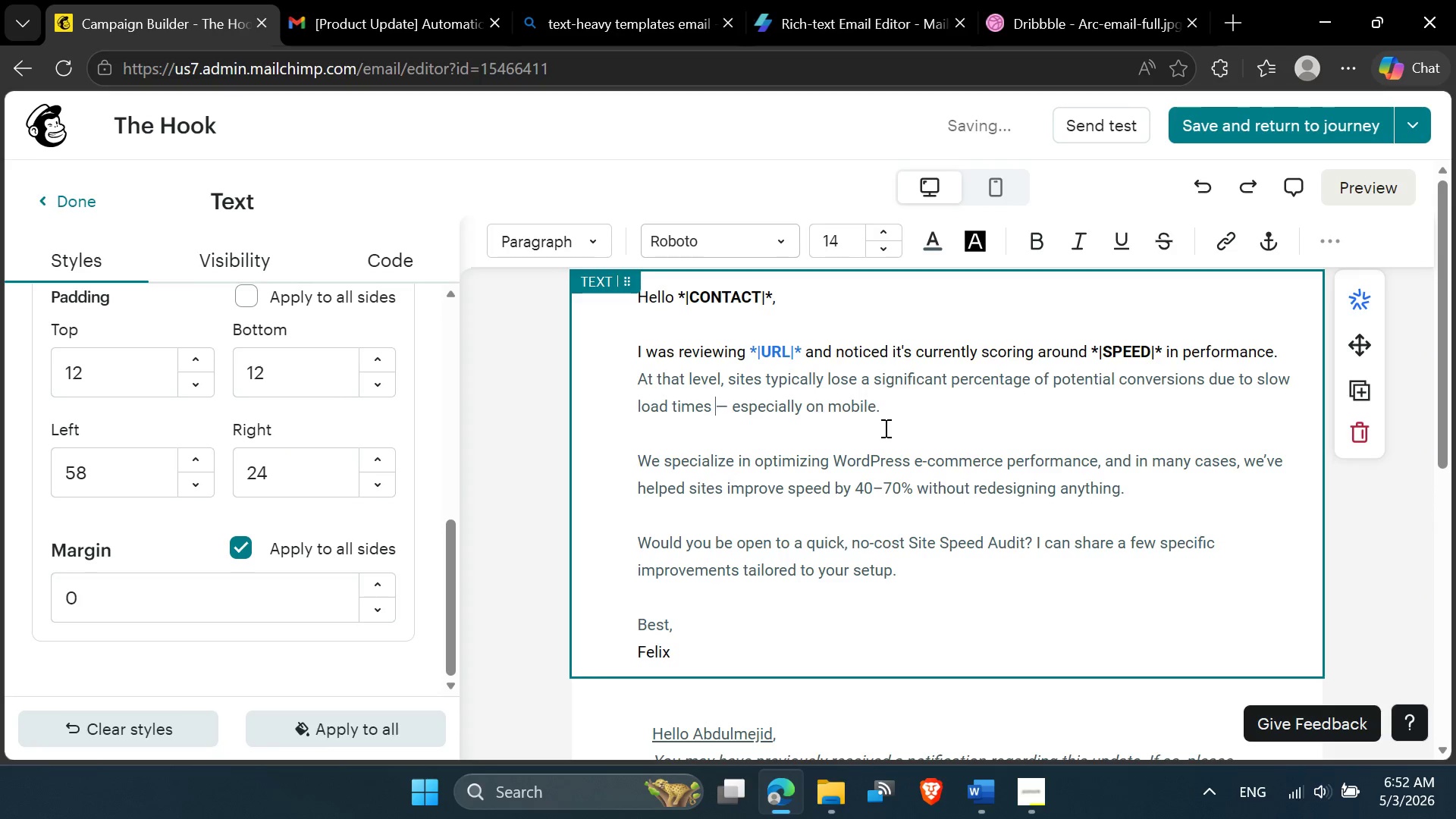 
scroll: coordinate [886, 435], scroll_direction: up, amount: 2.0
 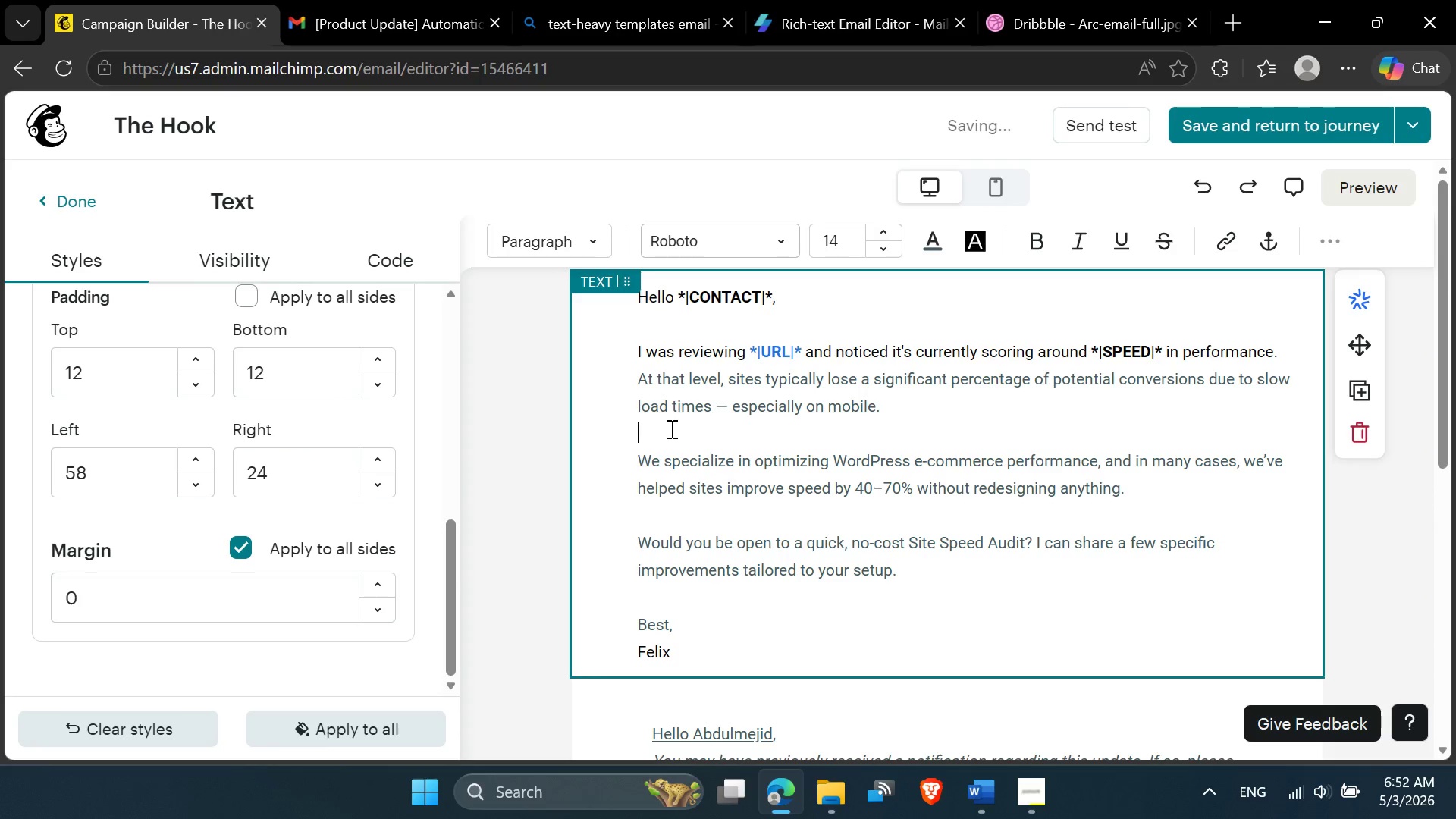 
left_click([670, 428])
 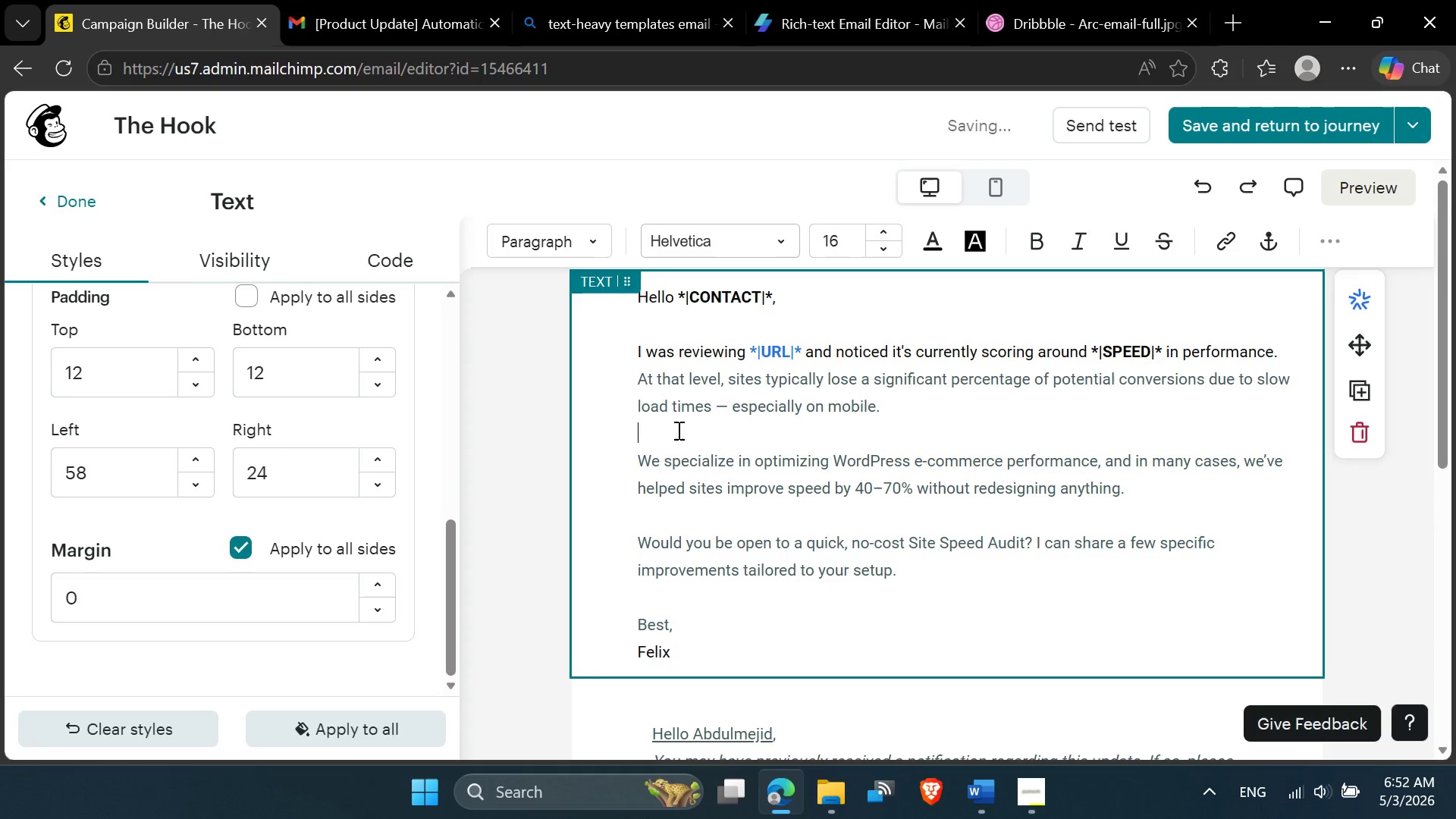 
key(Backspace)
 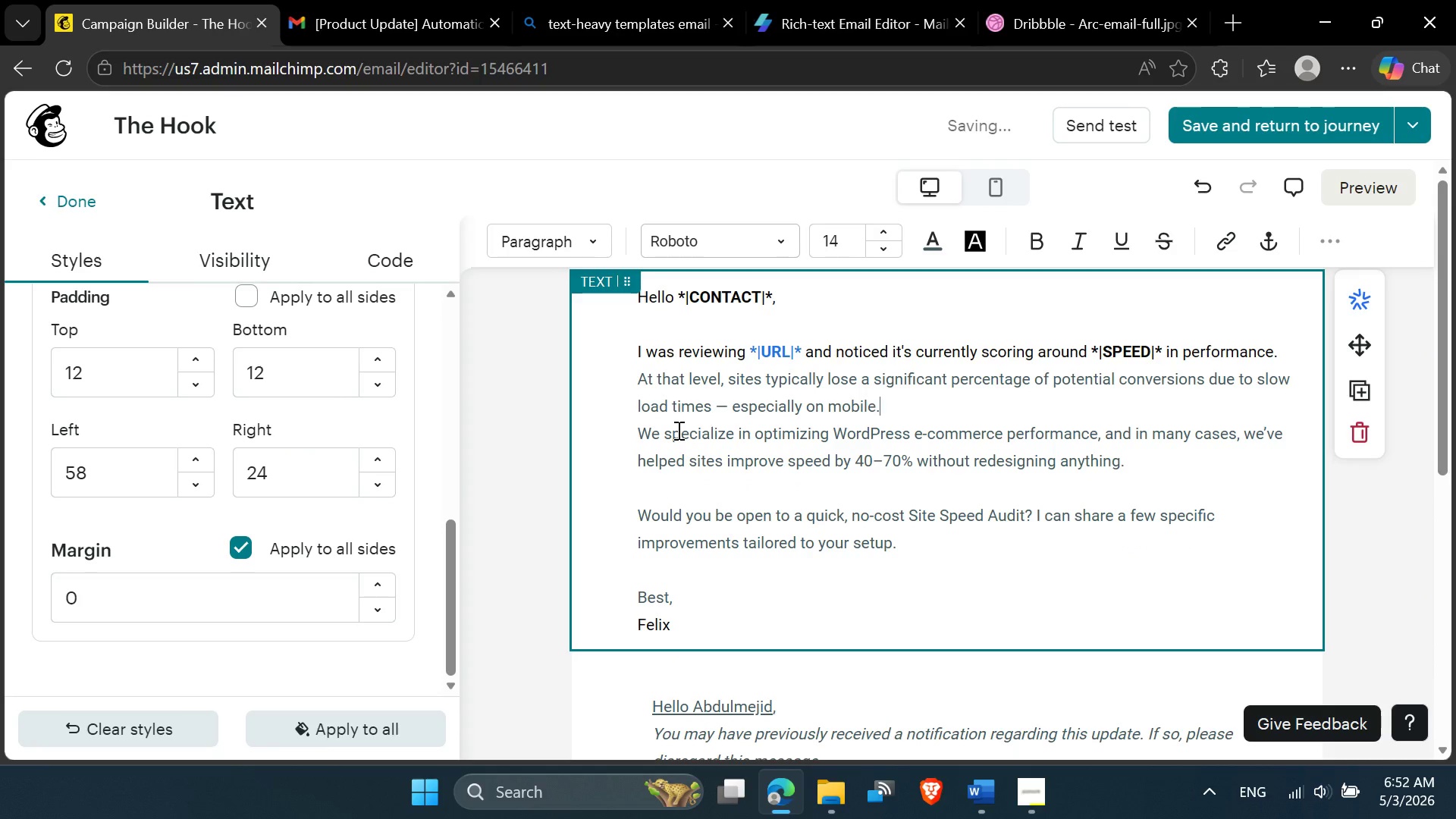 
key(ArrowDown)
 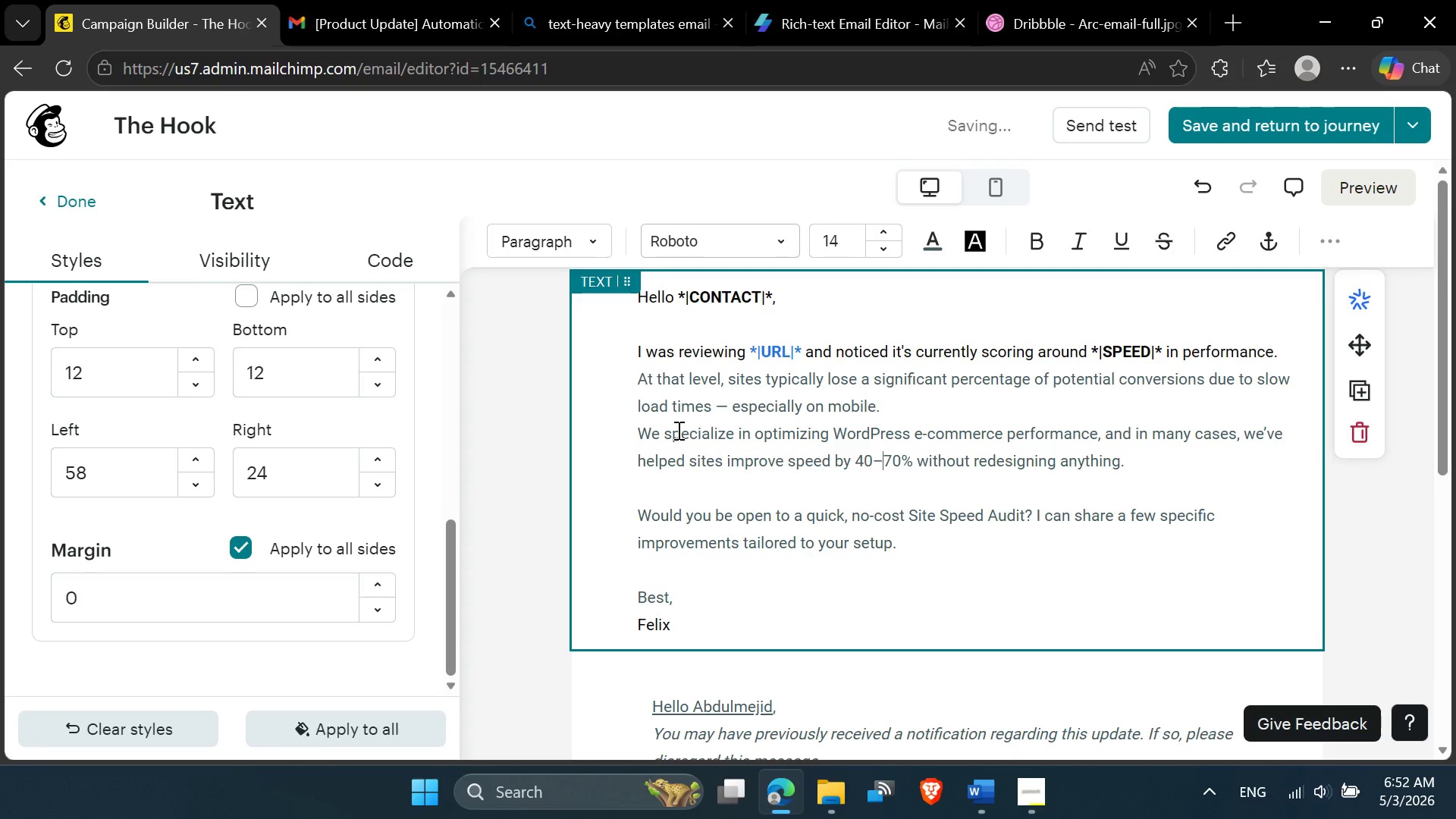 
key(ArrowDown)
 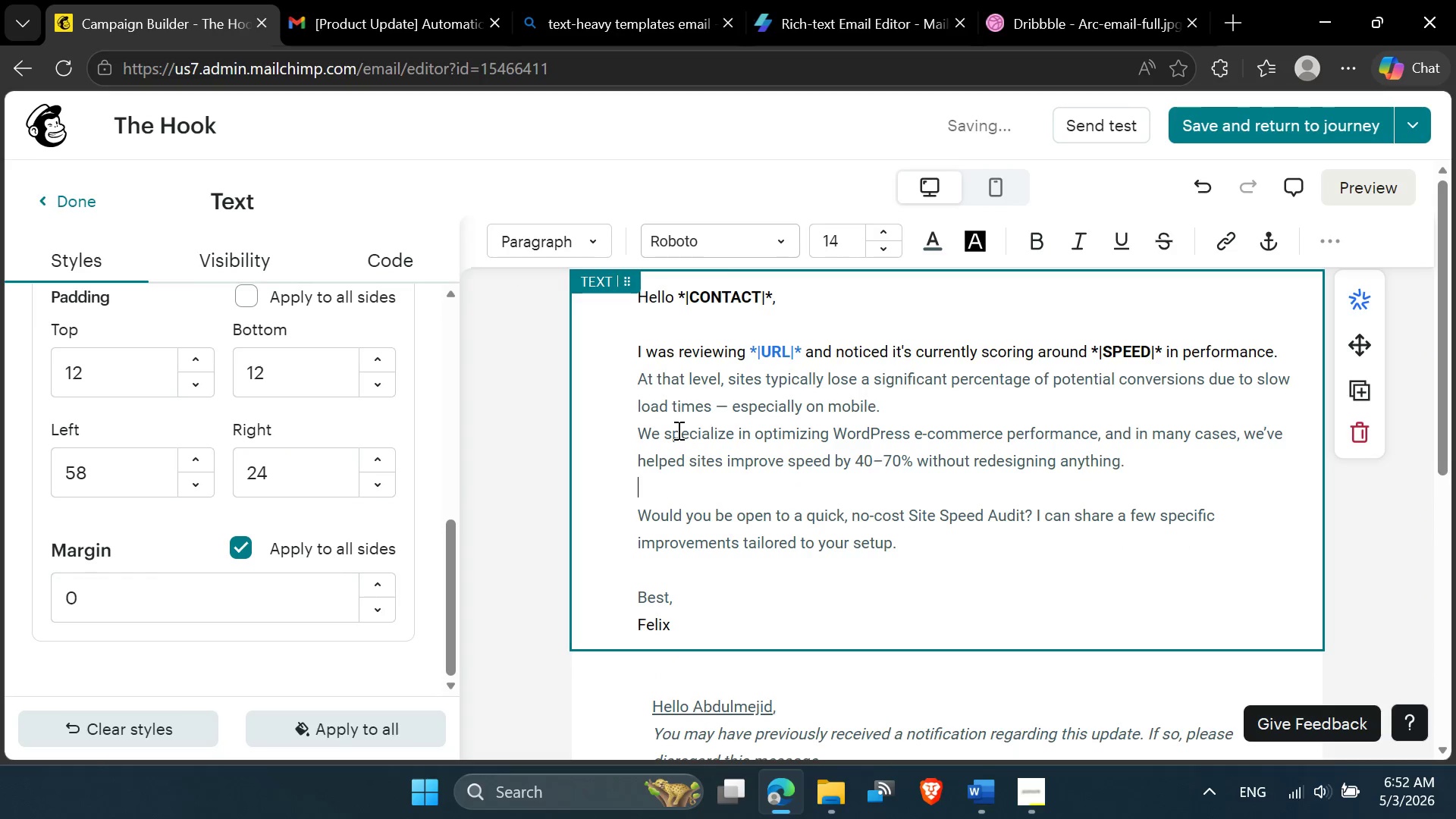 
key(ArrowDown)
 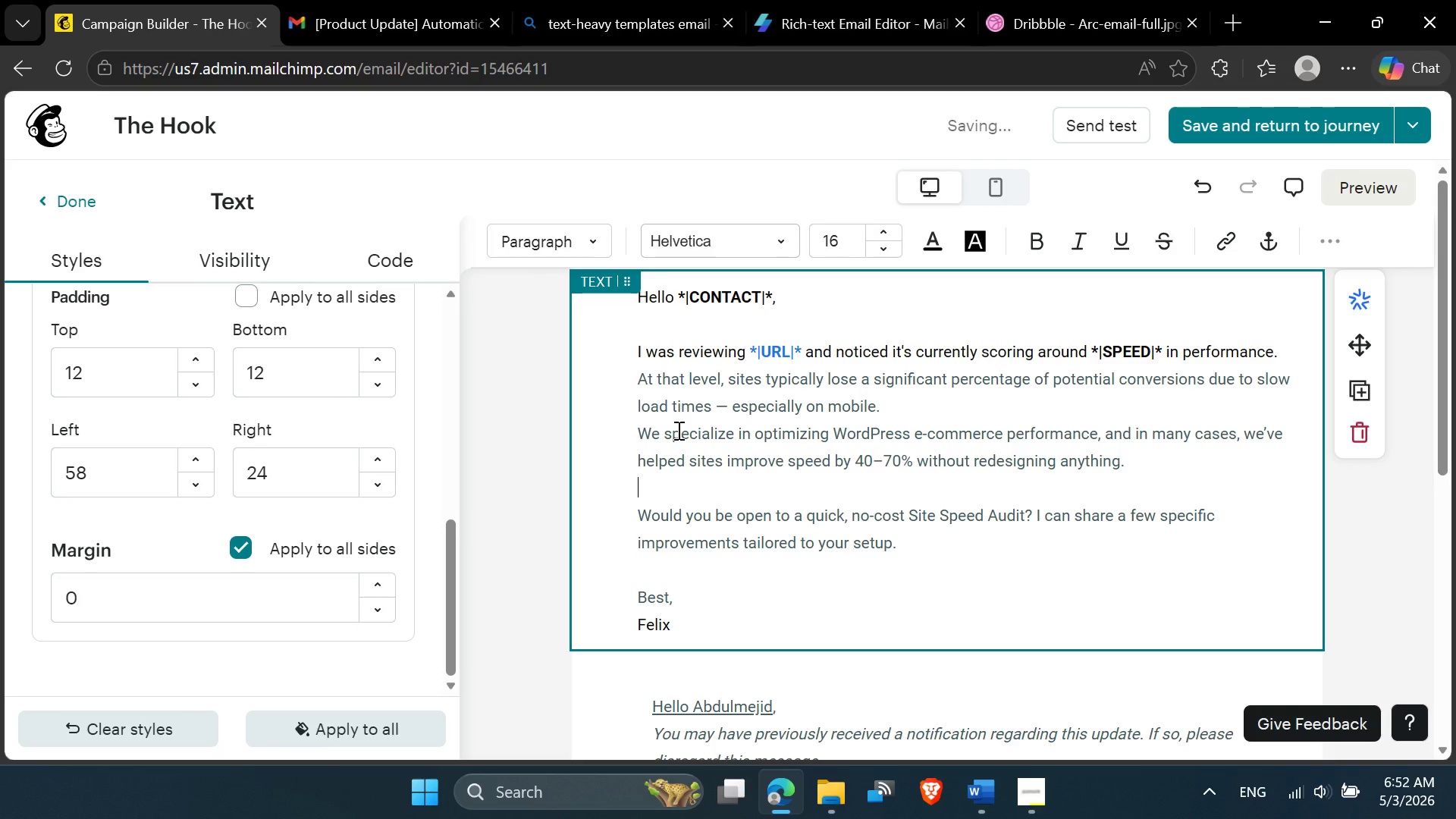 
key(Backspace)
 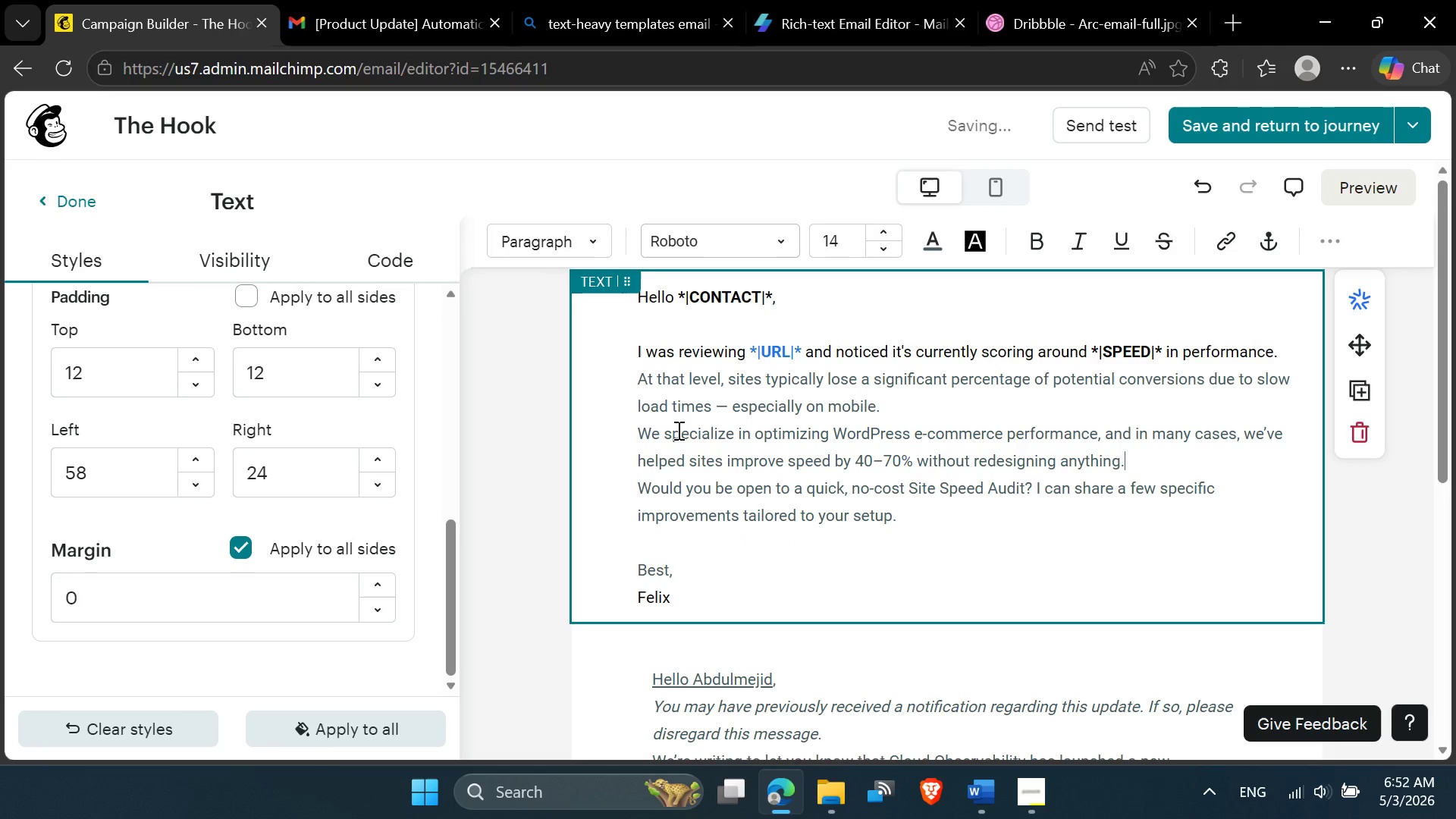 
scroll: coordinate [711, 518], scroll_direction: up, amount: 3.0
 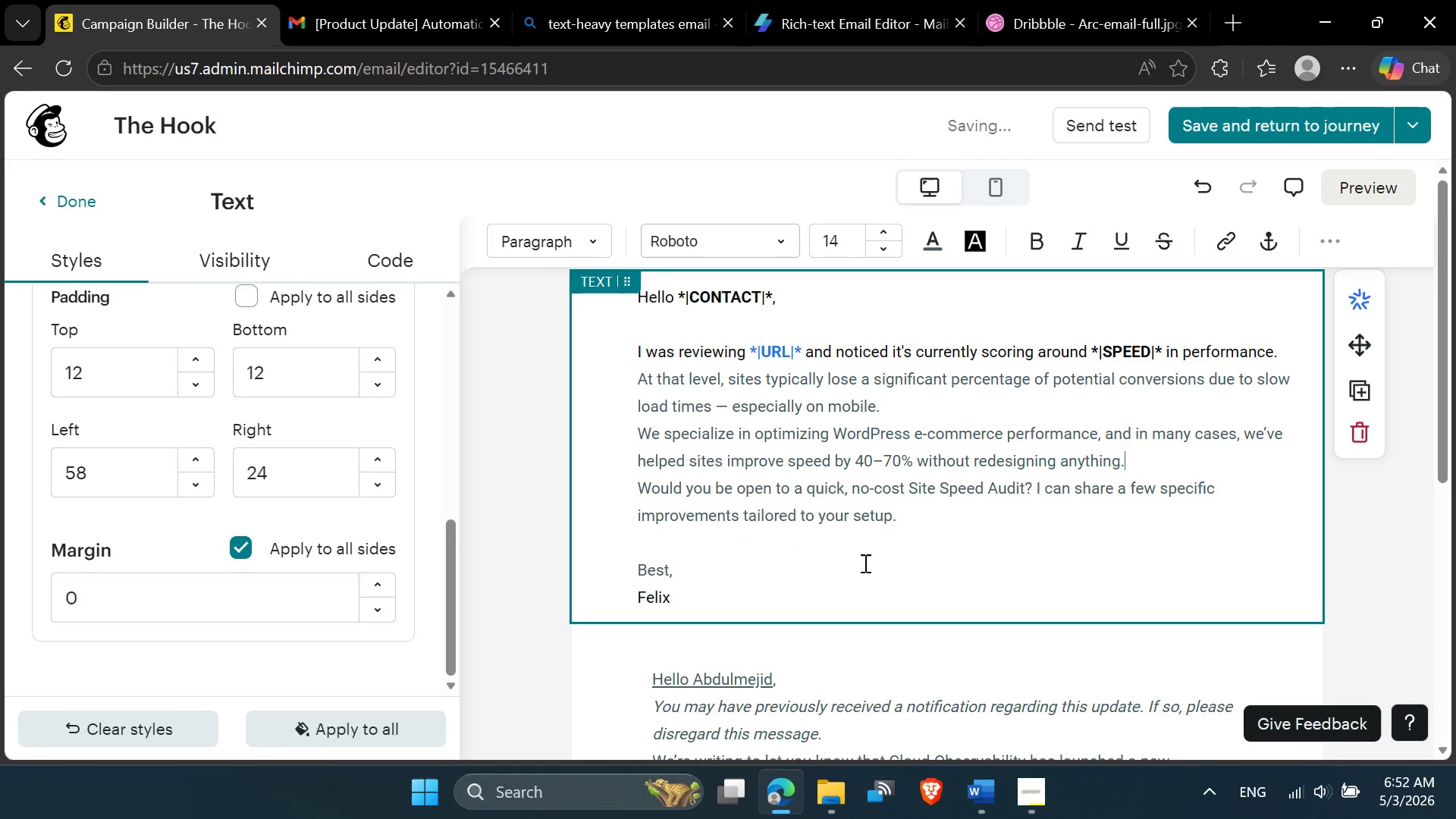 
left_click([845, 573])
 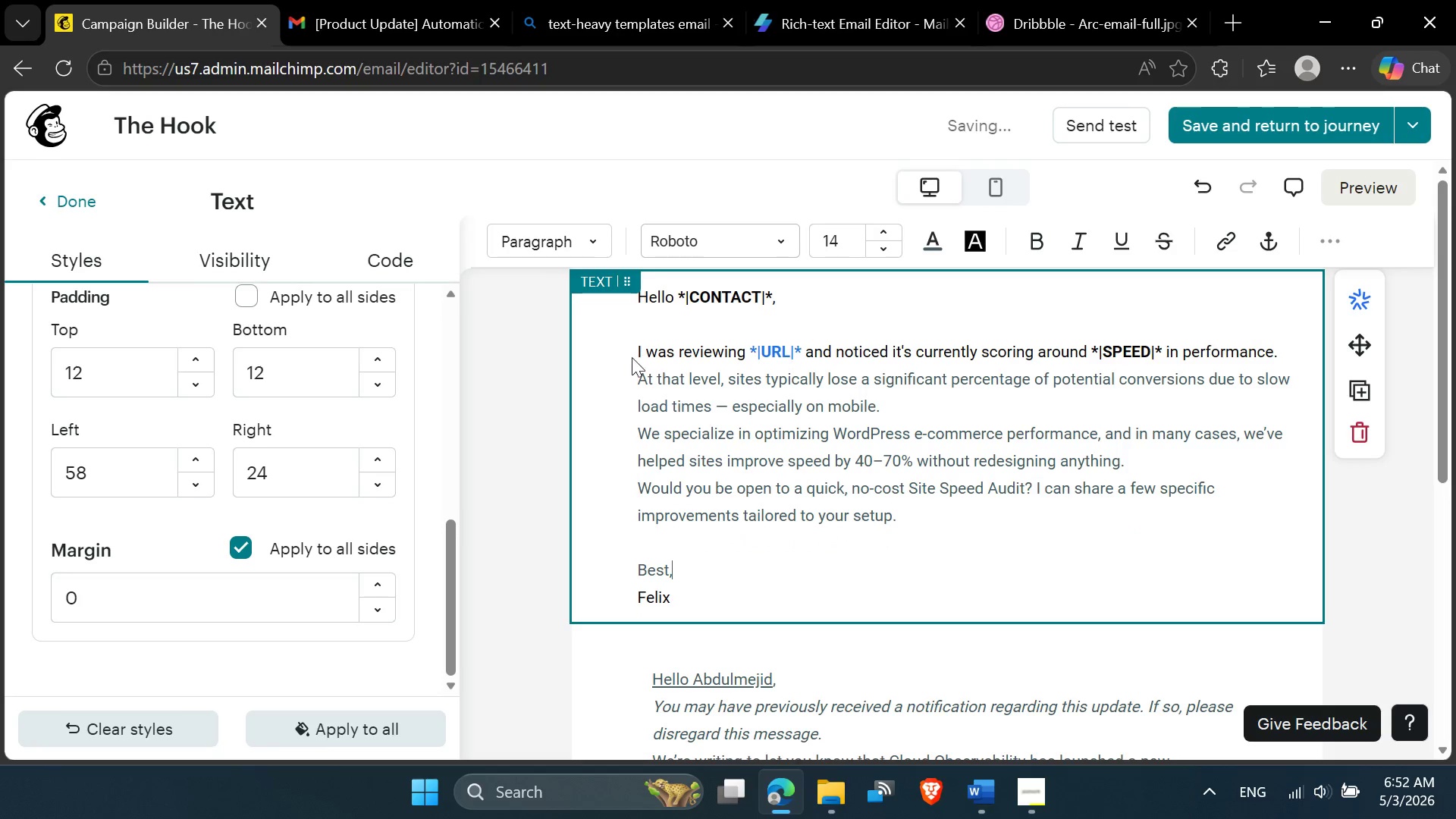 
left_click_drag(start_coordinate=[636, 355], to_coordinate=[745, 355])
 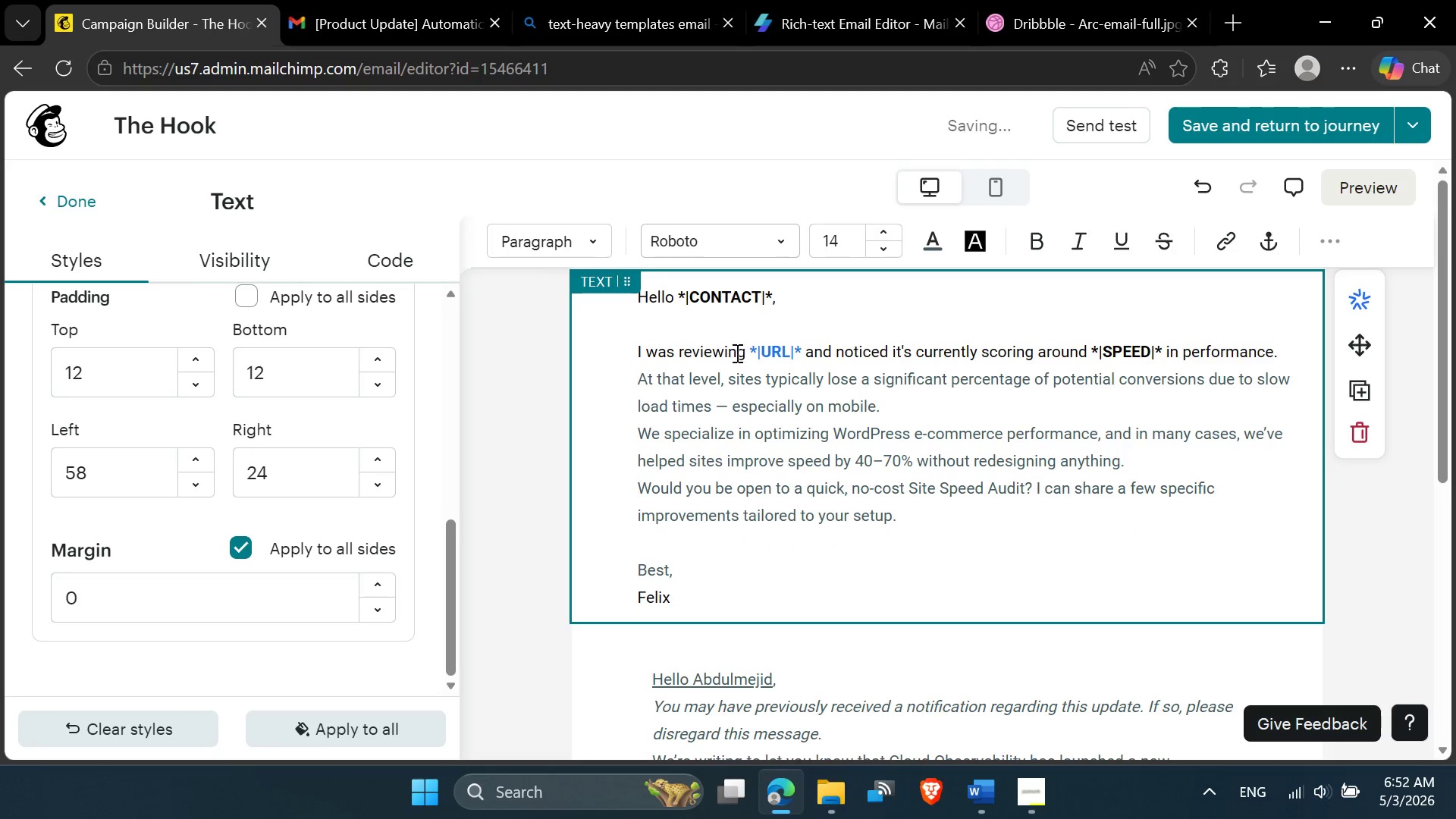 
left_click_drag(start_coordinate=[744, 353], to_coordinate=[604, 341])
 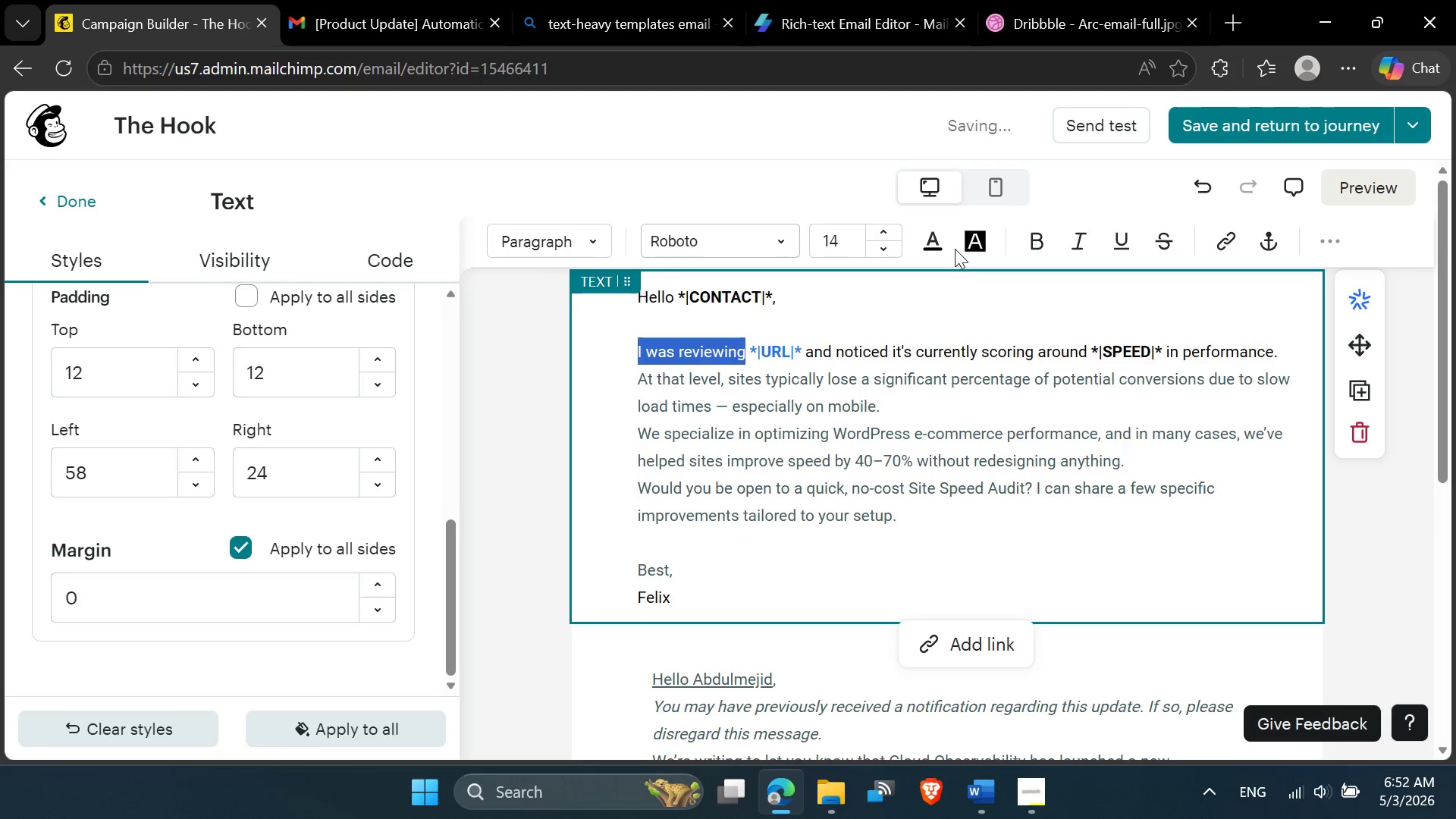 
left_click([934, 244])
 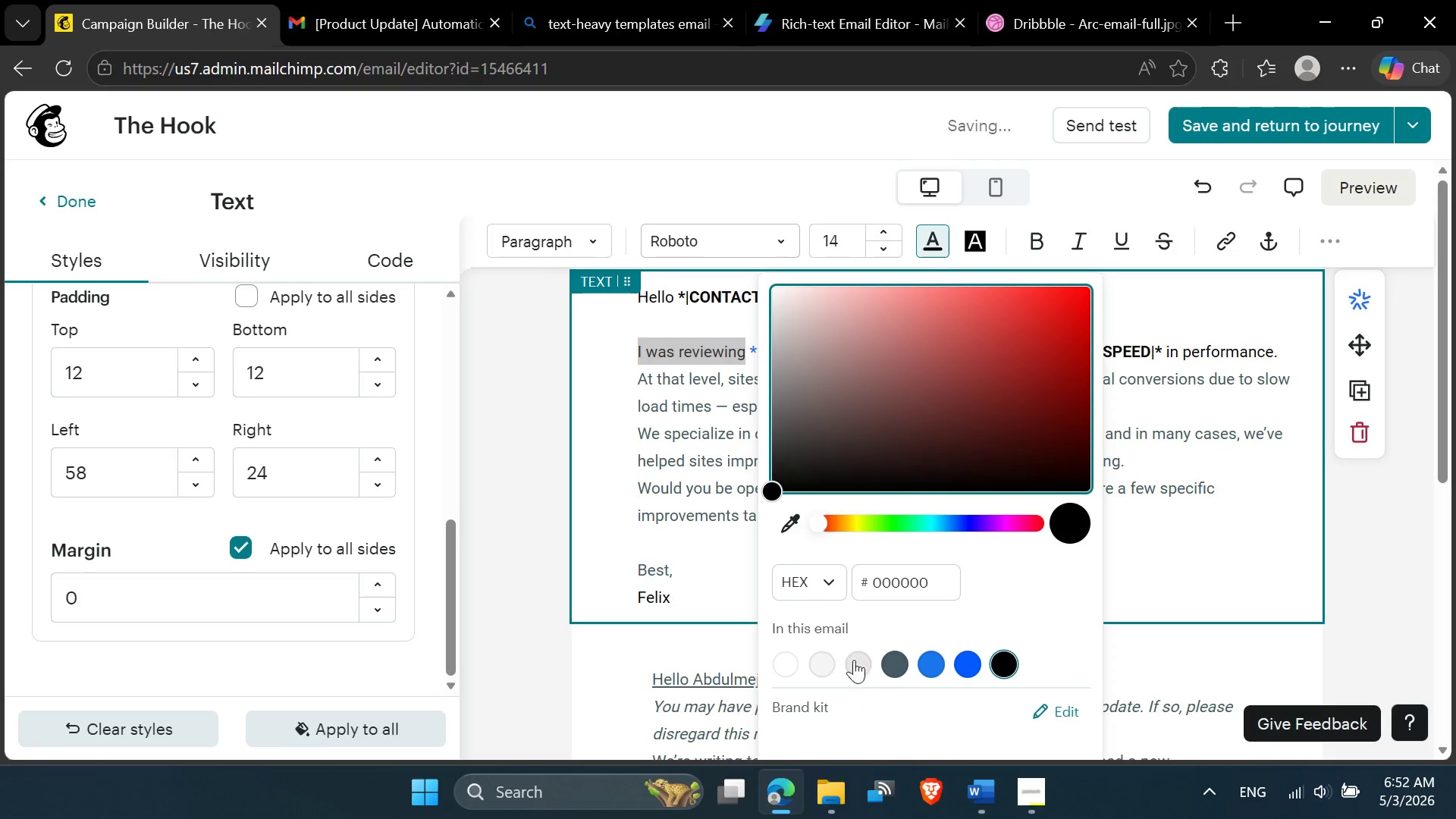 
left_click([891, 669])
 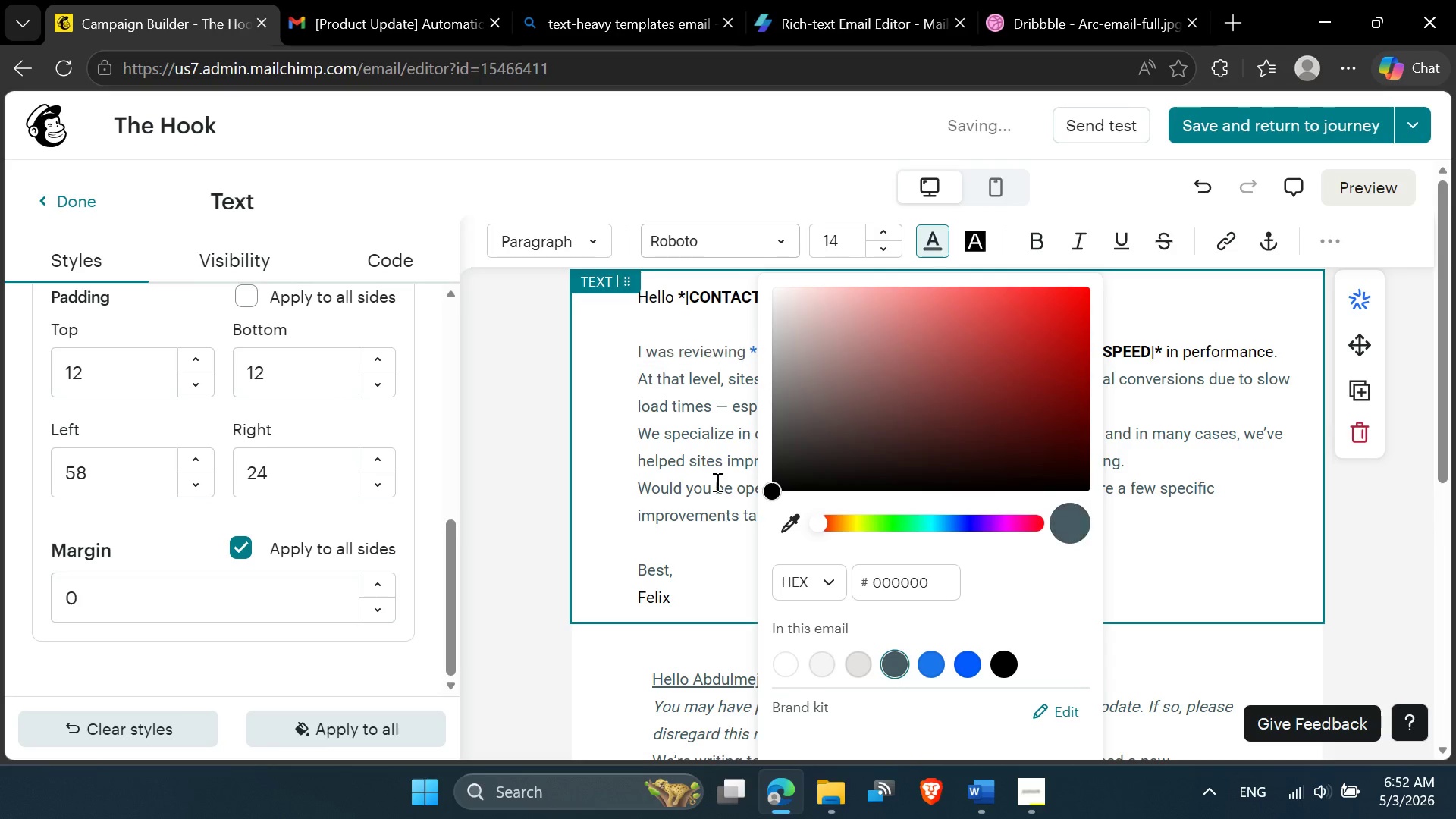 
left_click([715, 475])
 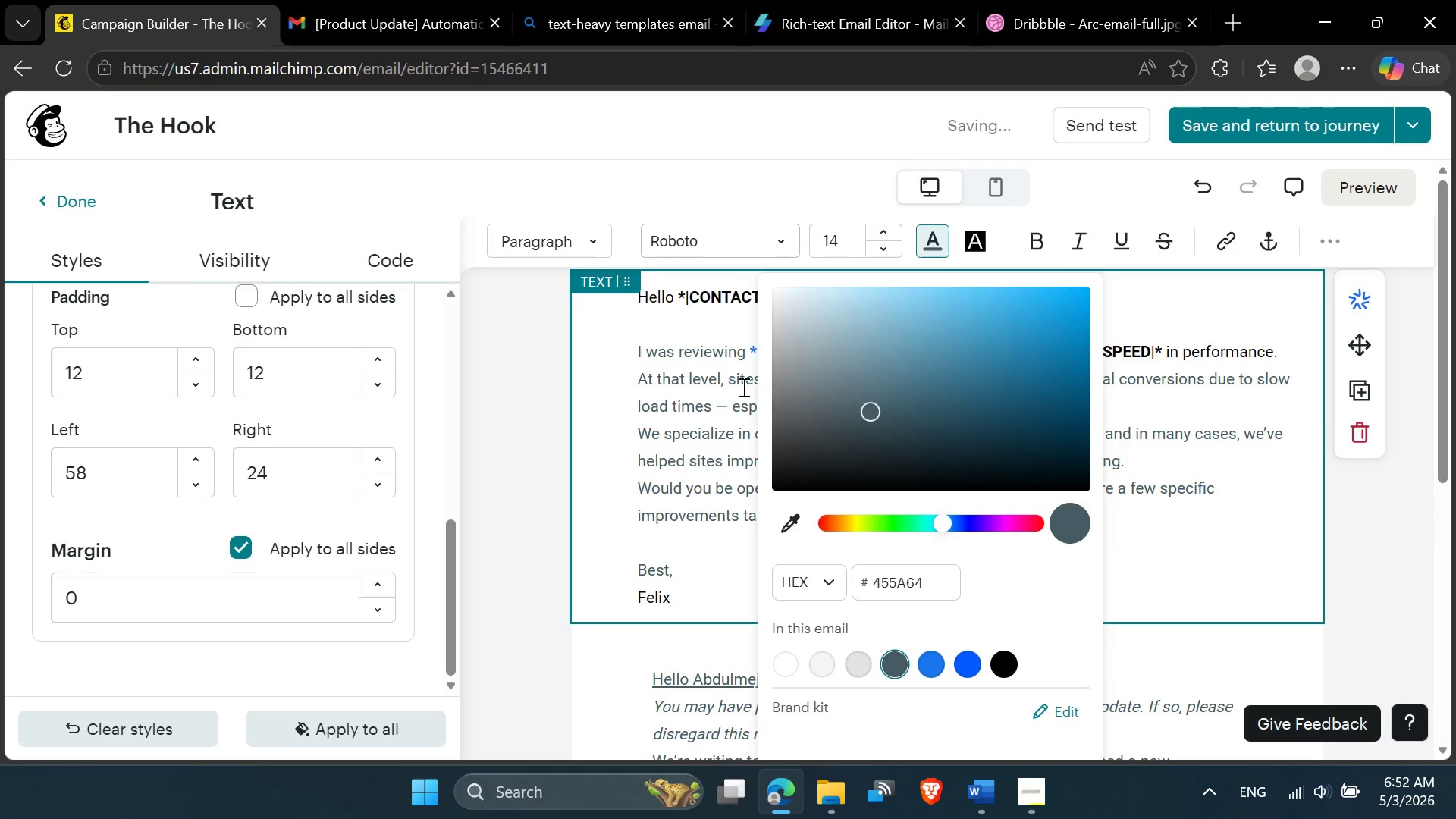 
left_click([729, 387])
 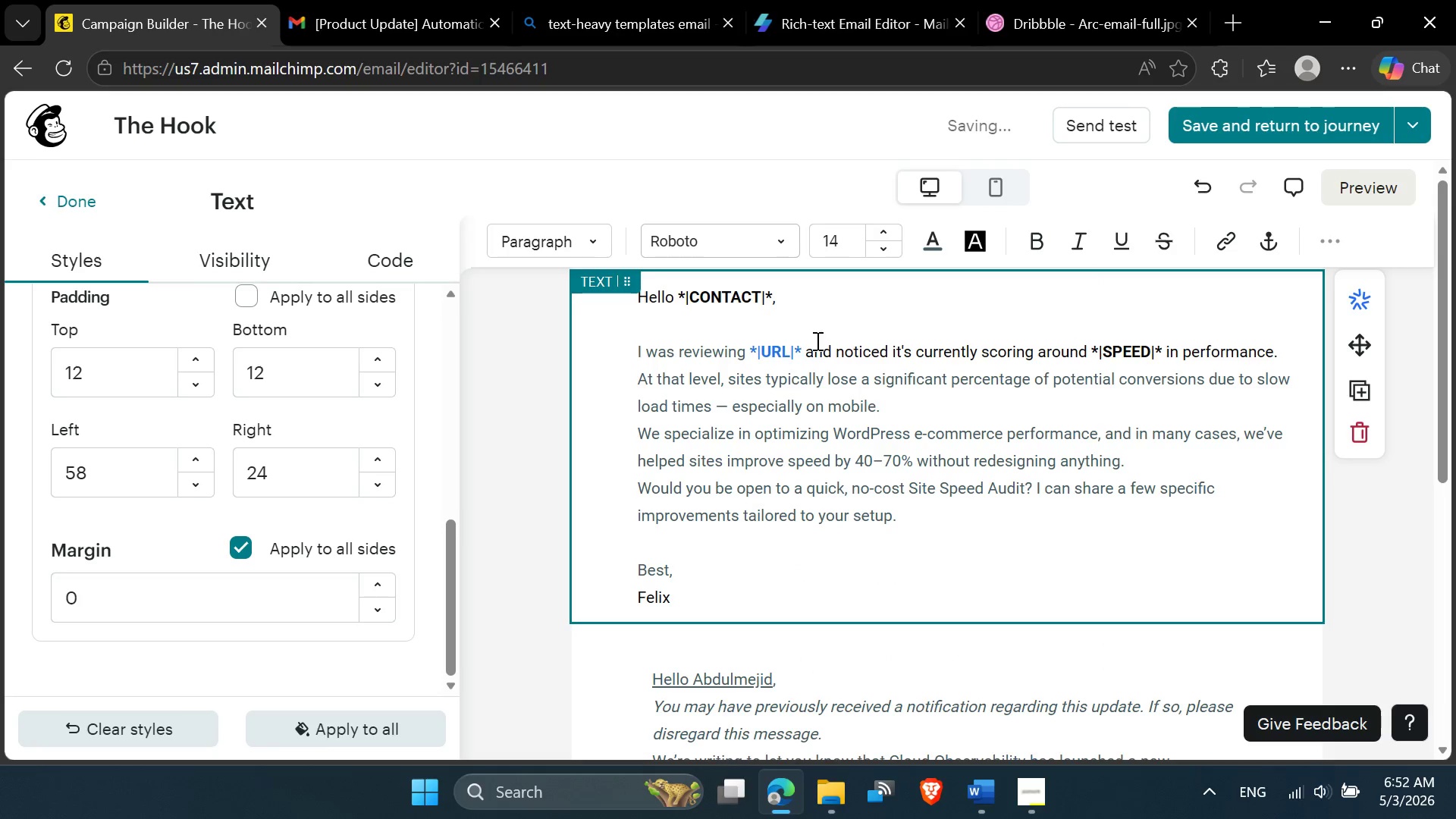 
left_click_drag(start_coordinate=[809, 349], to_coordinate=[1291, 353])
 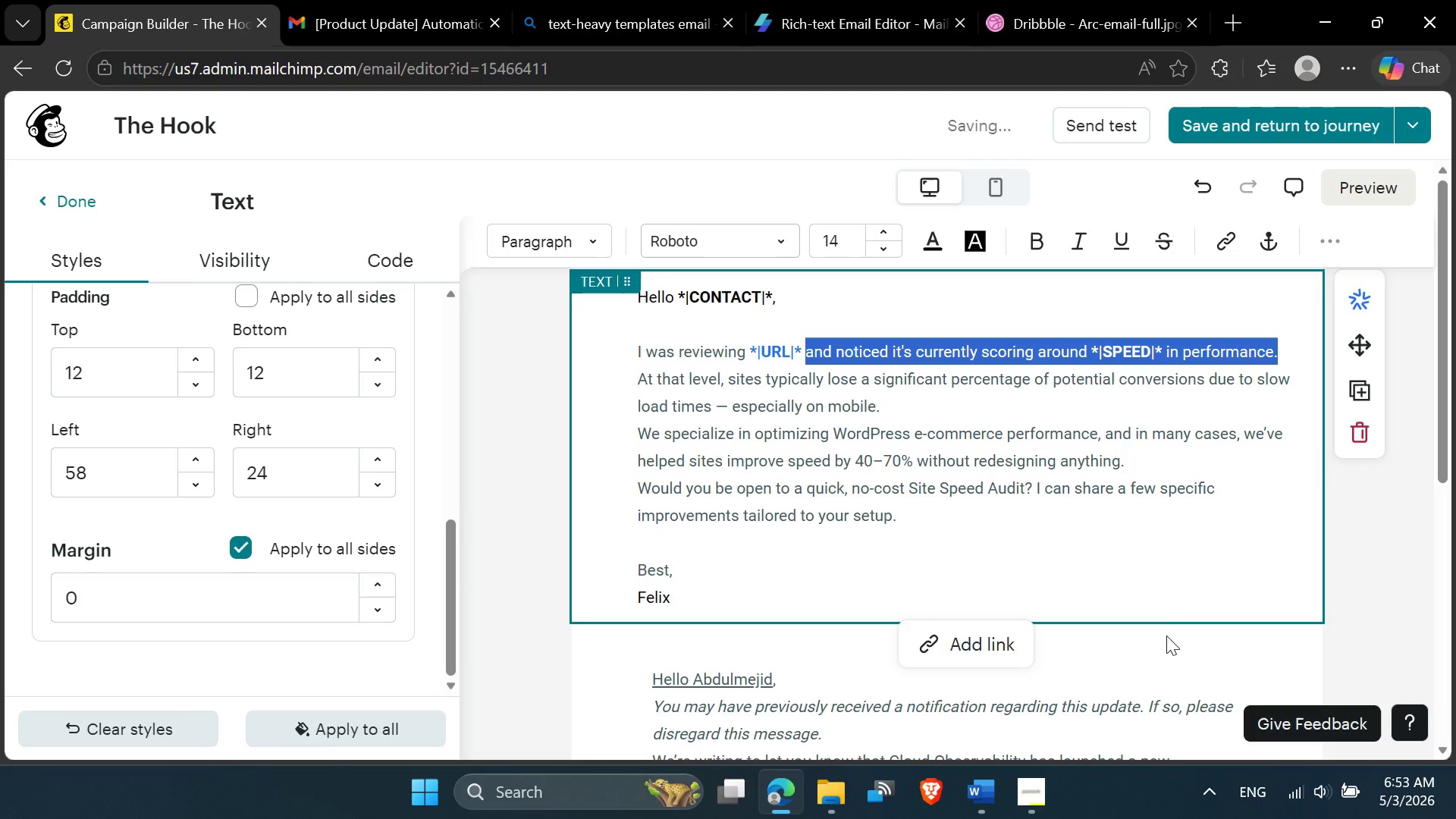 
wait(9.95)
 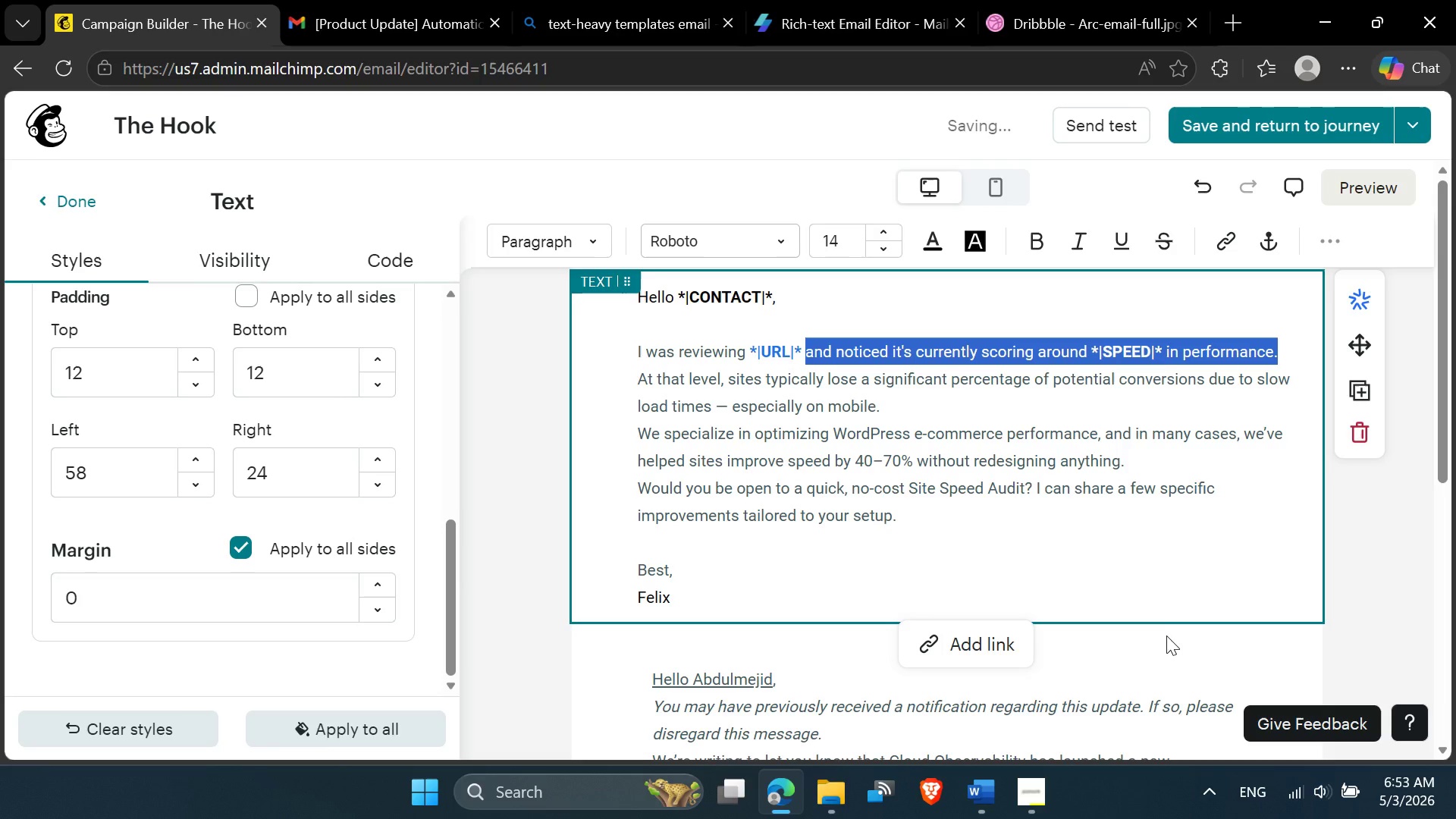 
left_click([895, 667])
 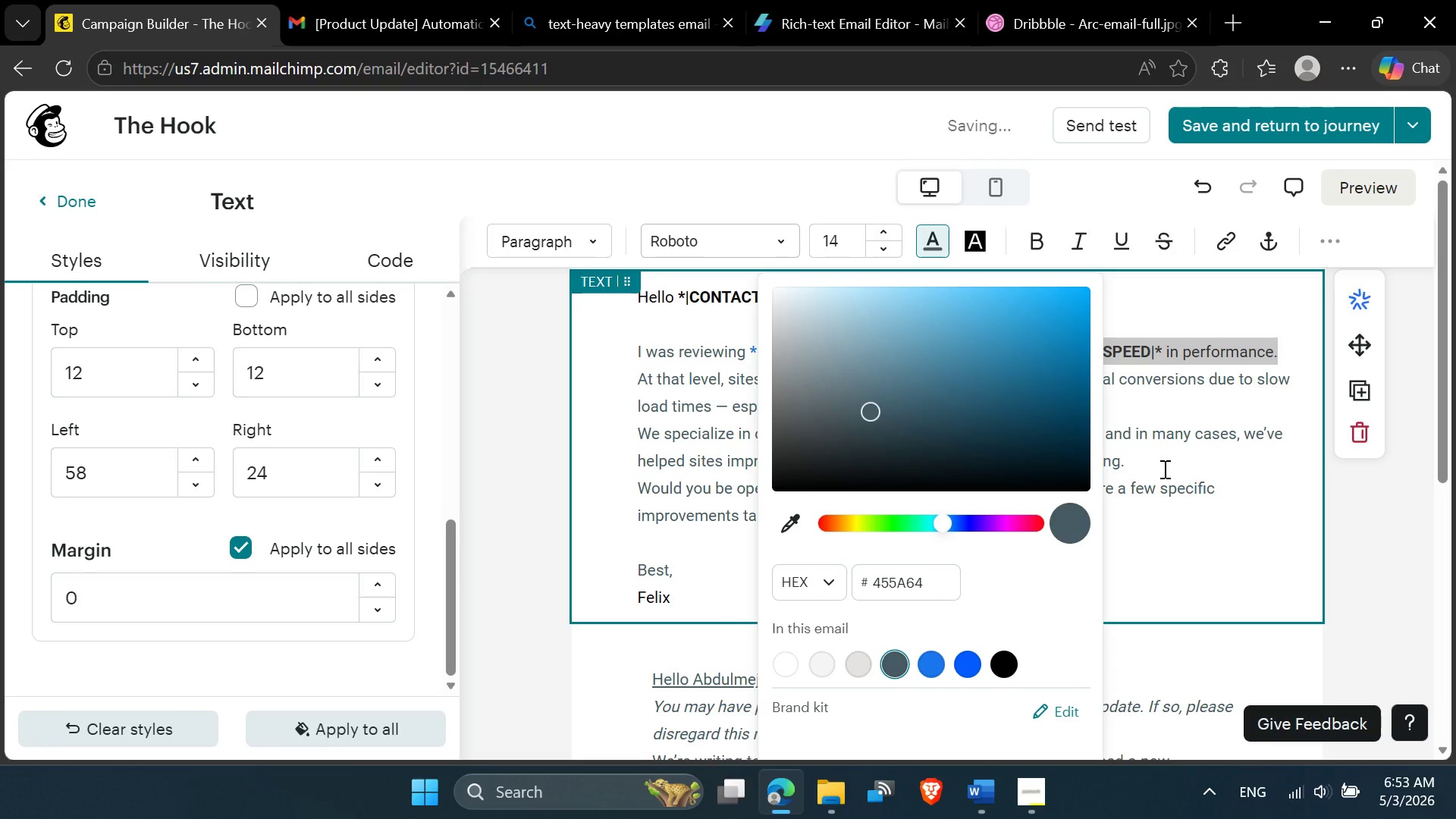 
left_click([1163, 469])
 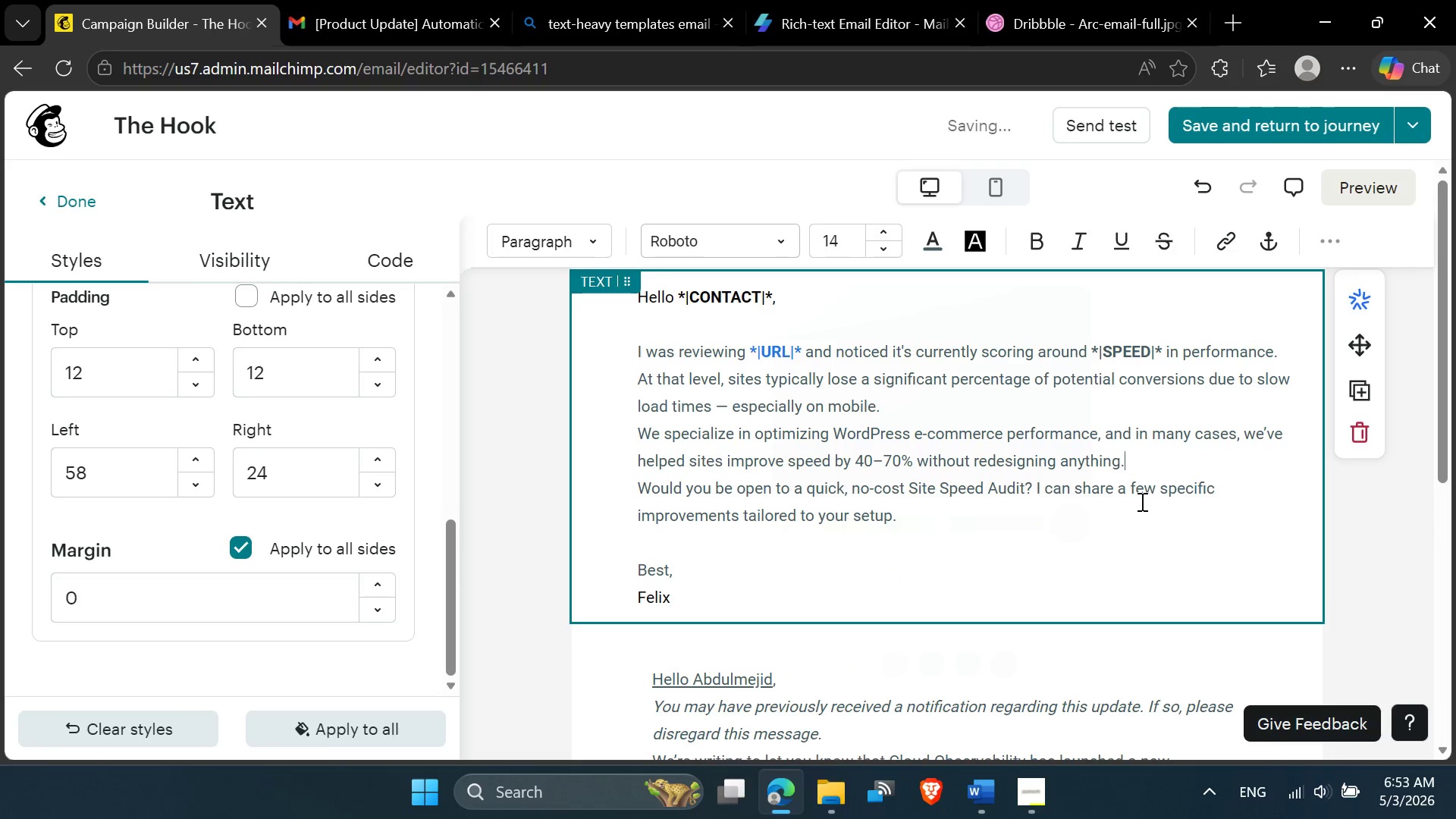 
scroll: coordinate [1091, 559], scroll_direction: up, amount: 4.0
 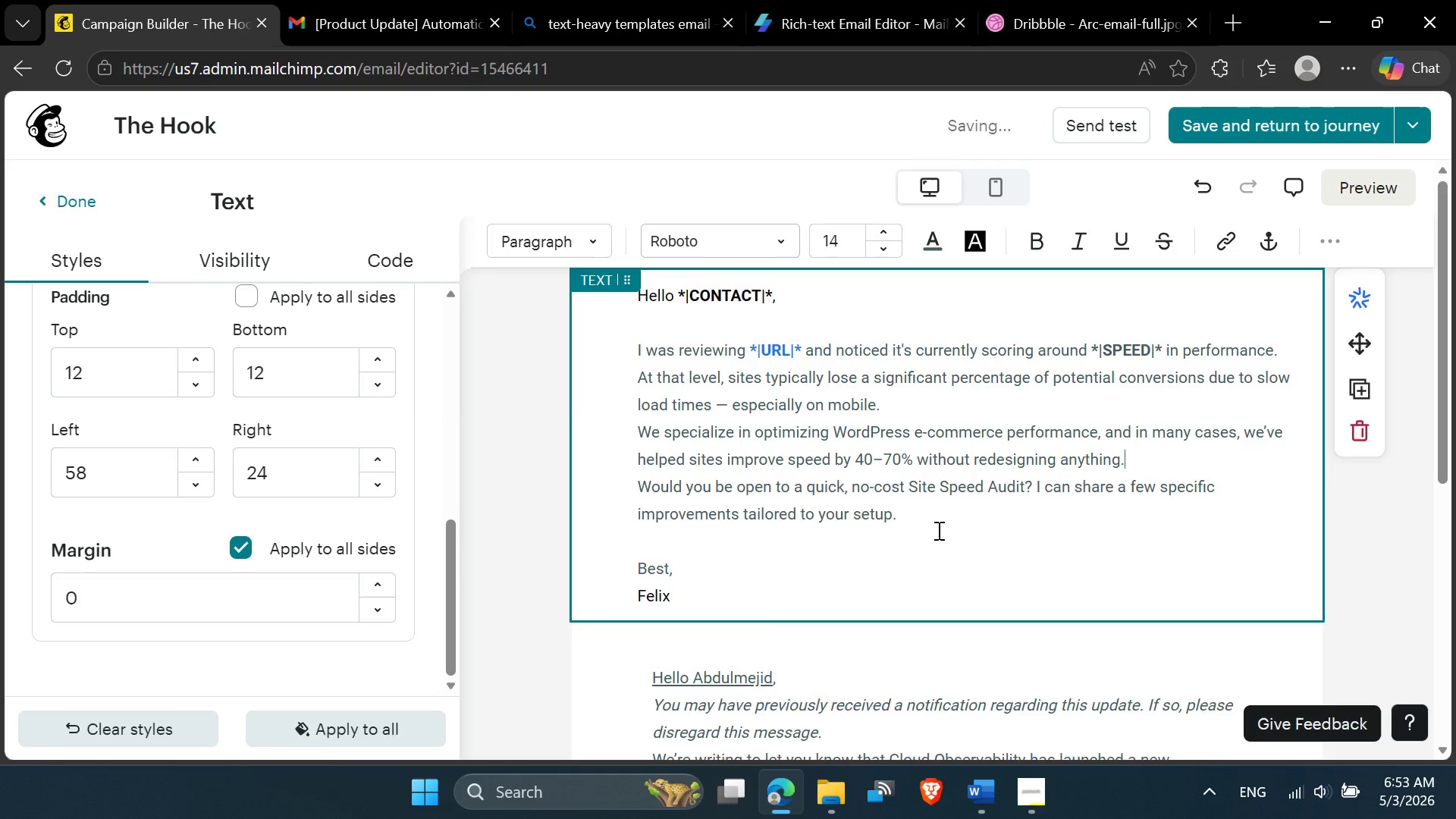 
scroll: coordinate [937, 530], scroll_direction: down, amount: 4.0
 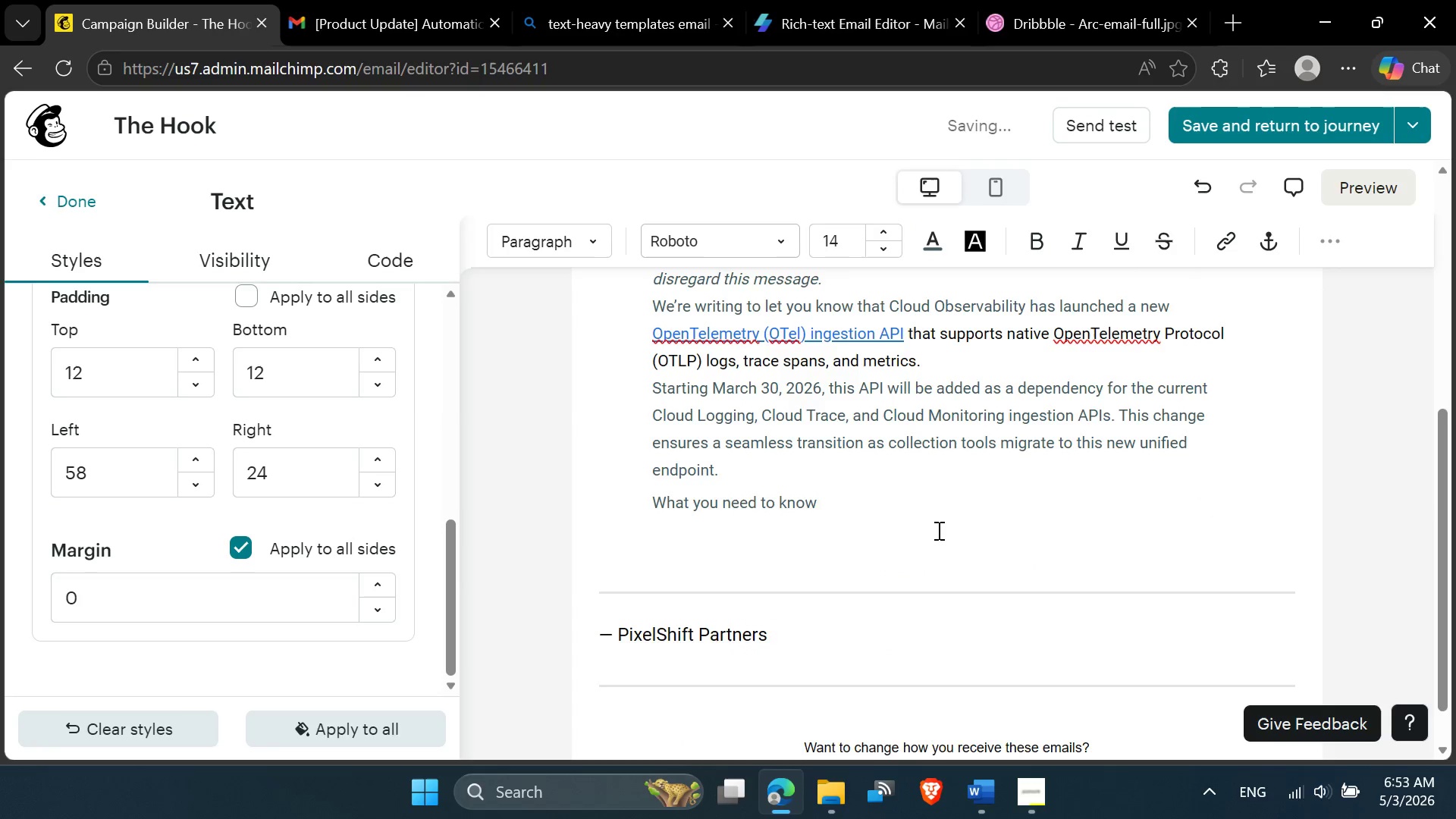 
scroll: coordinate [937, 530], scroll_direction: up, amount: 1.0
 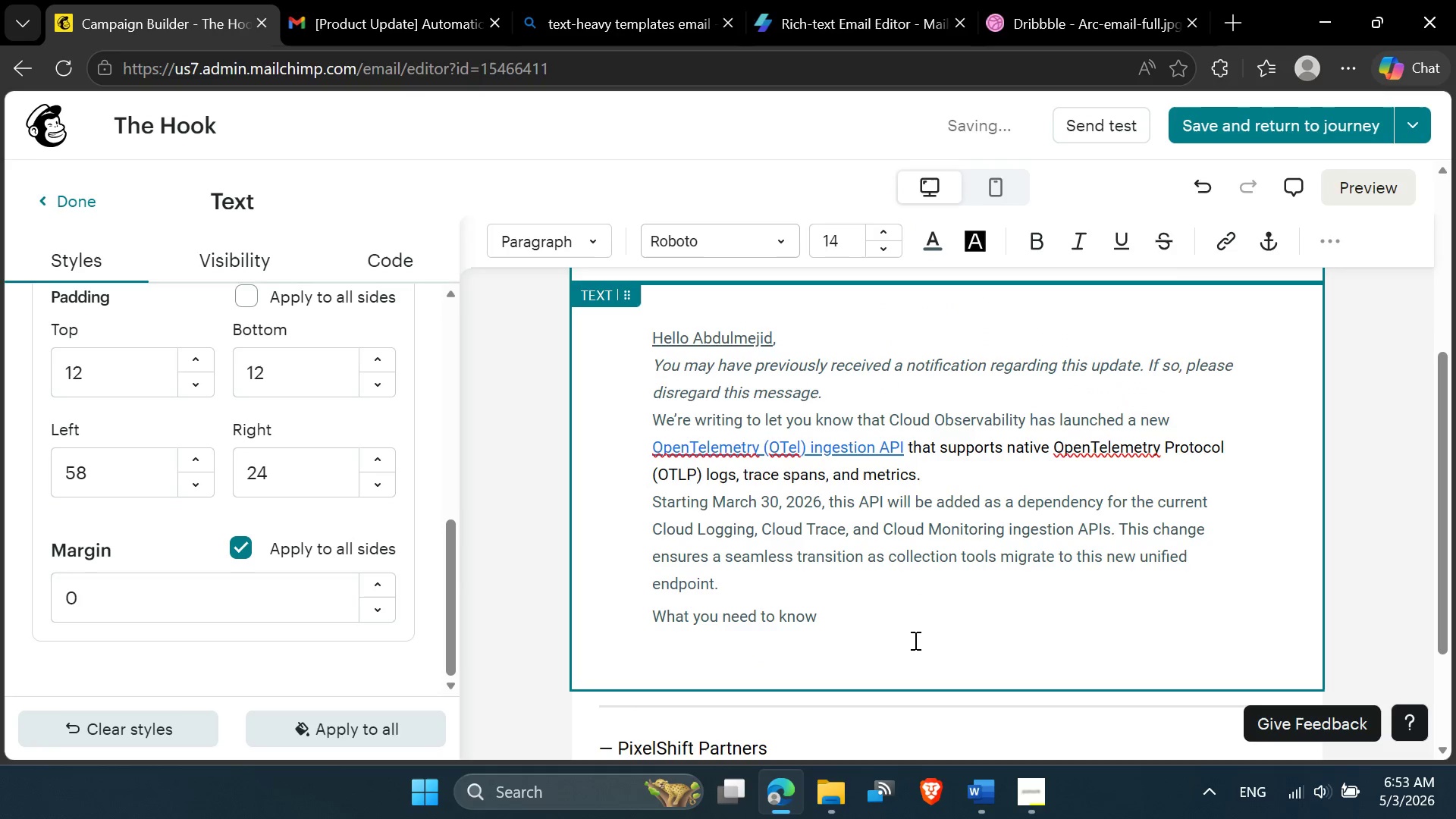 
left_click([913, 640])
 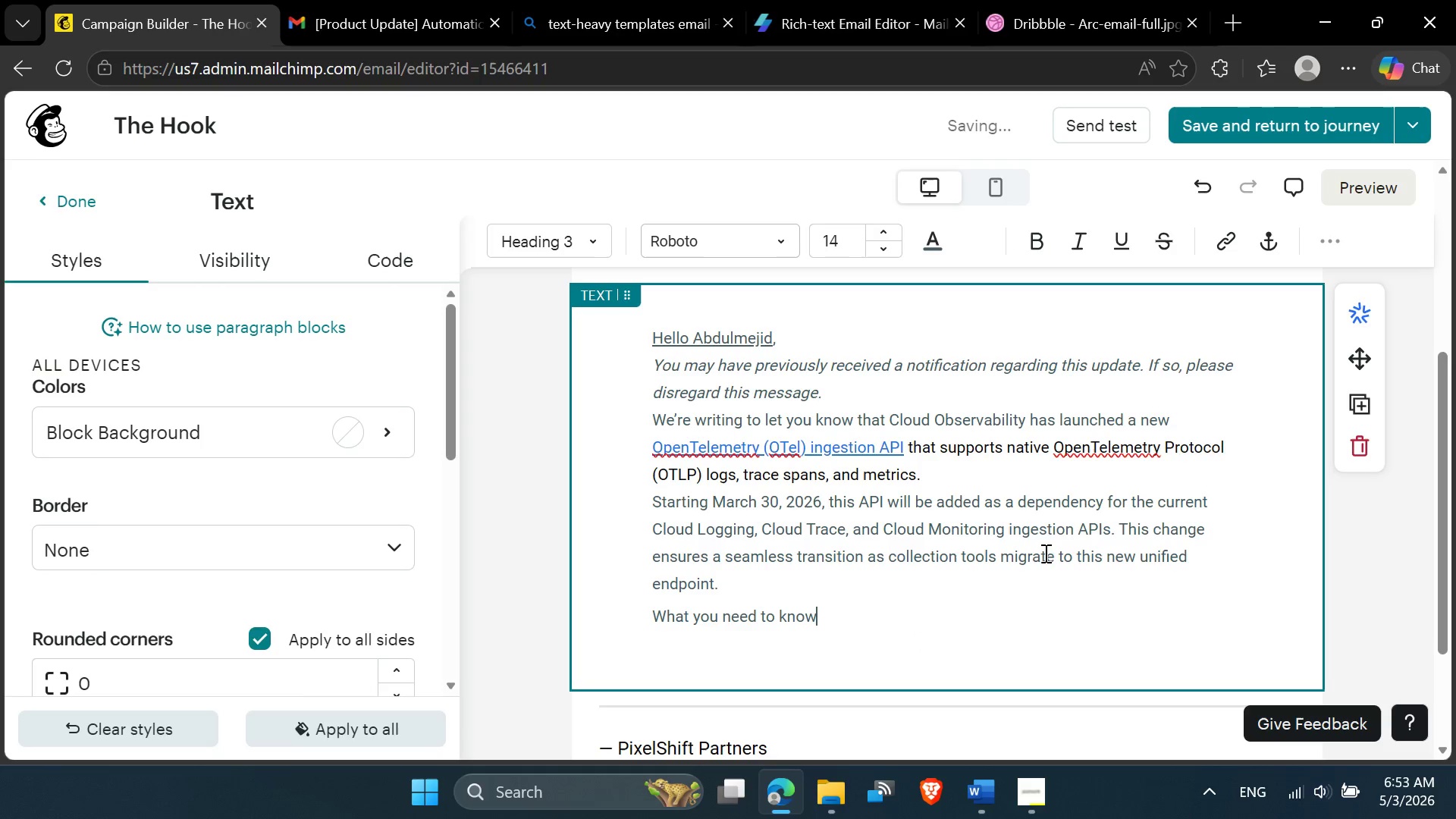 
scroll: coordinate [1021, 563], scroll_direction: up, amount: 3.0
 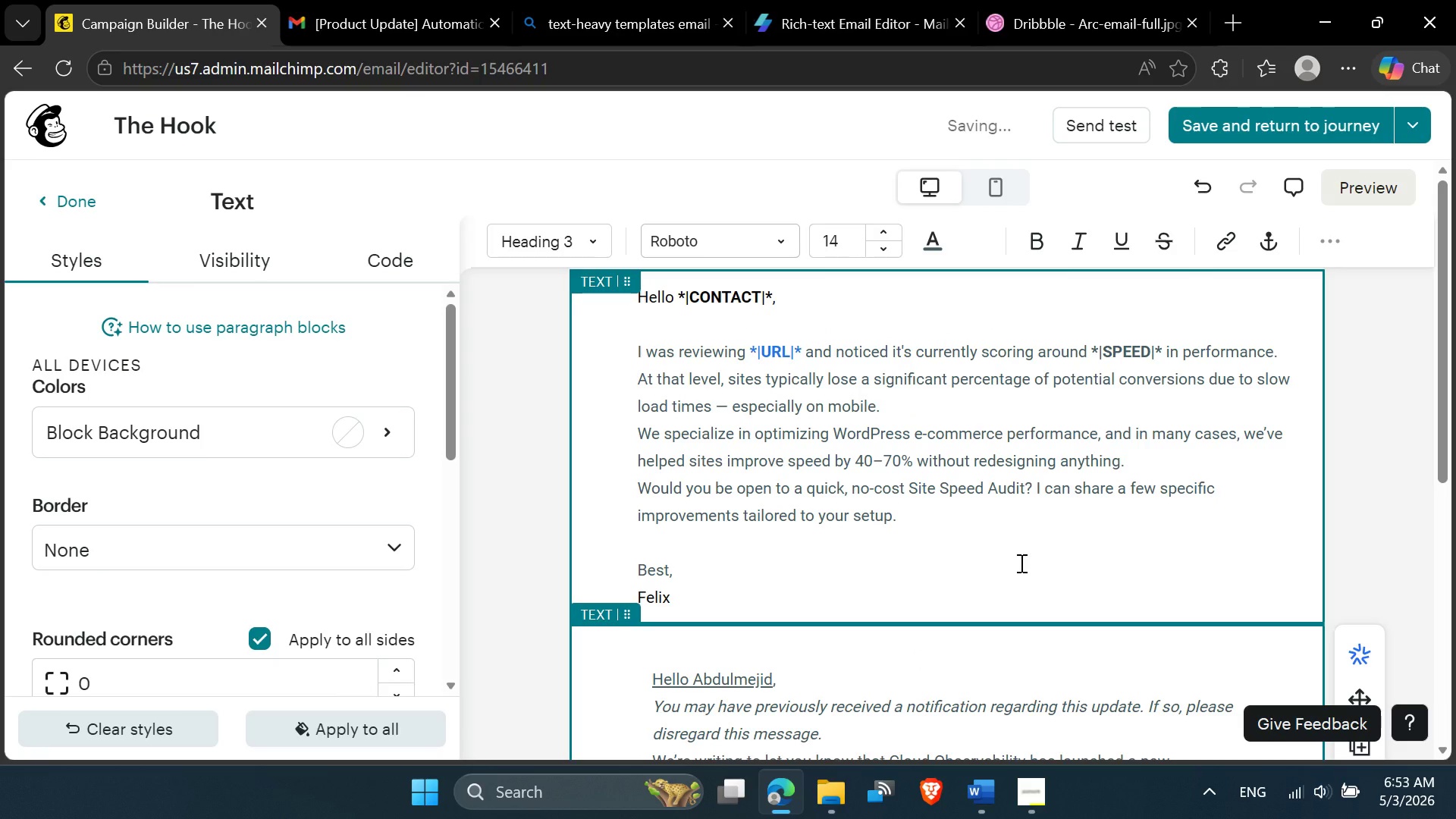 
scroll: coordinate [1020, 566], scroll_direction: down, amount: 4.0
 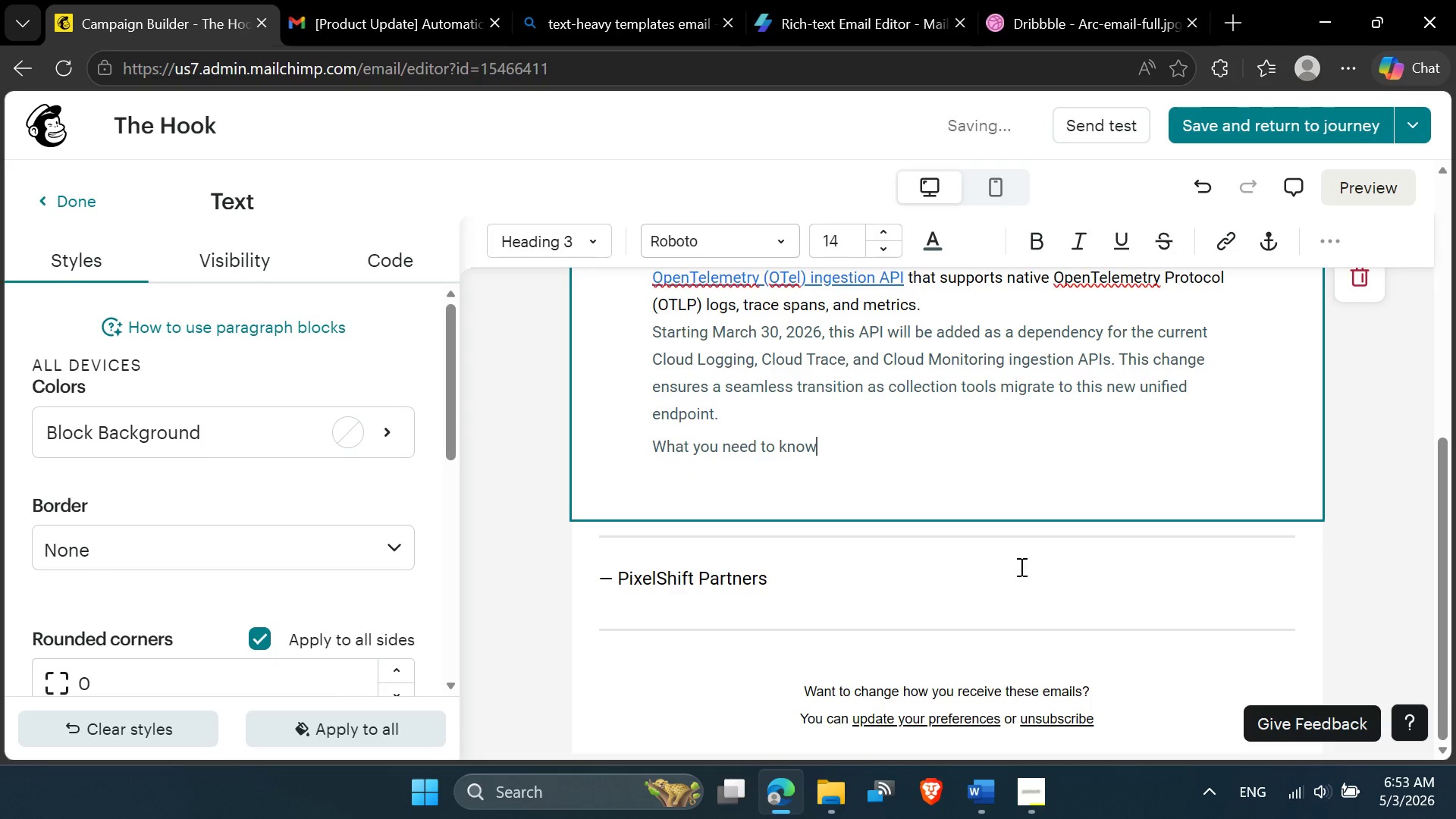 
scroll: coordinate [1020, 566], scroll_direction: up, amount: 3.0
 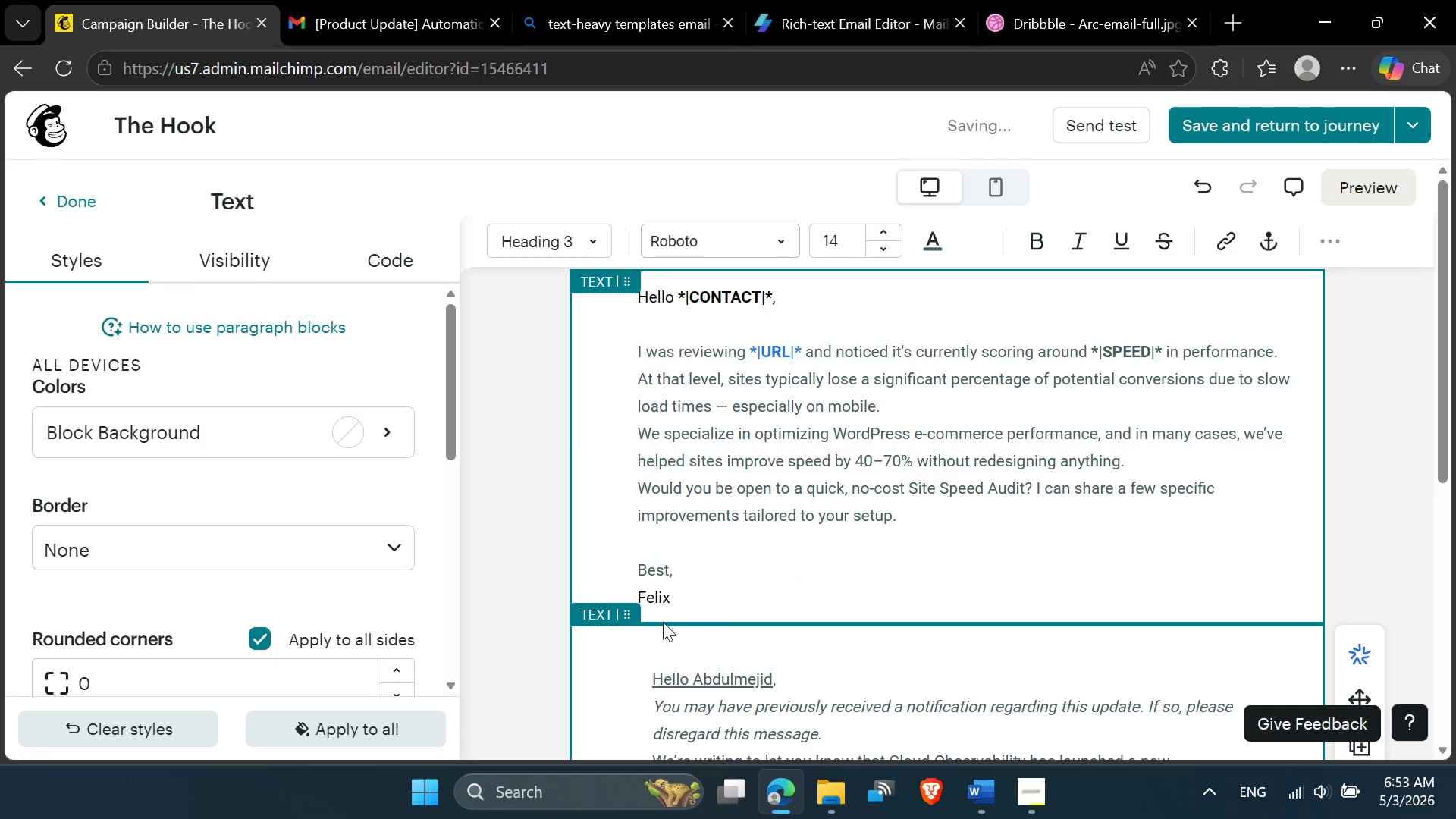 
left_click_drag(start_coordinate=[674, 589], to_coordinate=[638, 601])
 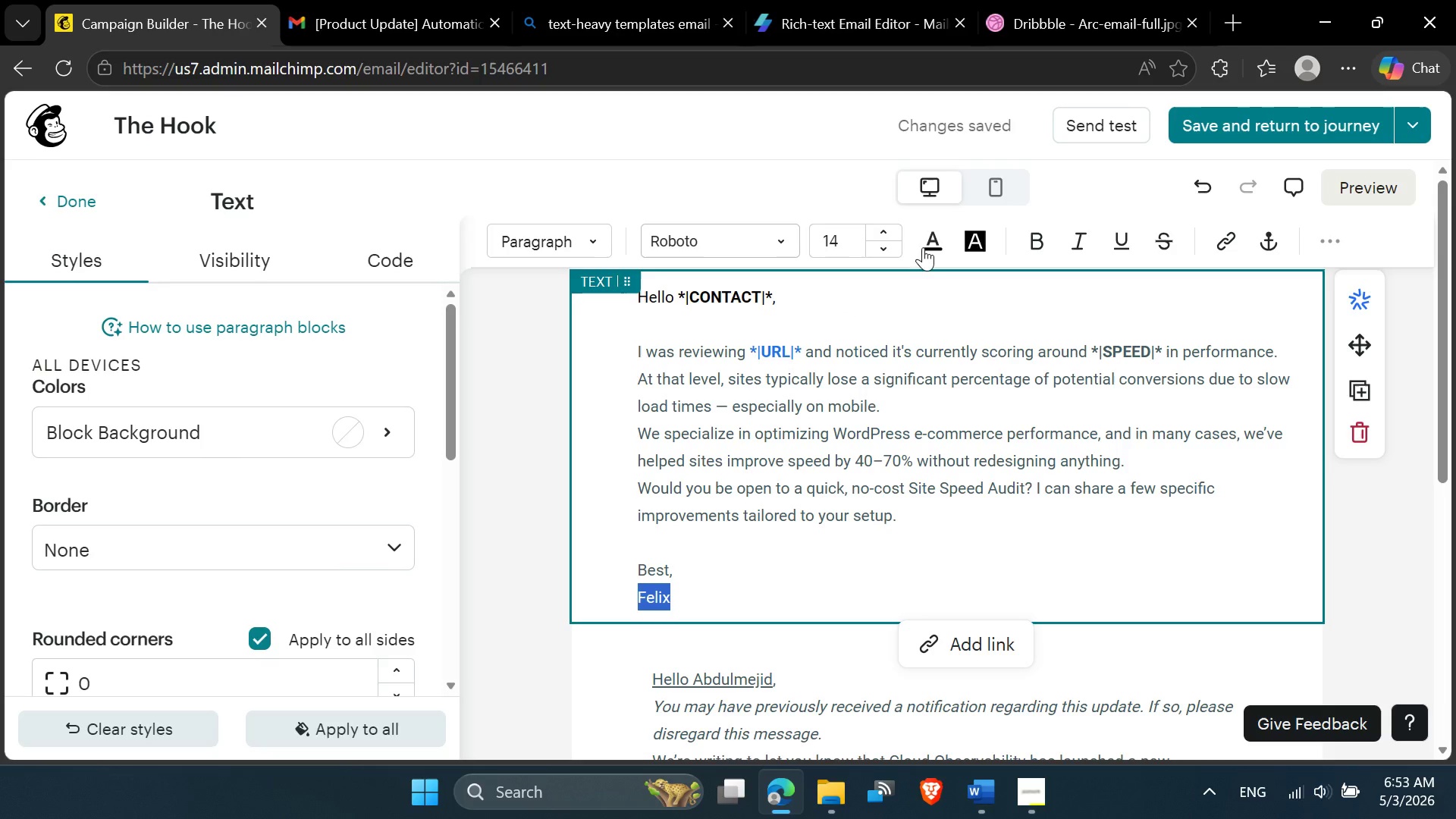 
left_click([930, 240])
 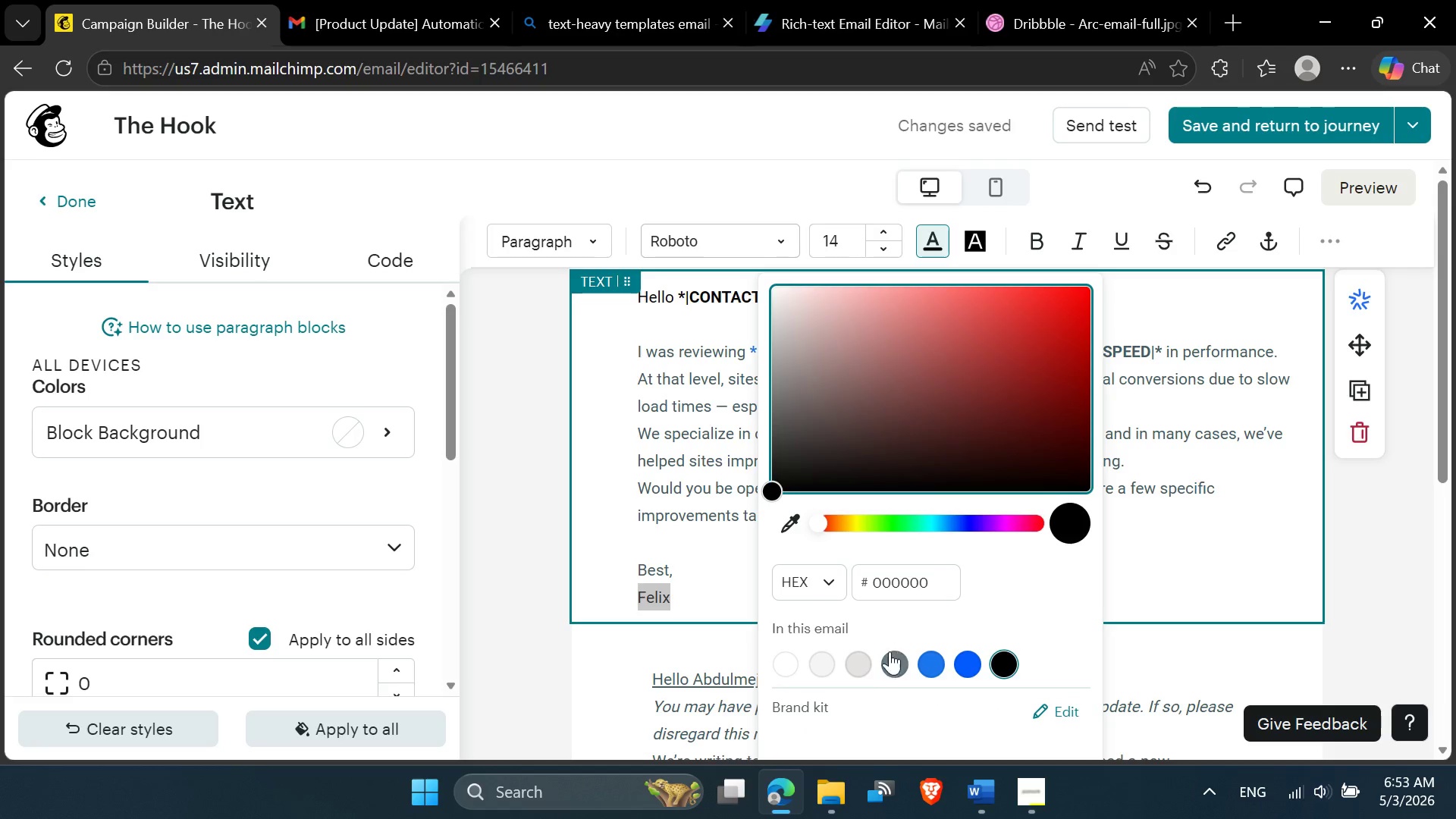 
left_click([889, 661])
 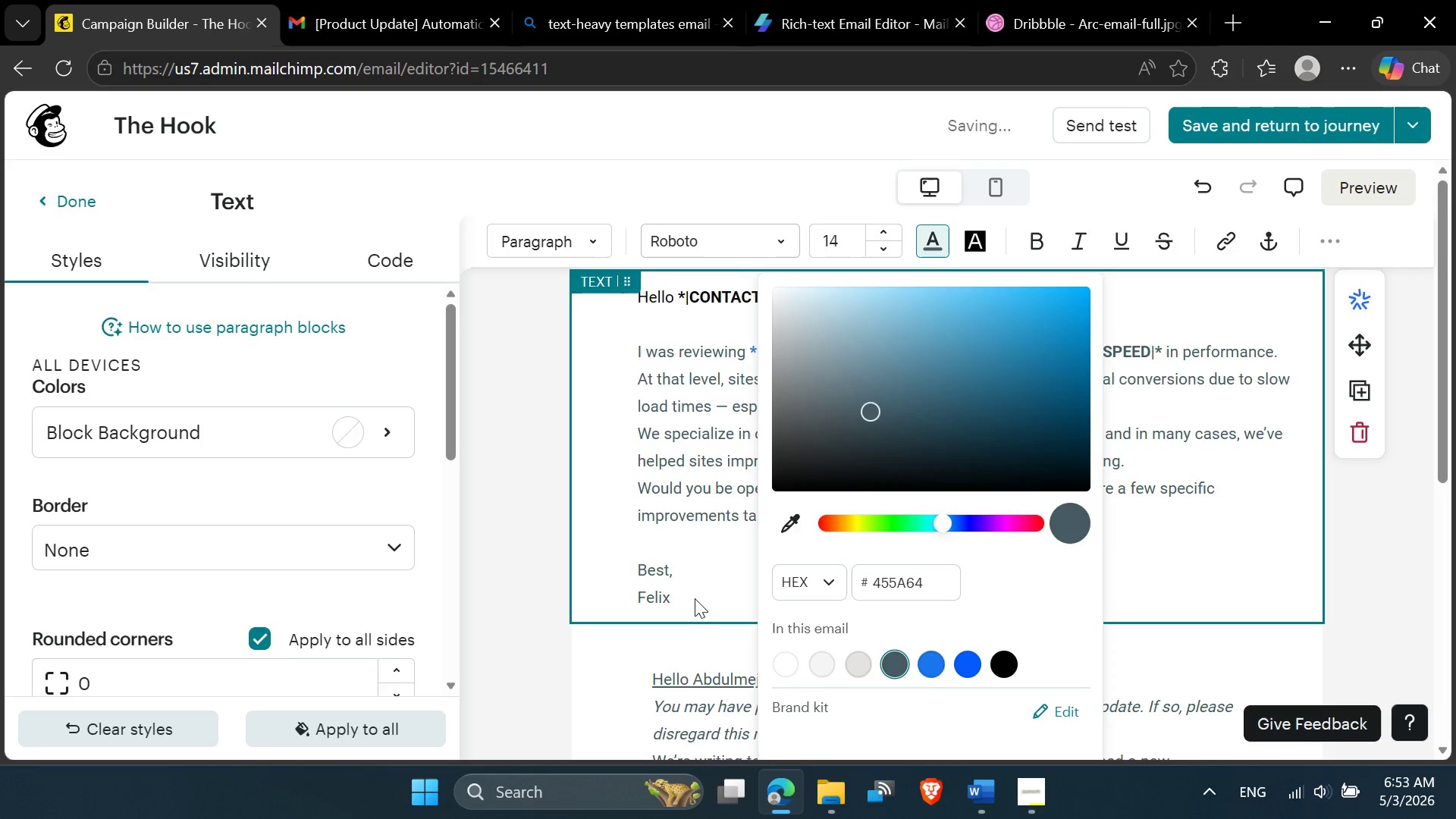 
left_click([690, 592])
 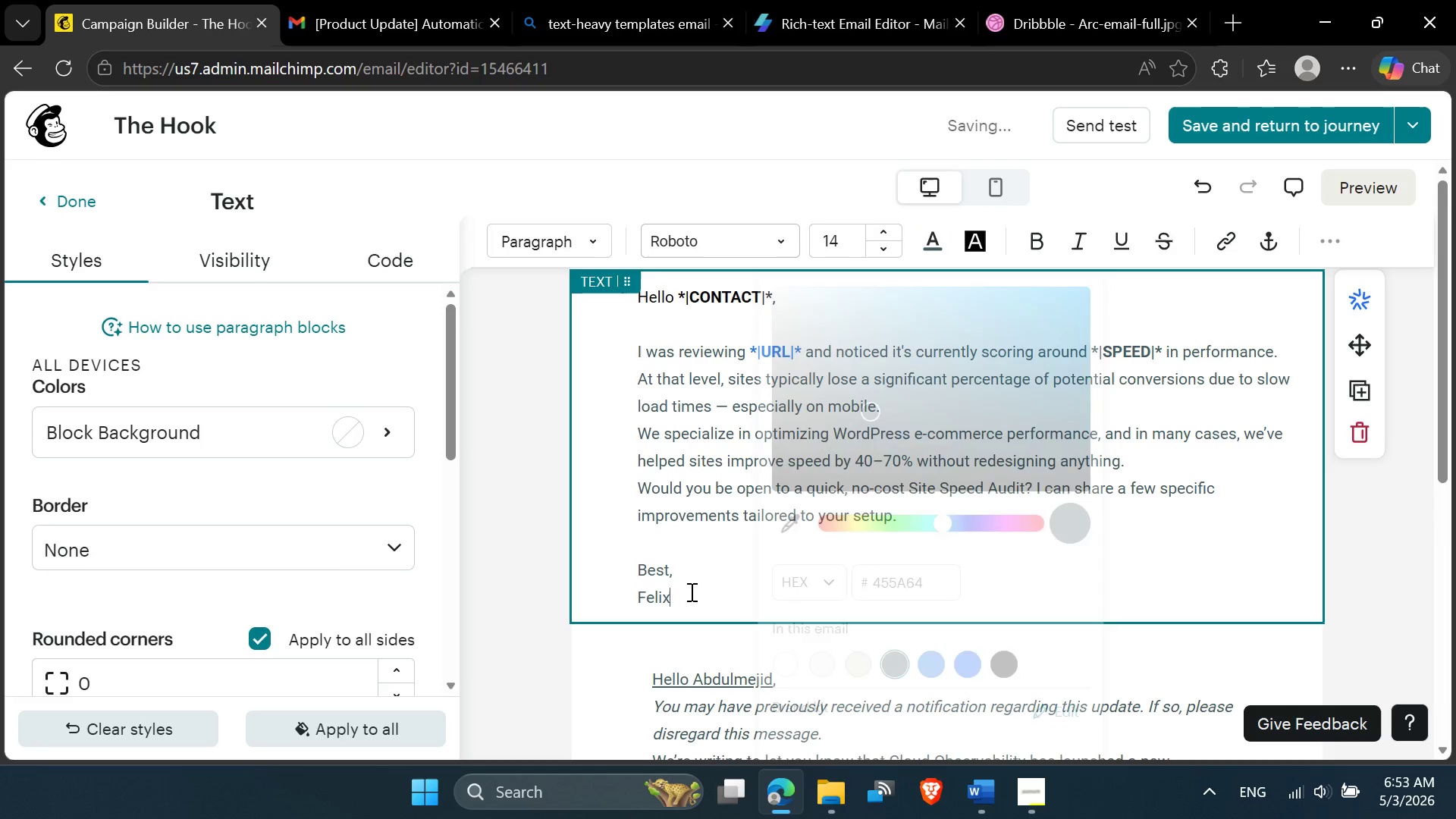 
scroll: coordinate [696, 588], scroll_direction: up, amount: 5.0
 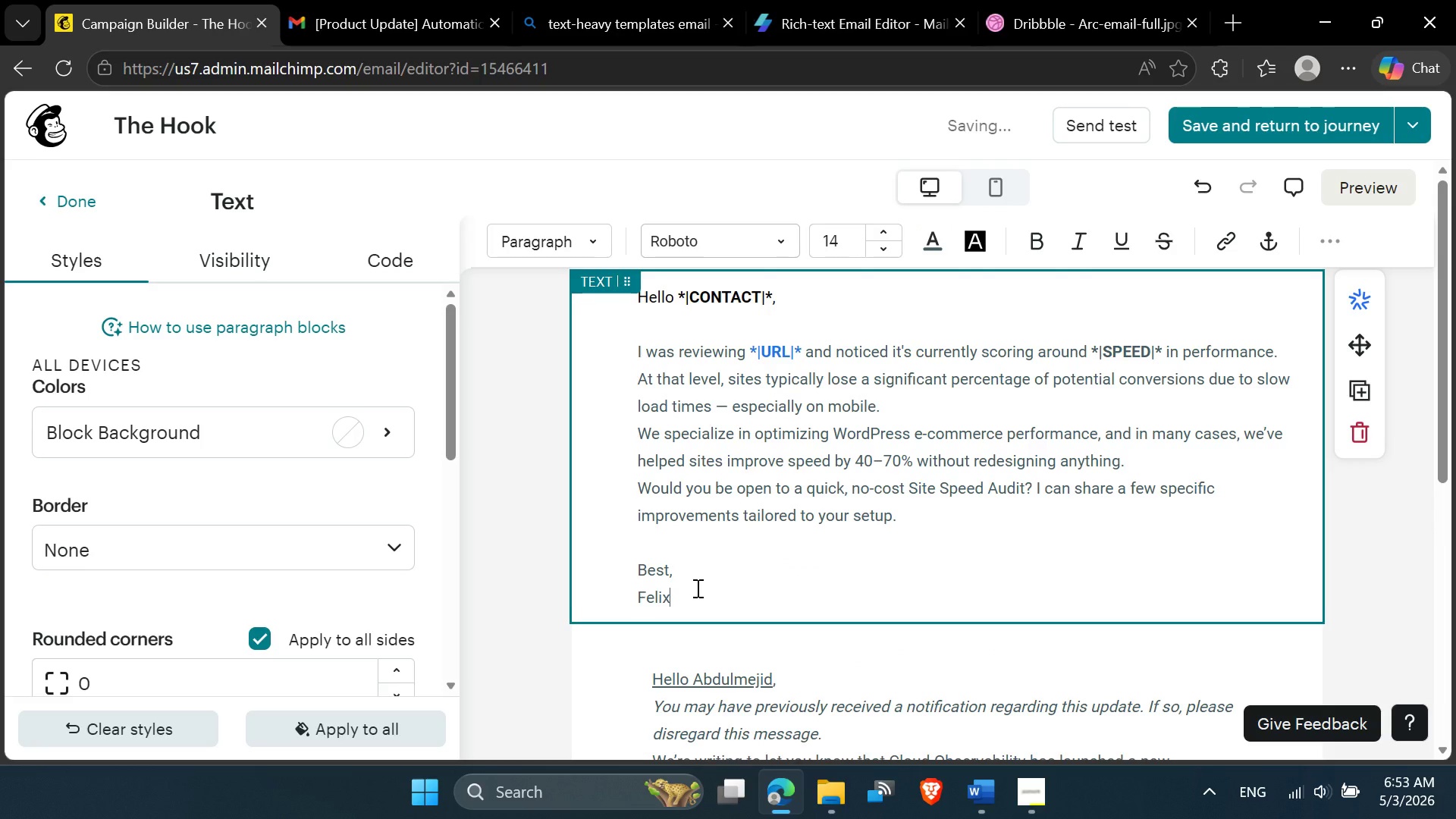 
scroll: coordinate [696, 588], scroll_direction: down, amount: 2.0
 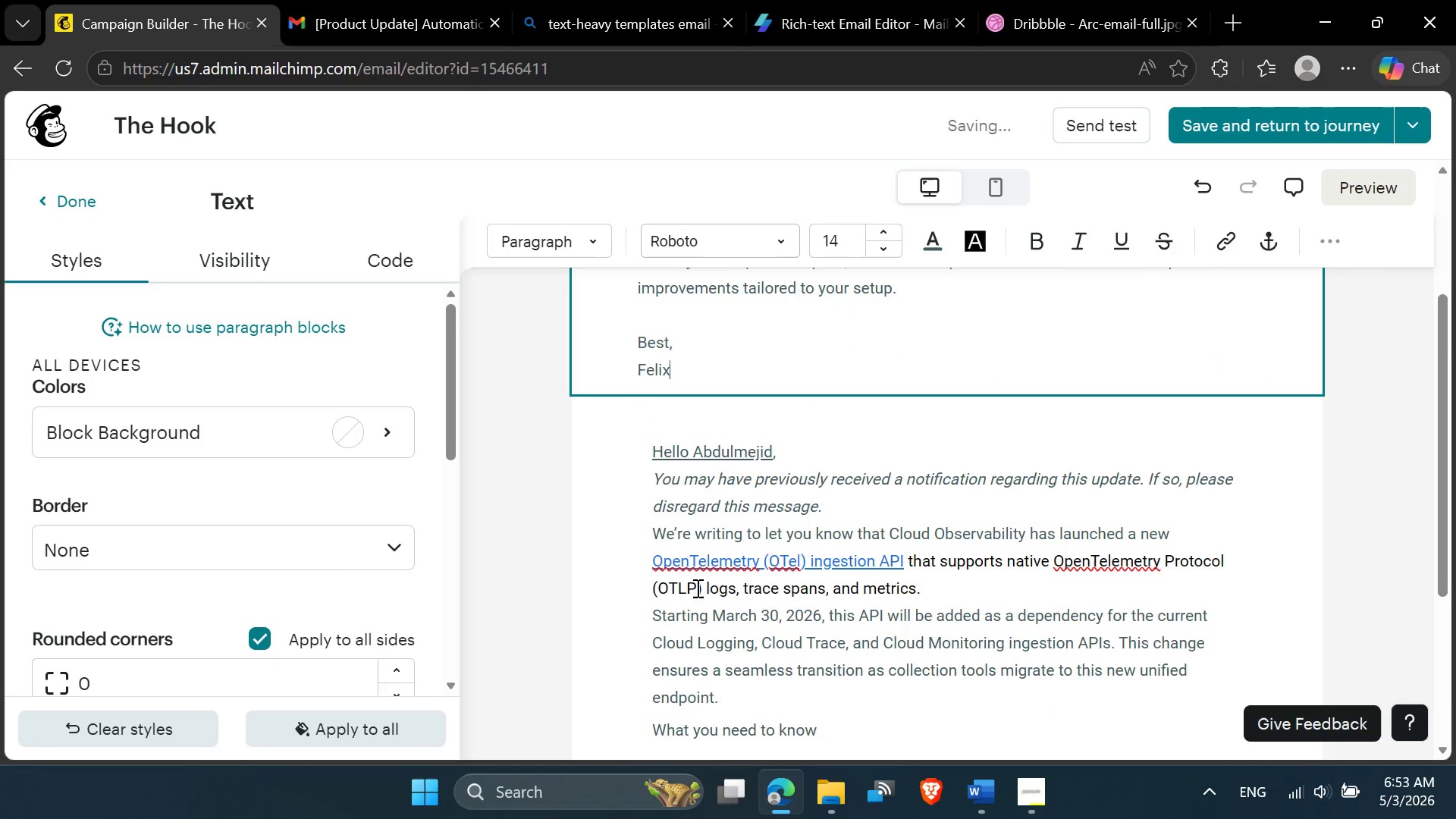 
scroll: coordinate [696, 588], scroll_direction: up, amount: 3.0
 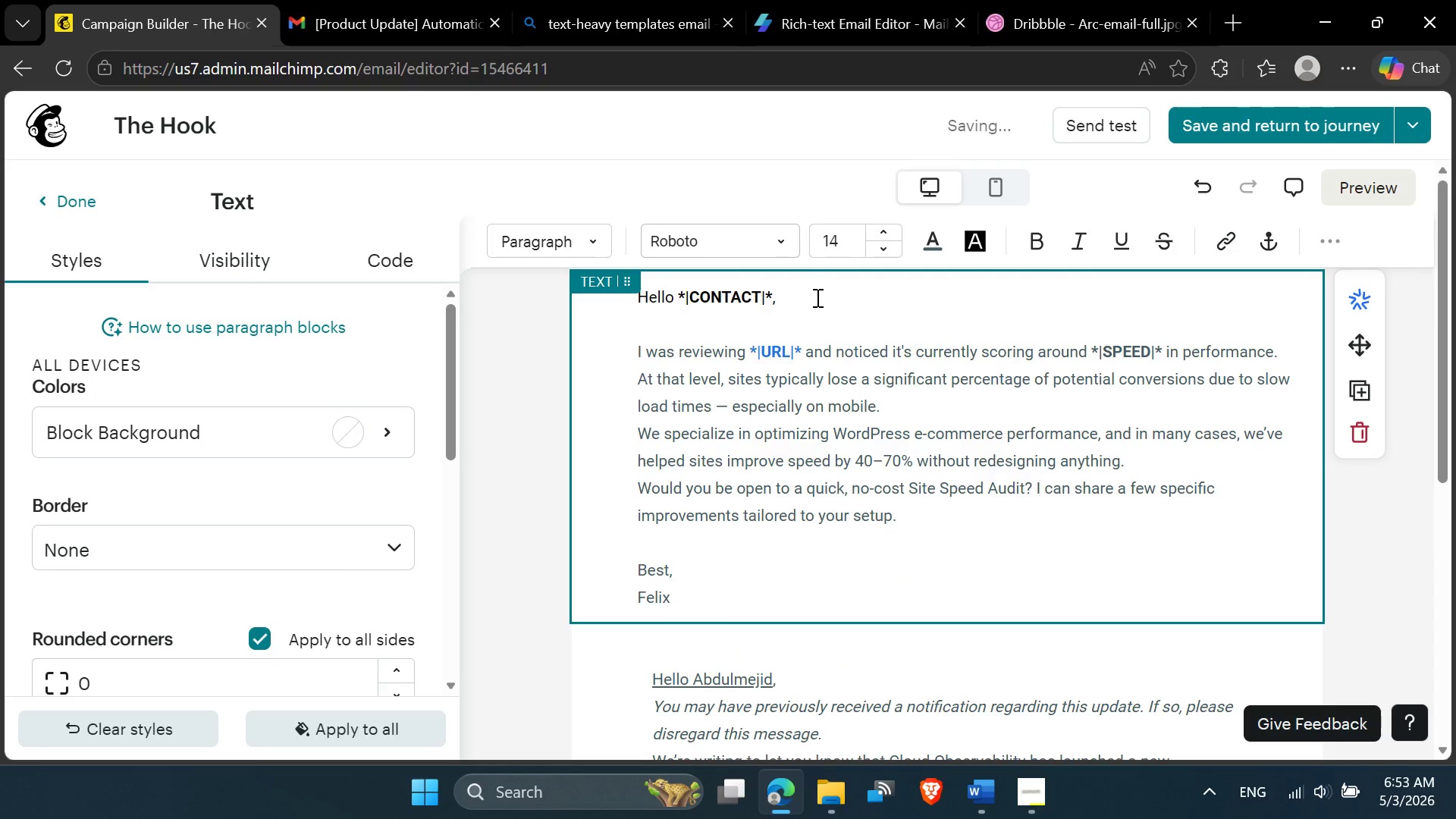 
left_click_drag(start_coordinate=[816, 297], to_coordinate=[634, 309])
 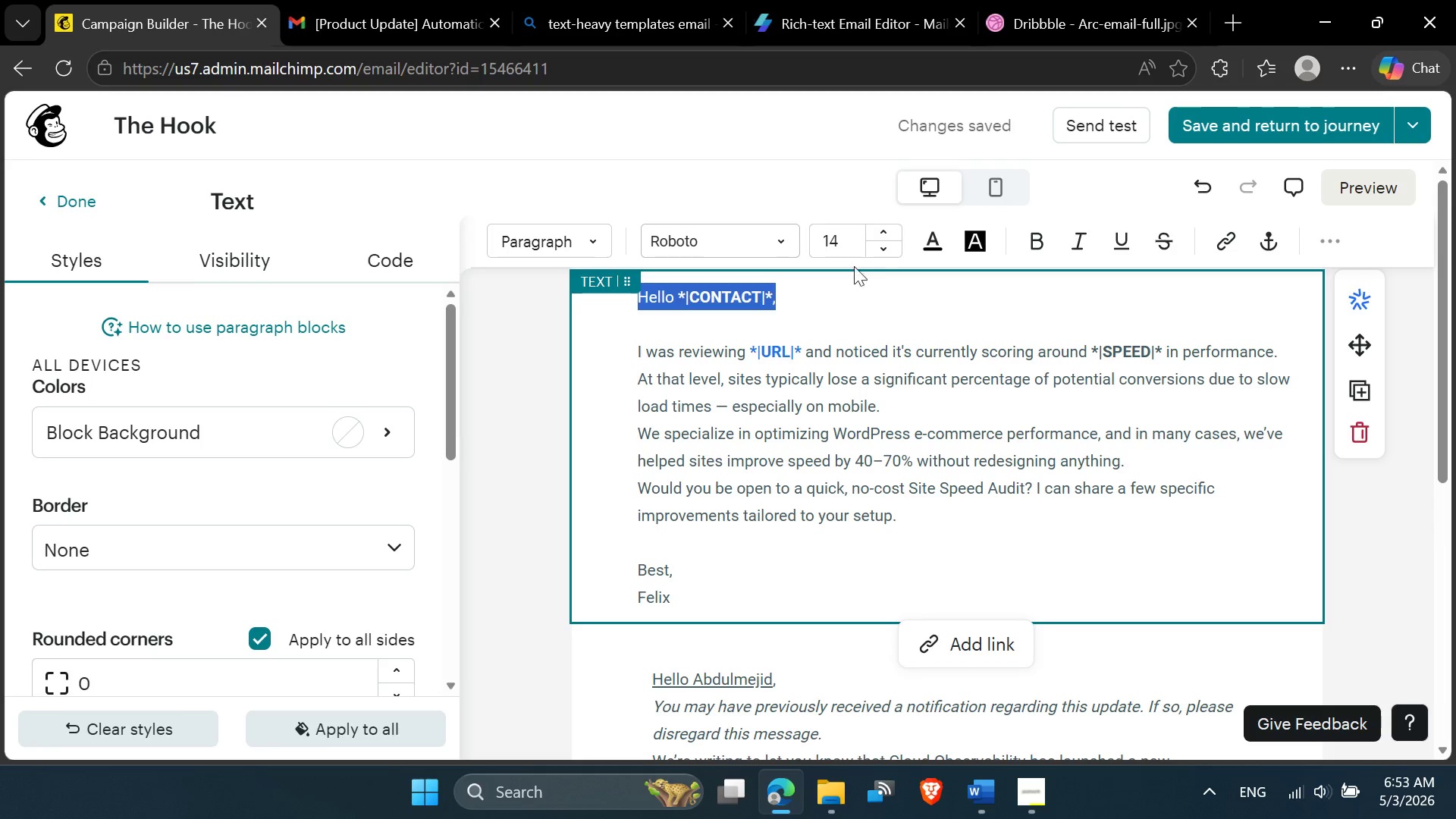 
left_click([927, 237])
 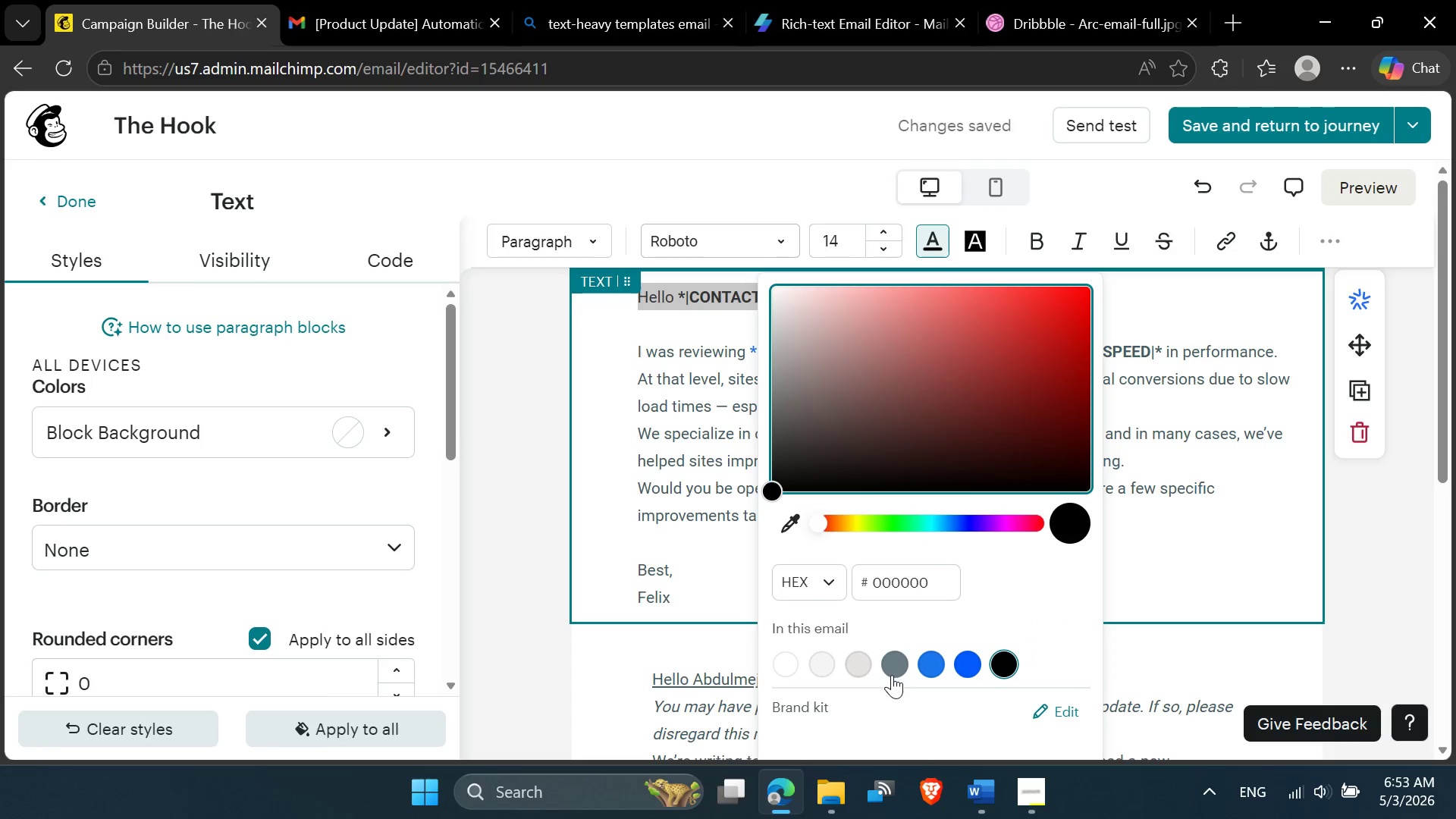 
left_click([894, 666])
 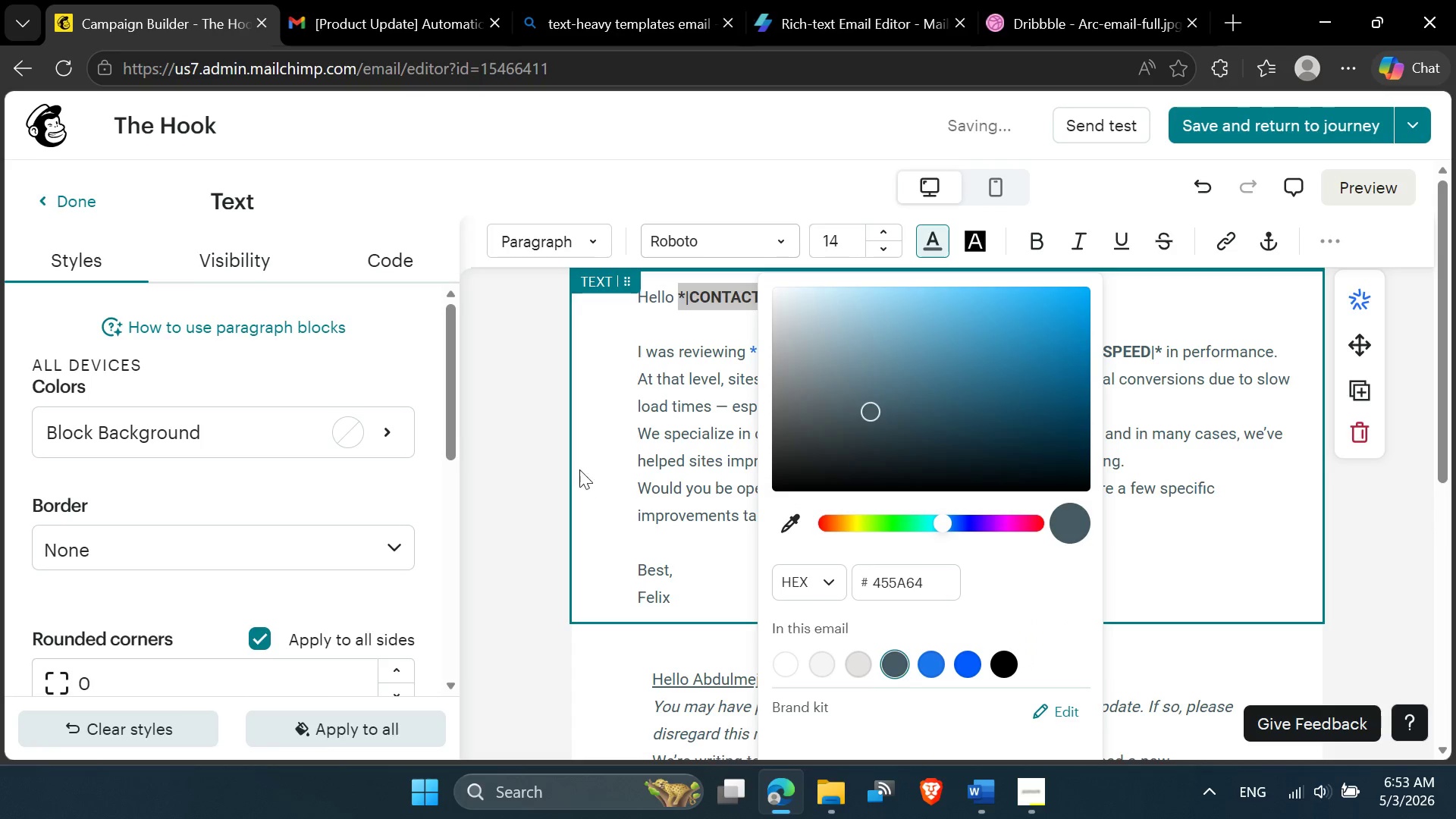 
left_click([539, 442])
 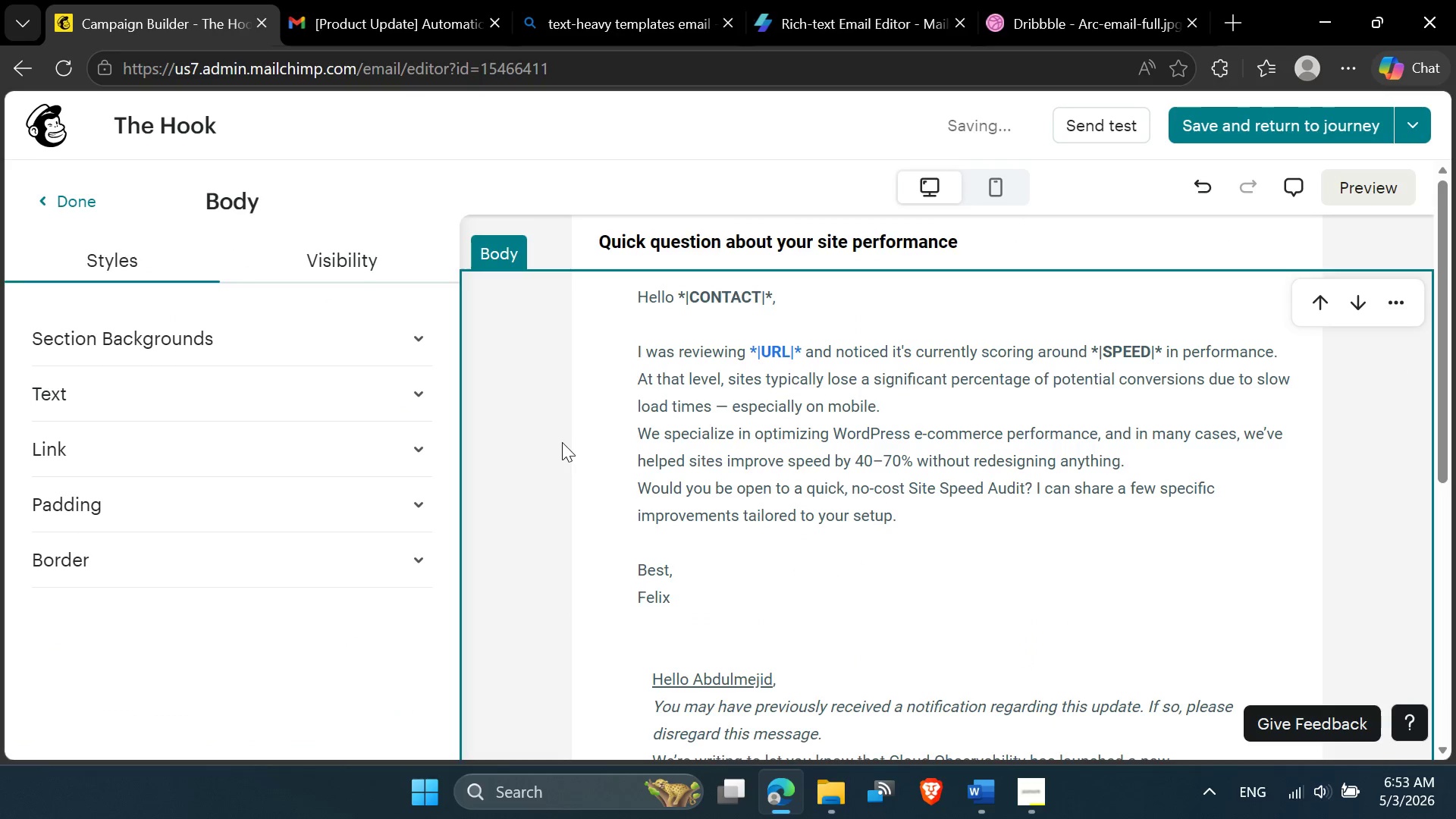 
scroll: coordinate [1259, 482], scroll_direction: down, amount: 7.0
 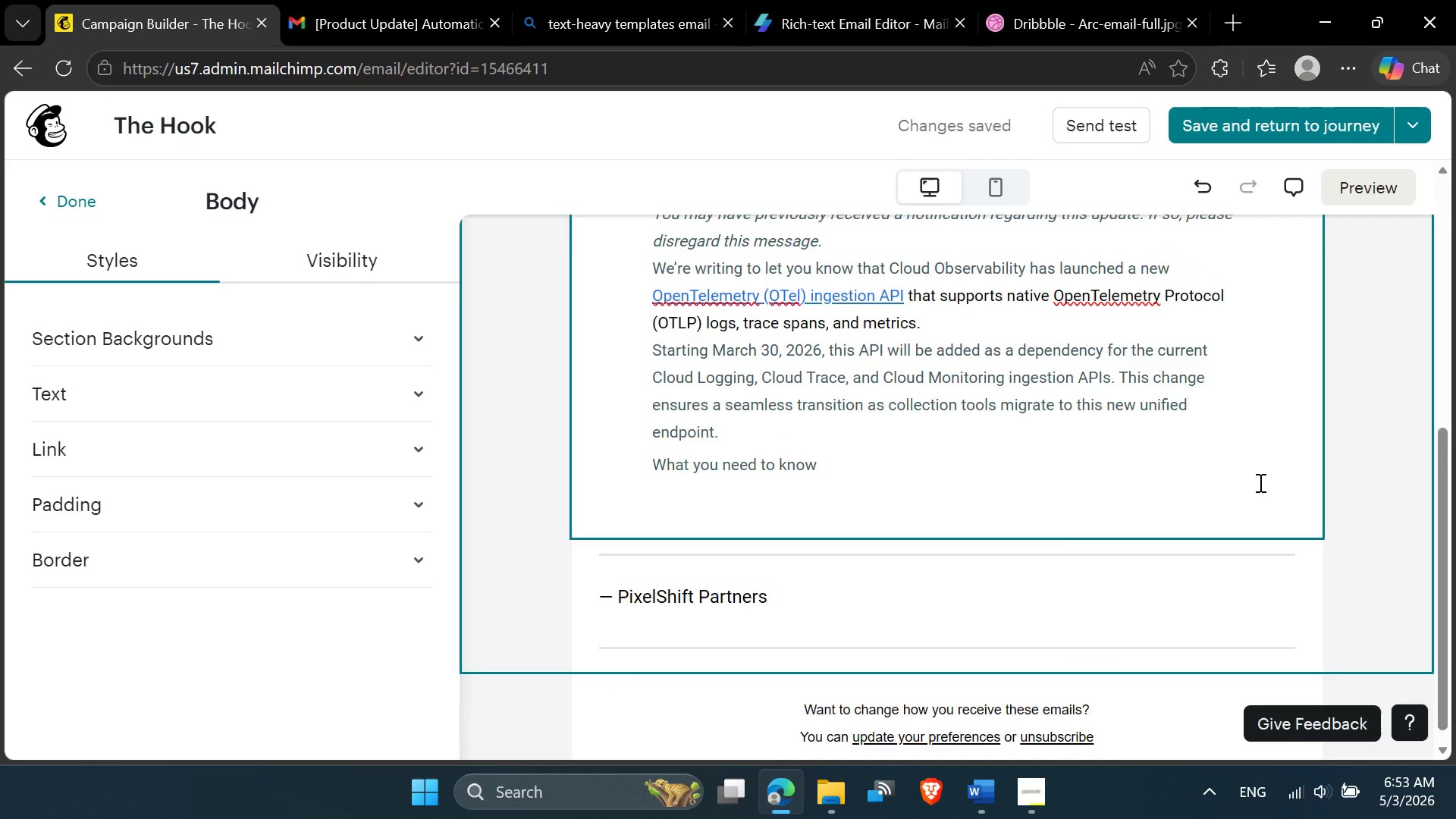 
scroll: coordinate [1259, 482], scroll_direction: up, amount: 3.0
 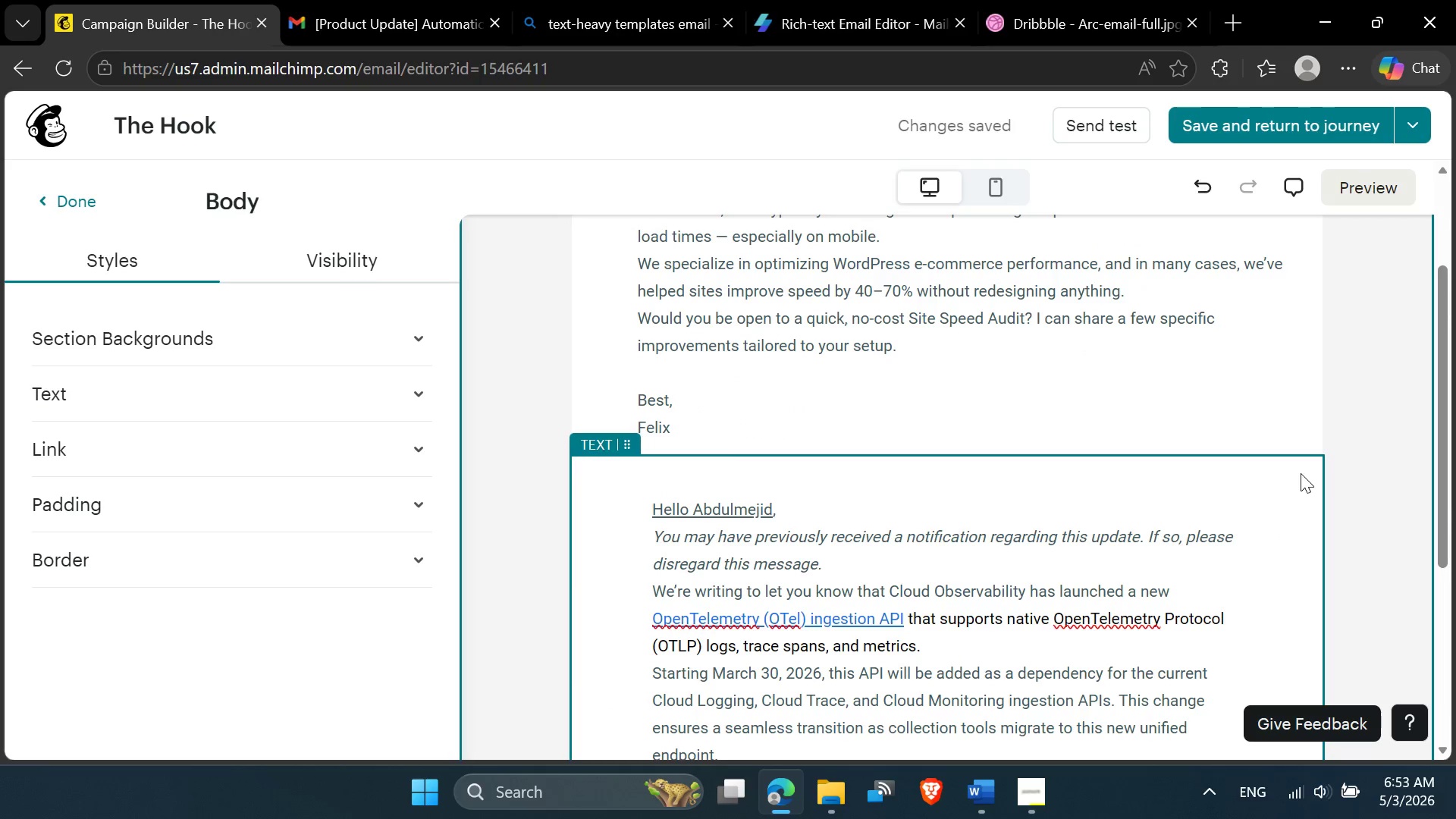 
left_click([1301, 473])
 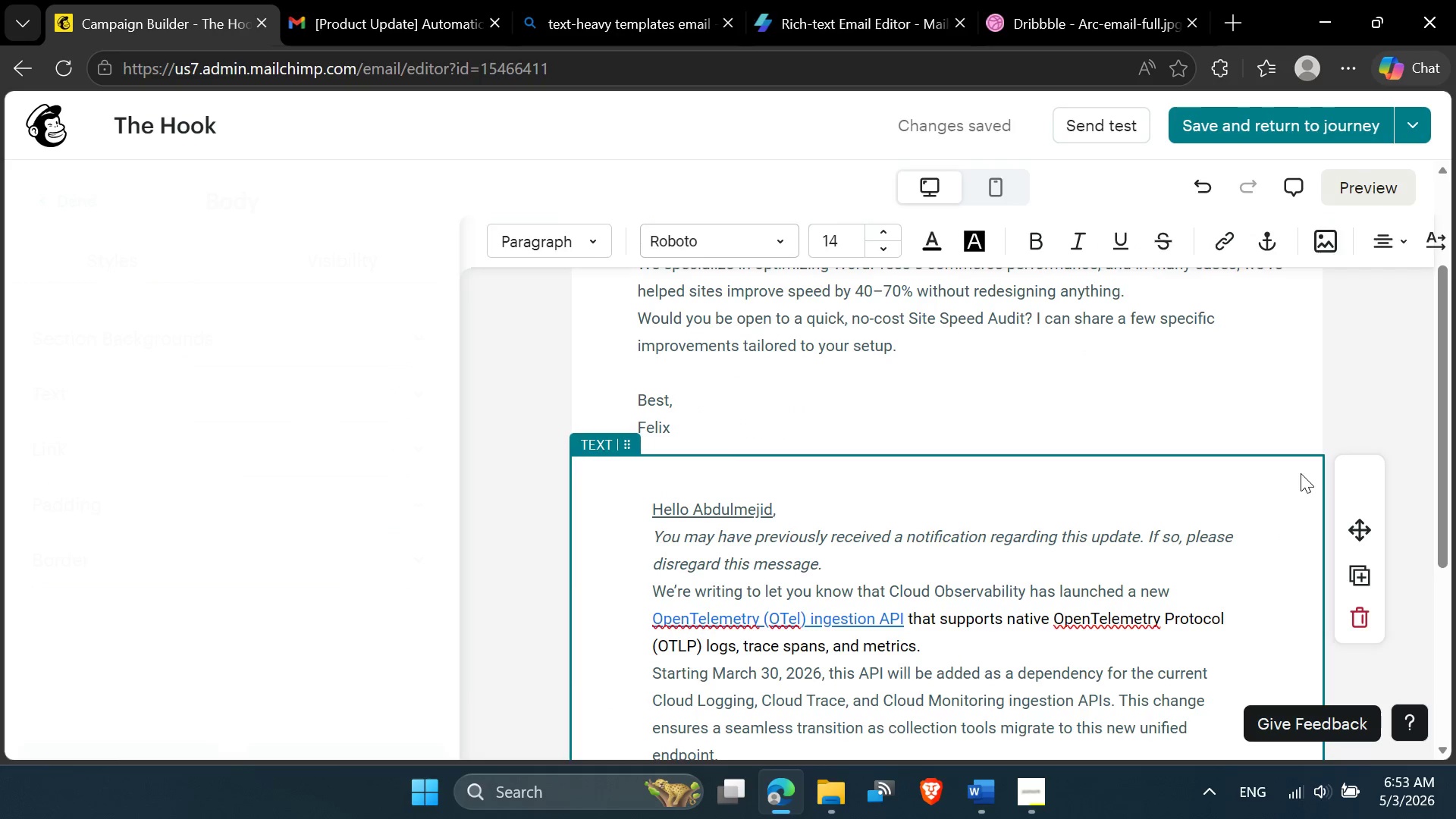 
scroll: coordinate [1301, 475], scroll_direction: down, amount: 1.0
 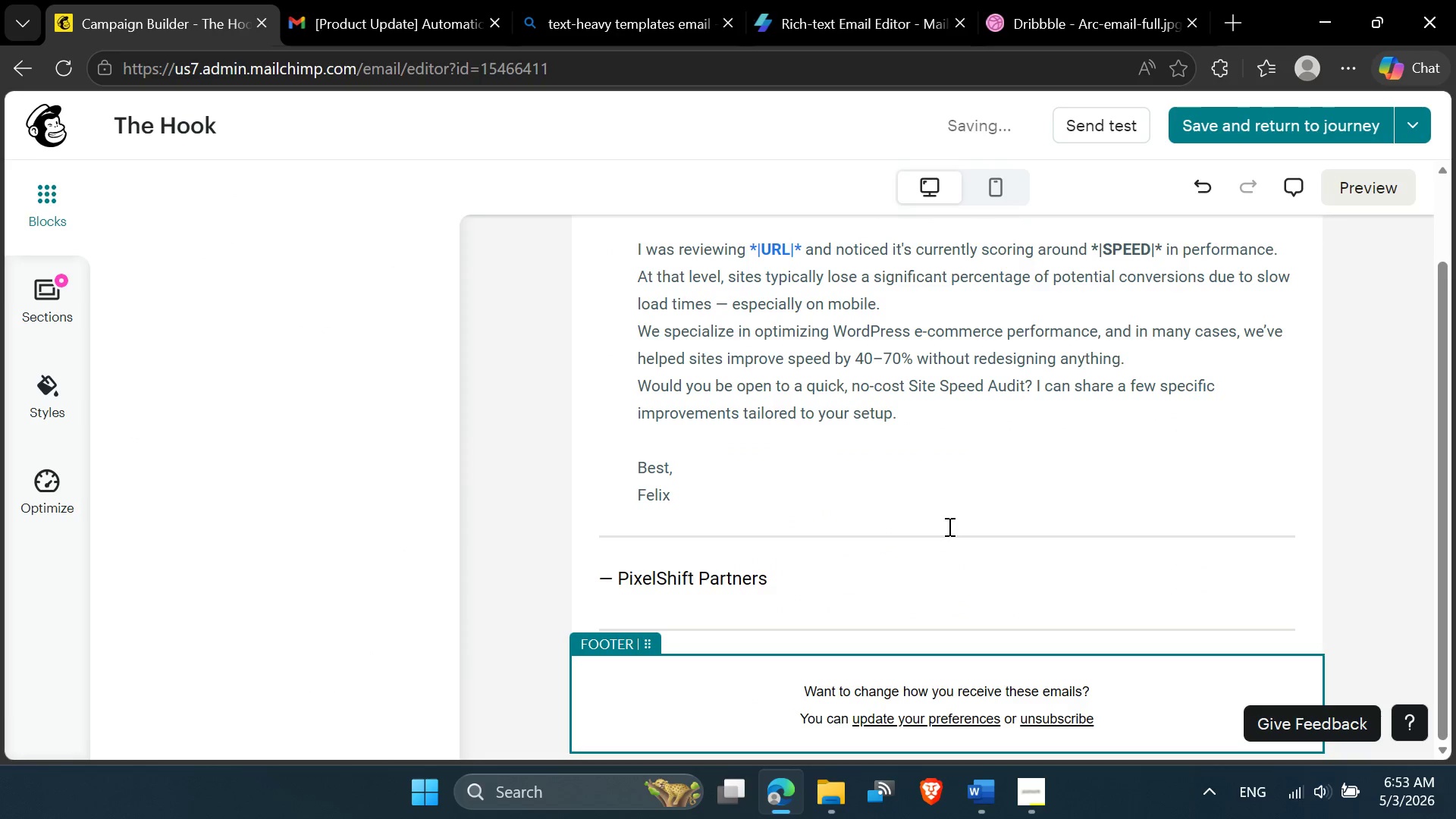 
scroll: coordinate [947, 527], scroll_direction: up, amount: 4.0
 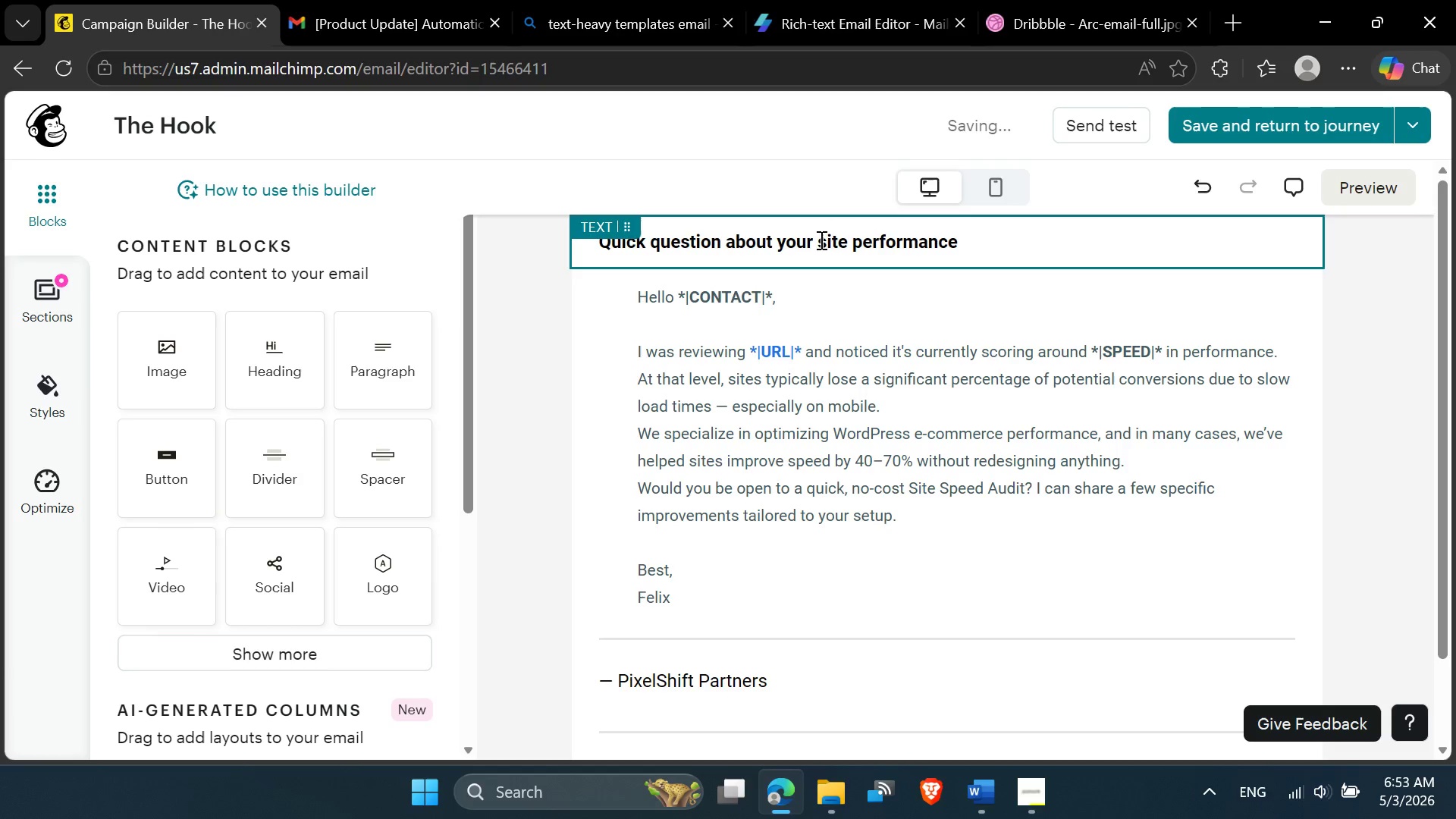 
left_click([1005, 243])
 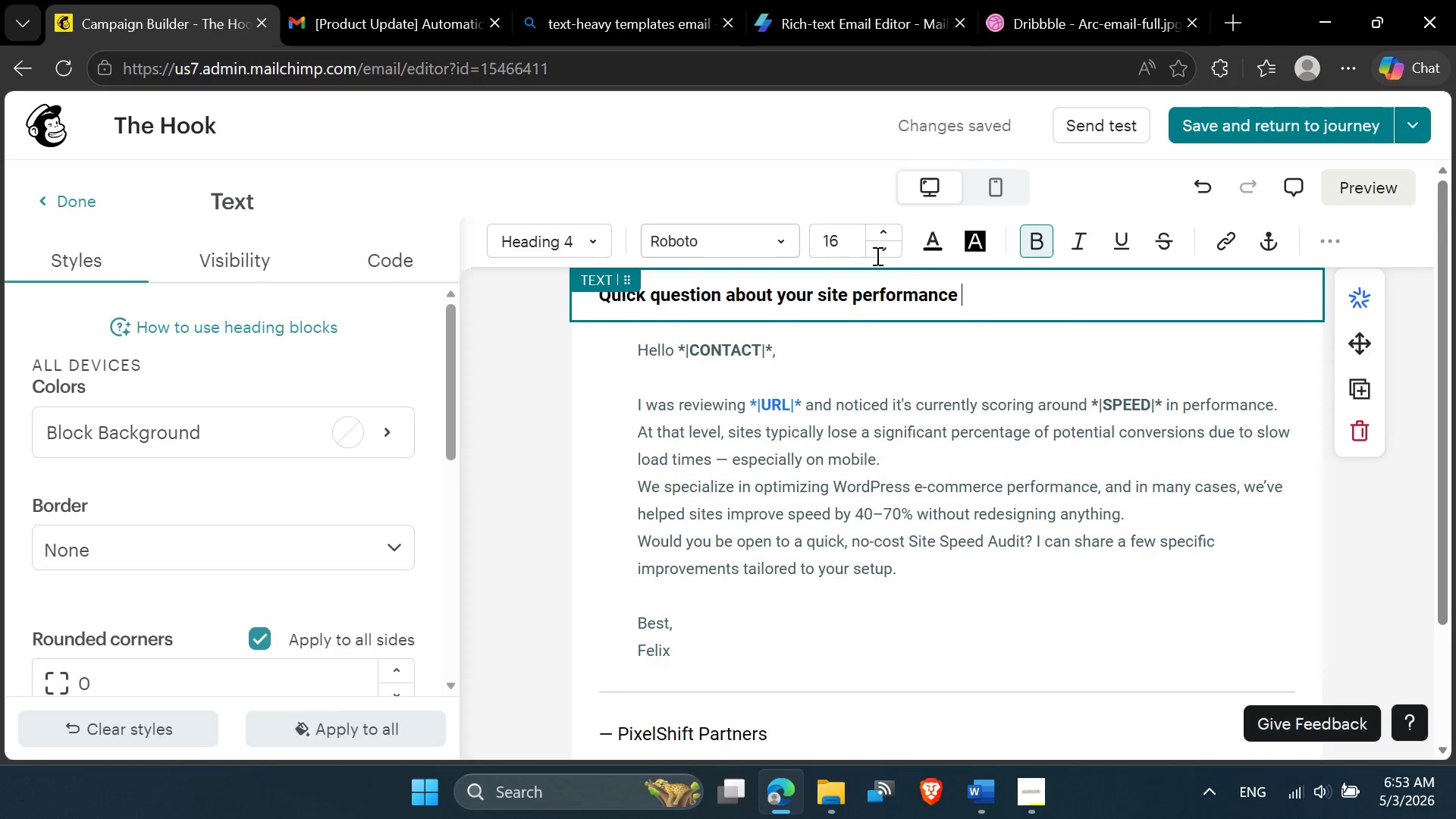 
left_click([926, 240])
 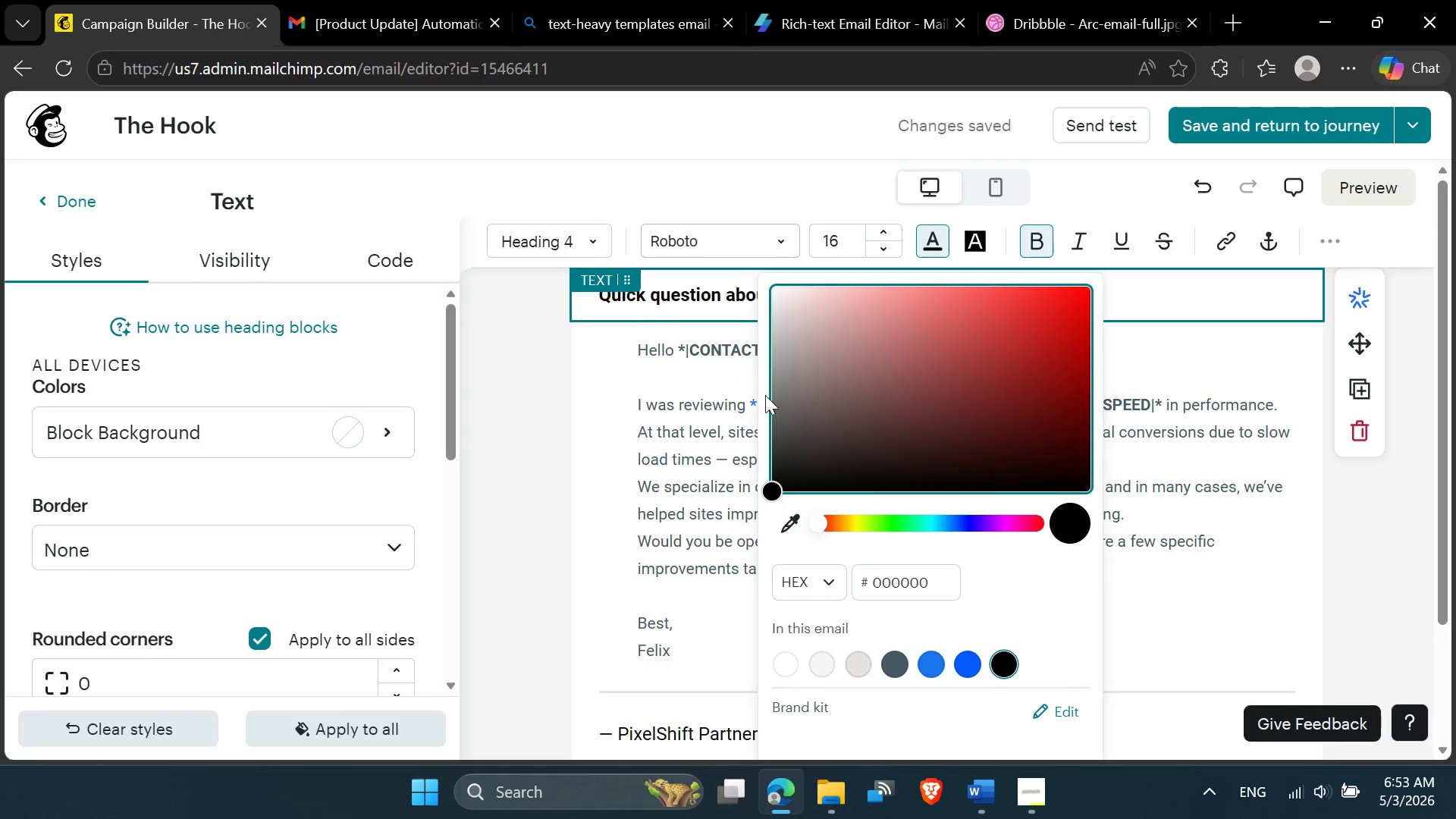 
left_click([704, 293])
 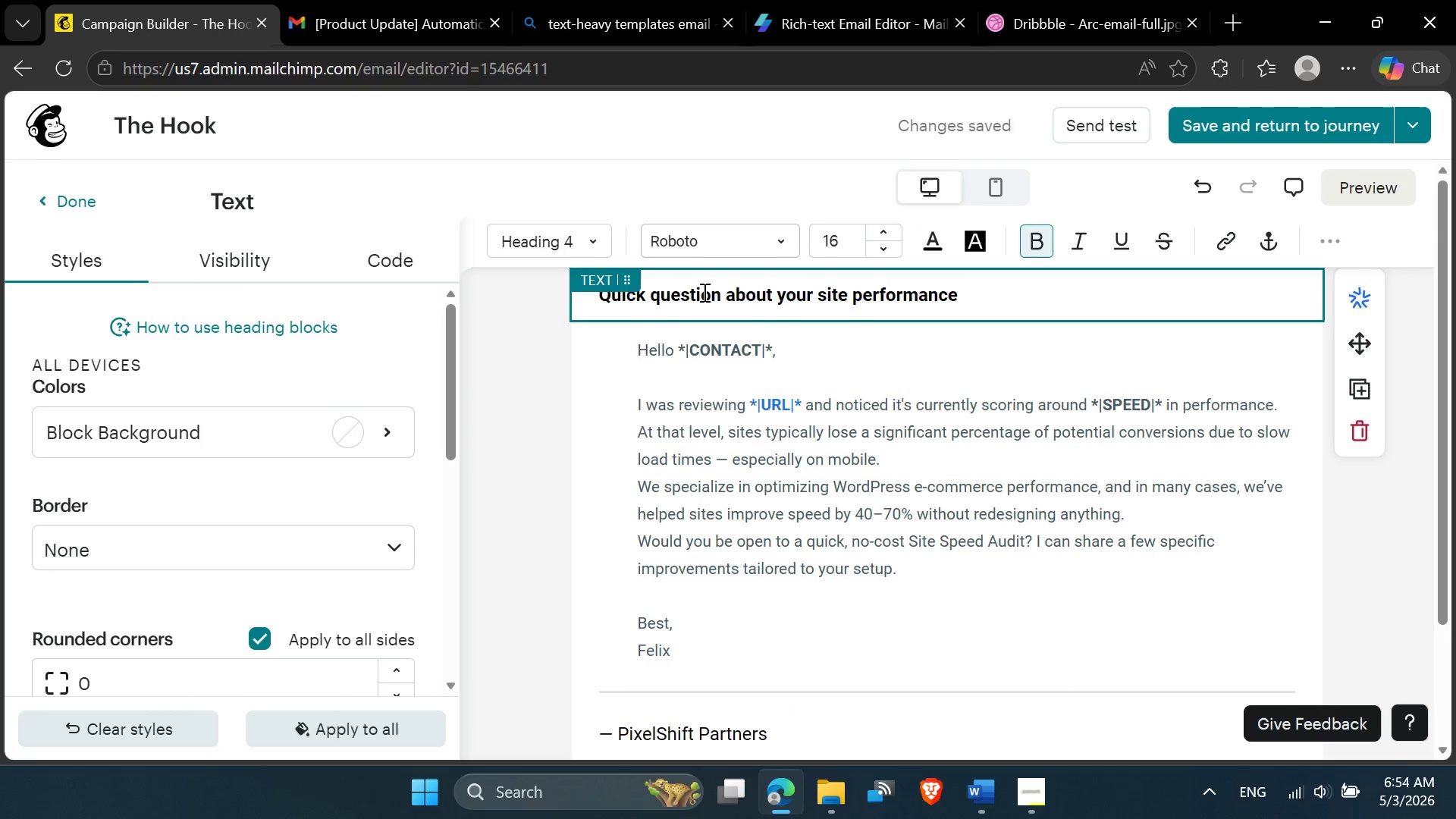 
key(Control+A)
 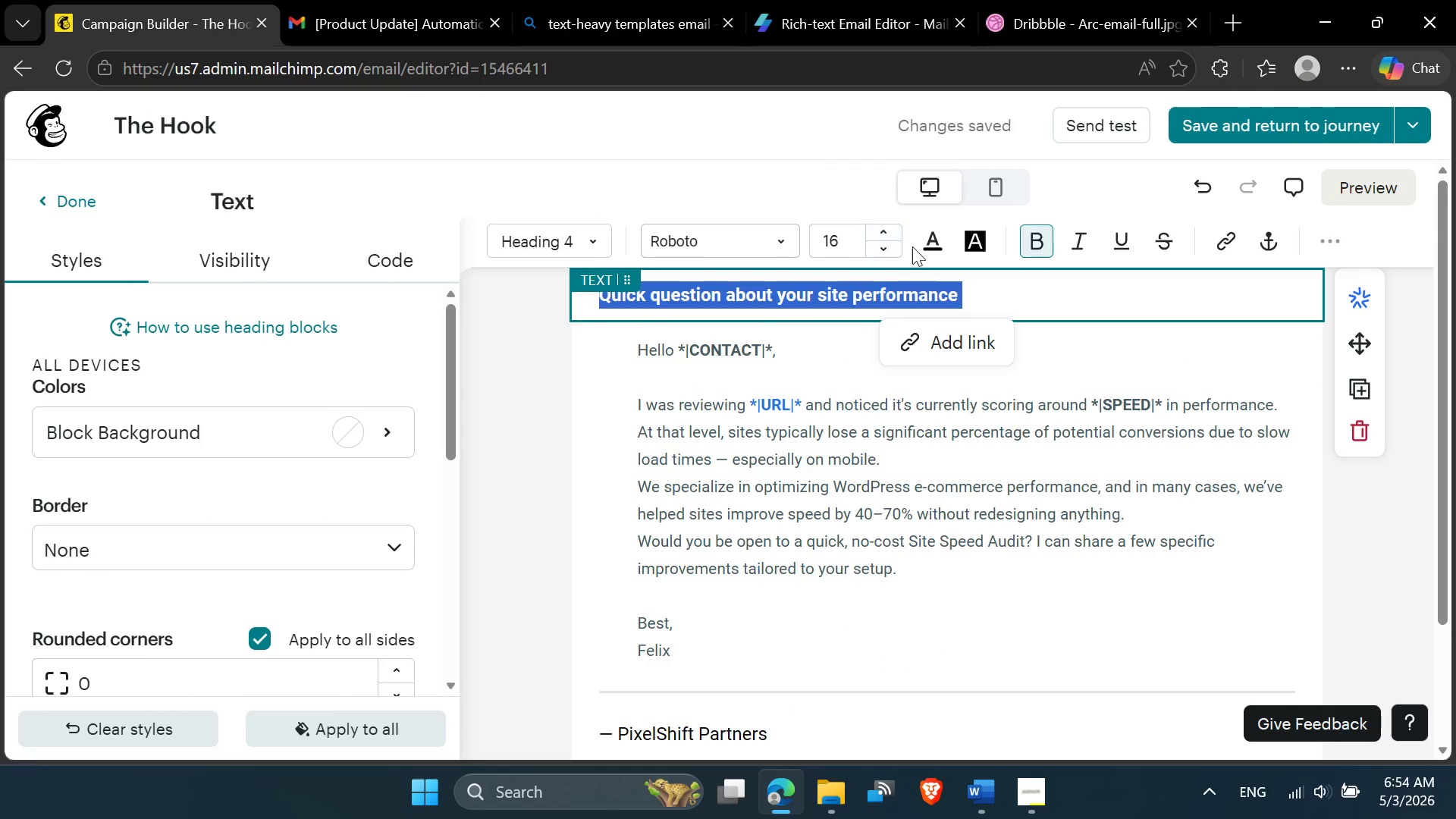 
left_click([933, 246])
 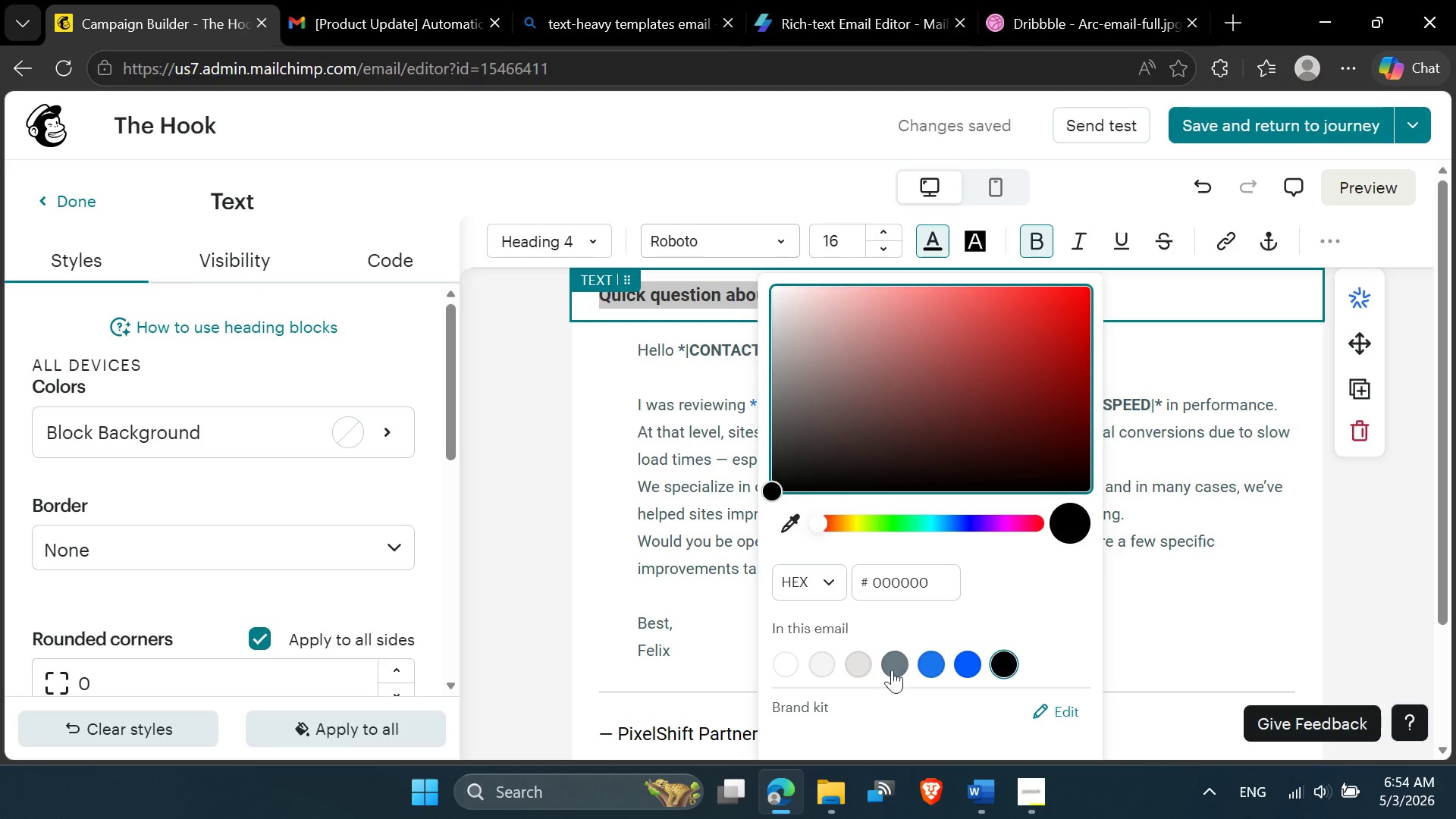 
left_click([903, 658])
 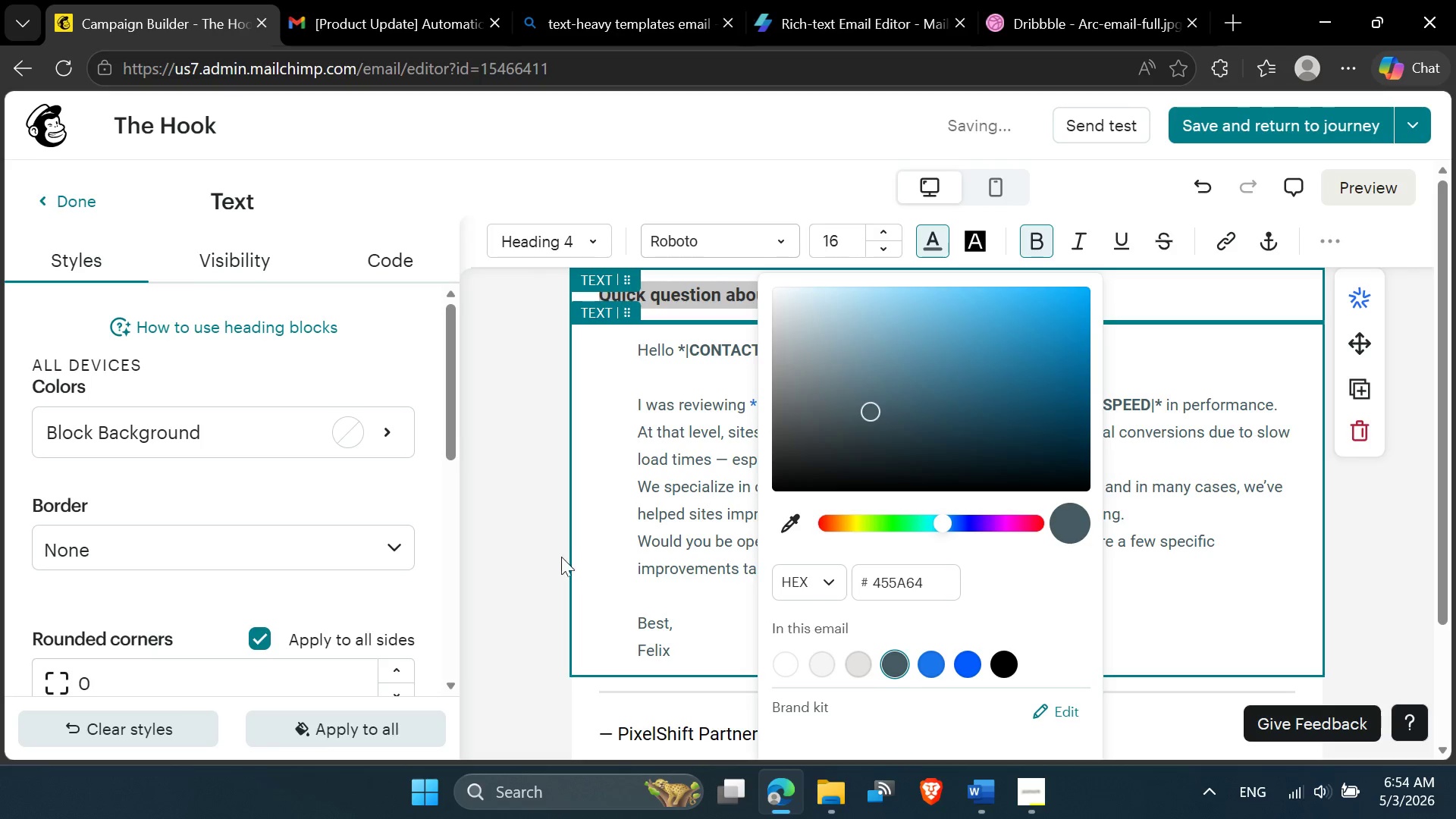 
left_click([547, 546])
 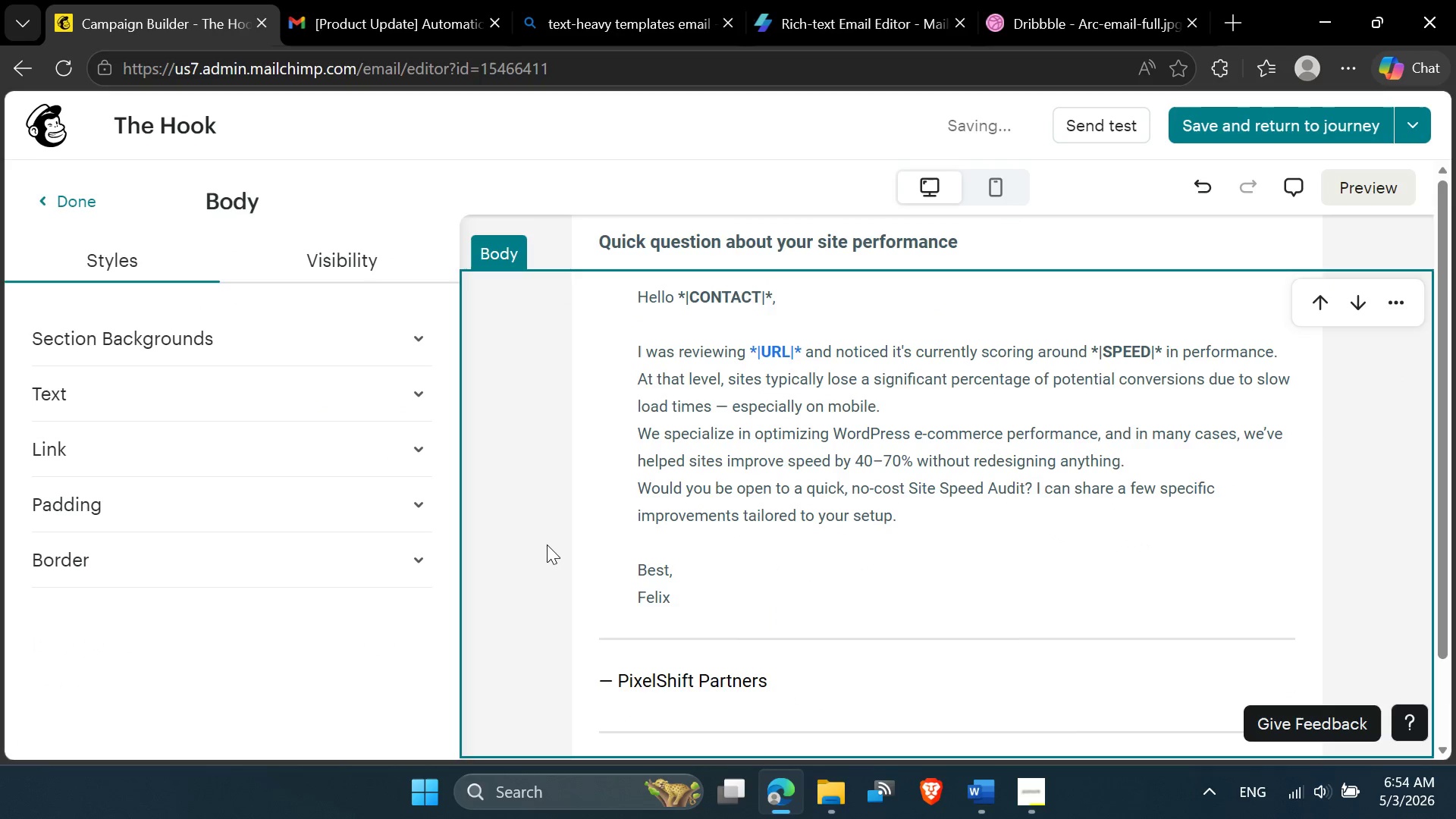 
scroll: coordinate [547, 545], scroll_direction: down, amount: 4.0
 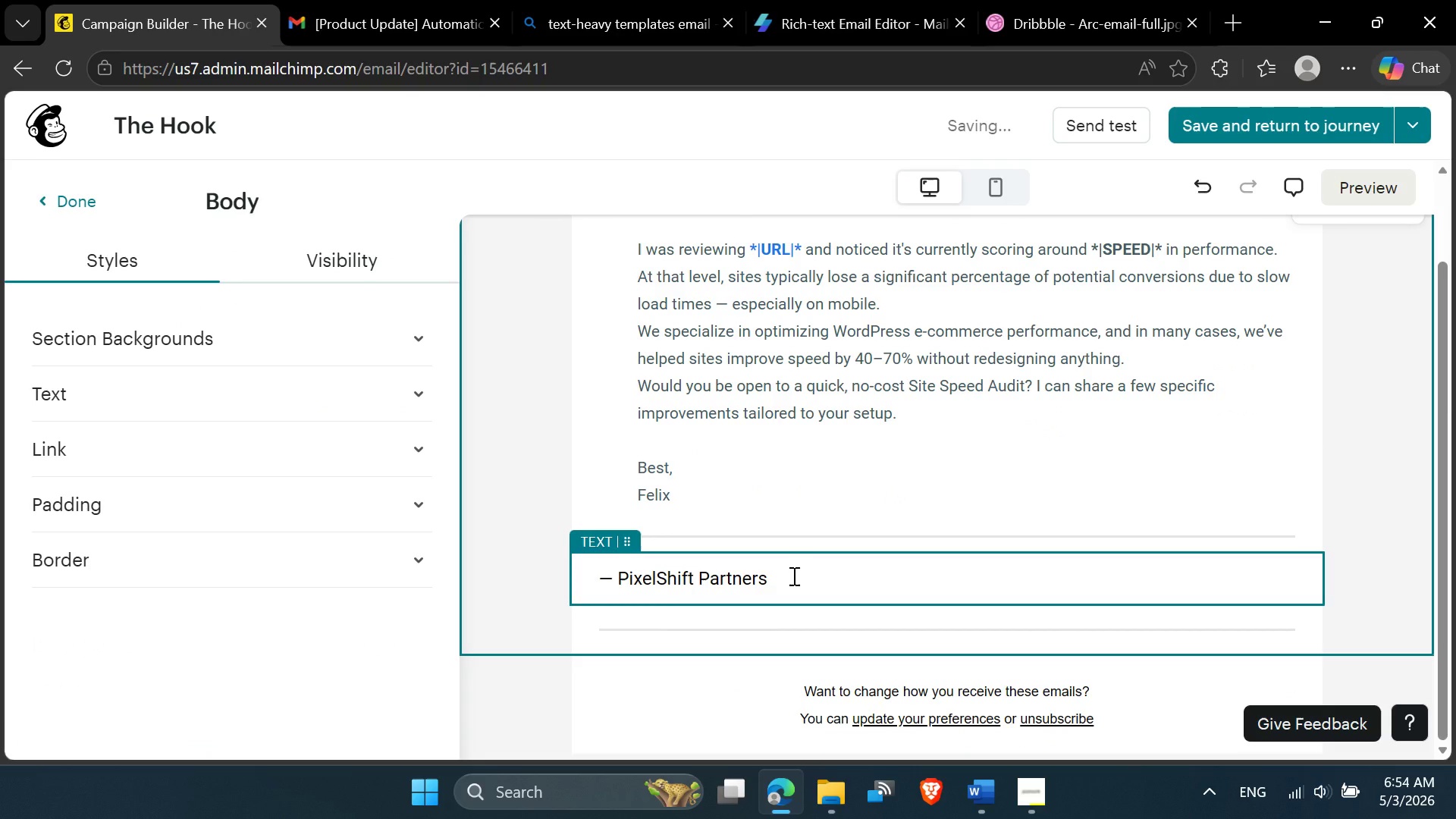 
left_click([792, 576])
 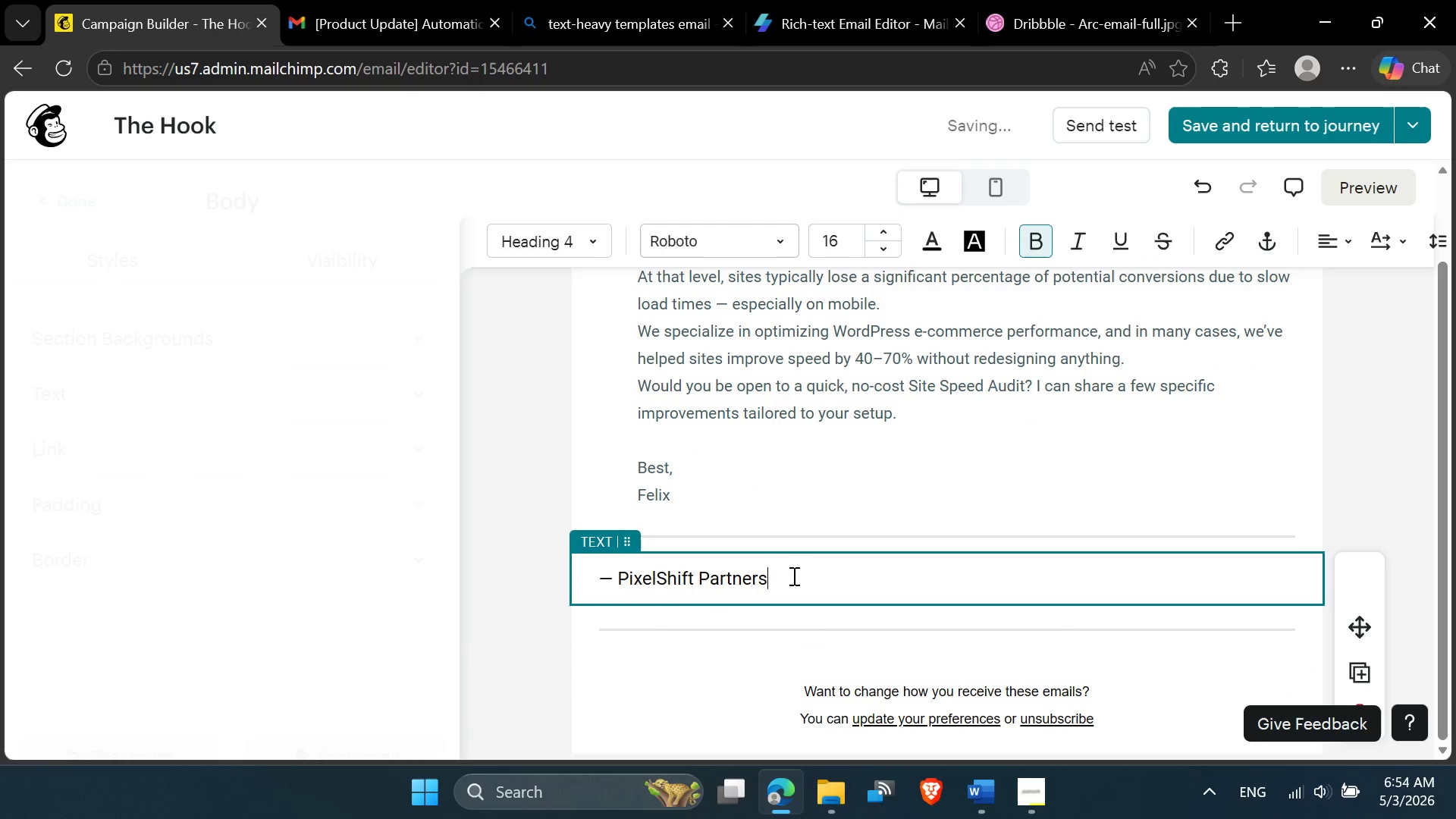 
left_click_drag(start_coordinate=[792, 576], to_coordinate=[570, 576])
 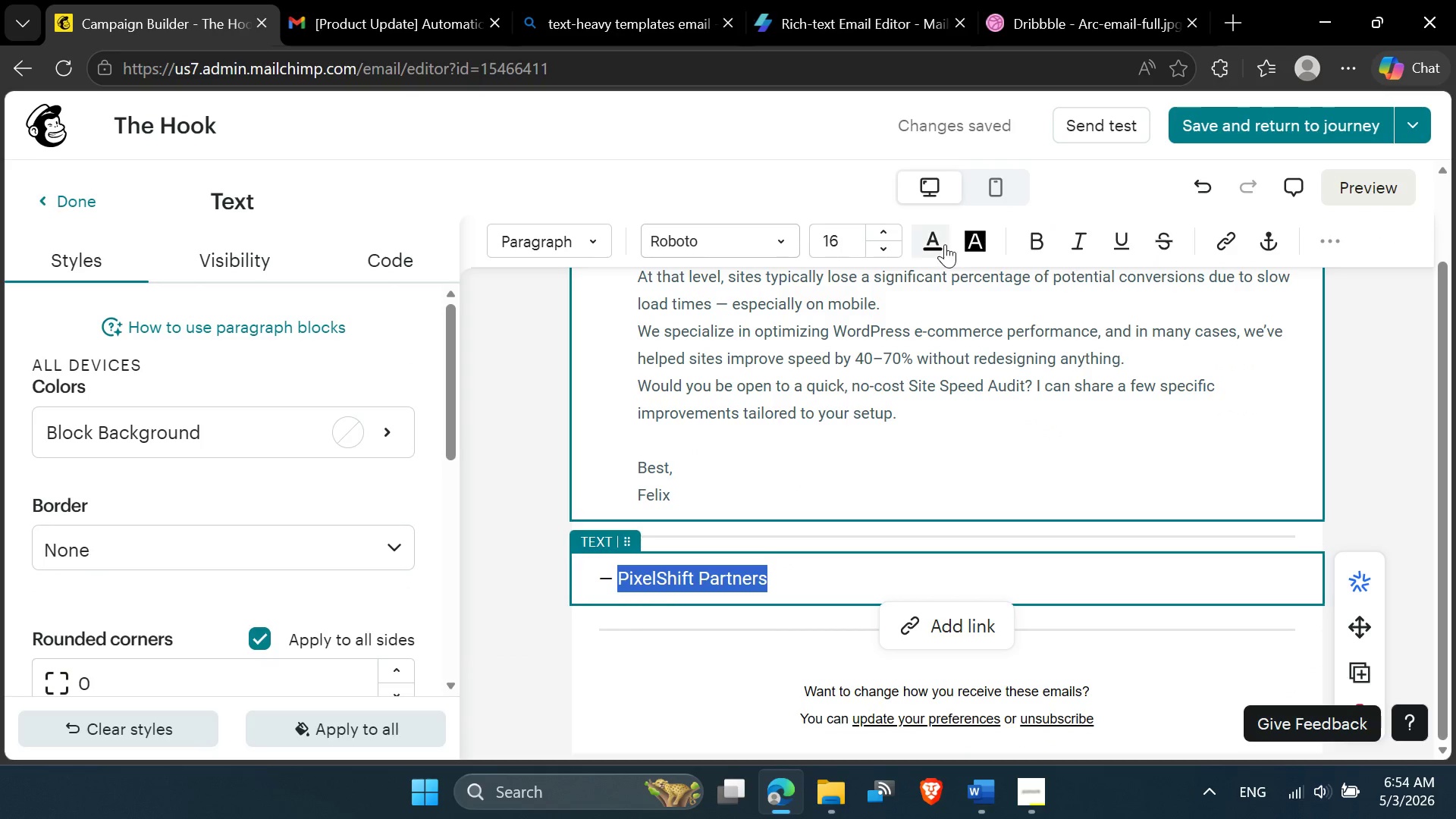 
left_click([939, 243])
 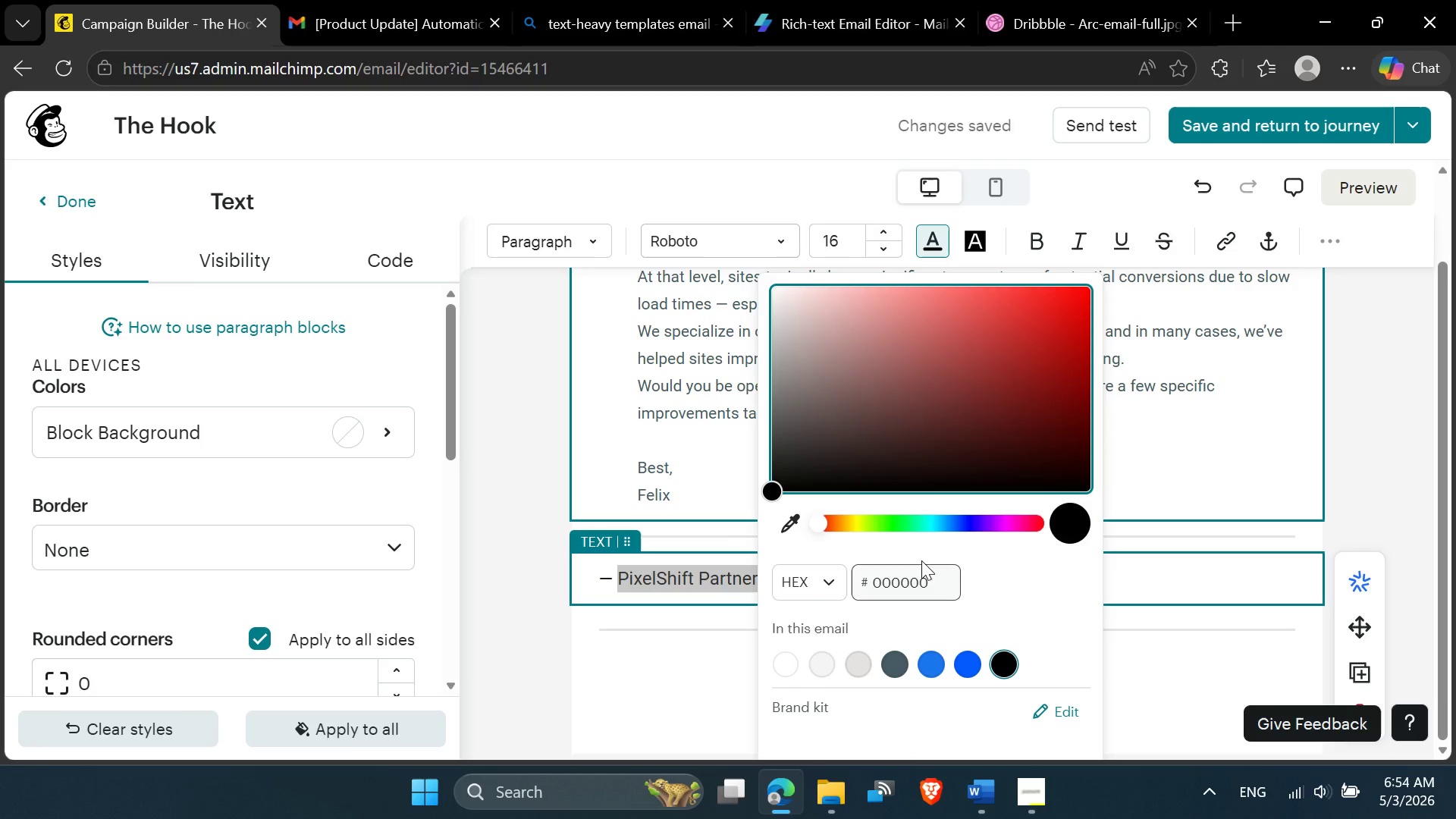 
left_click([890, 653])
 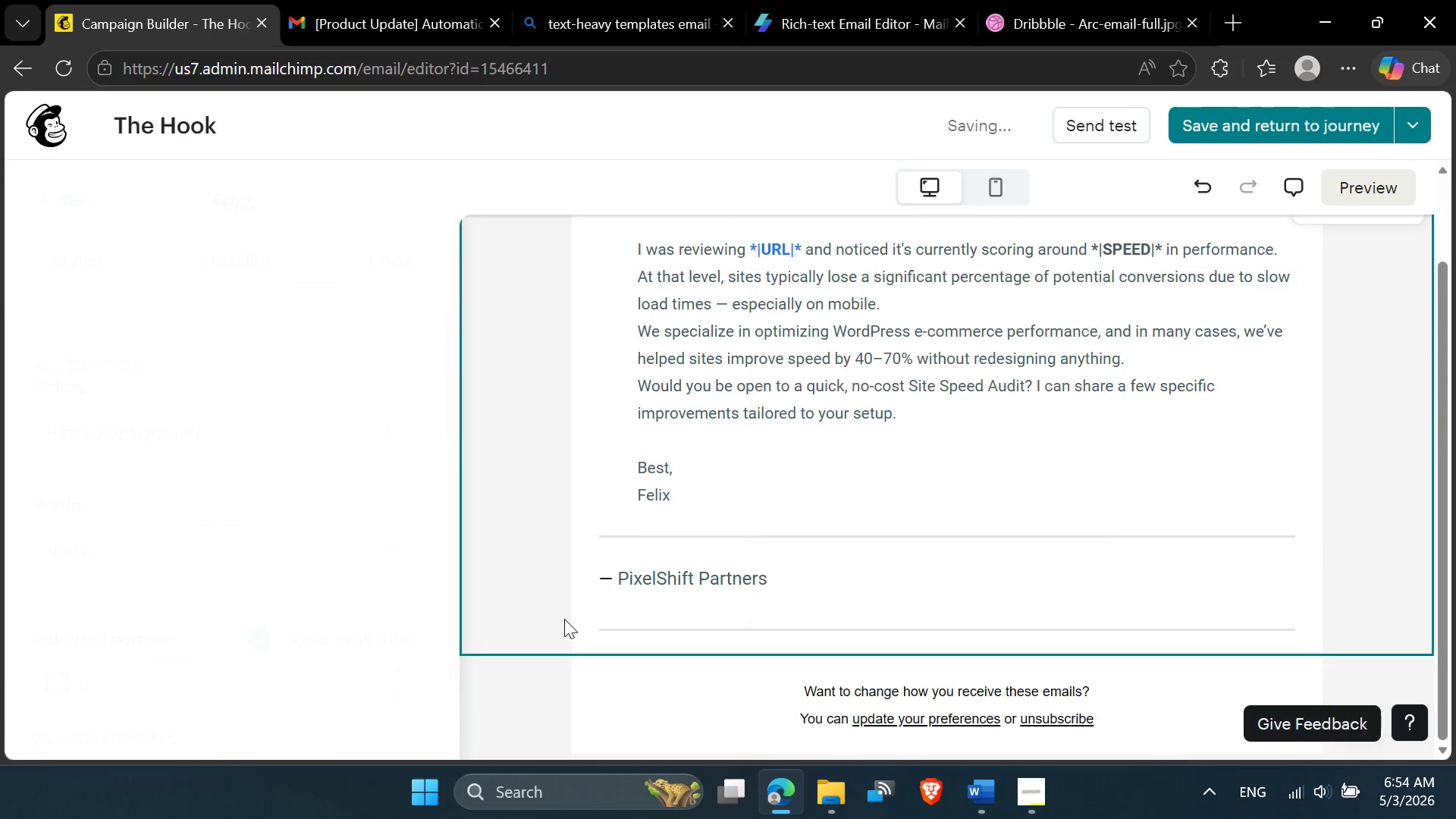 
scroll: coordinate [577, 607], scroll_direction: down, amount: 2.0
 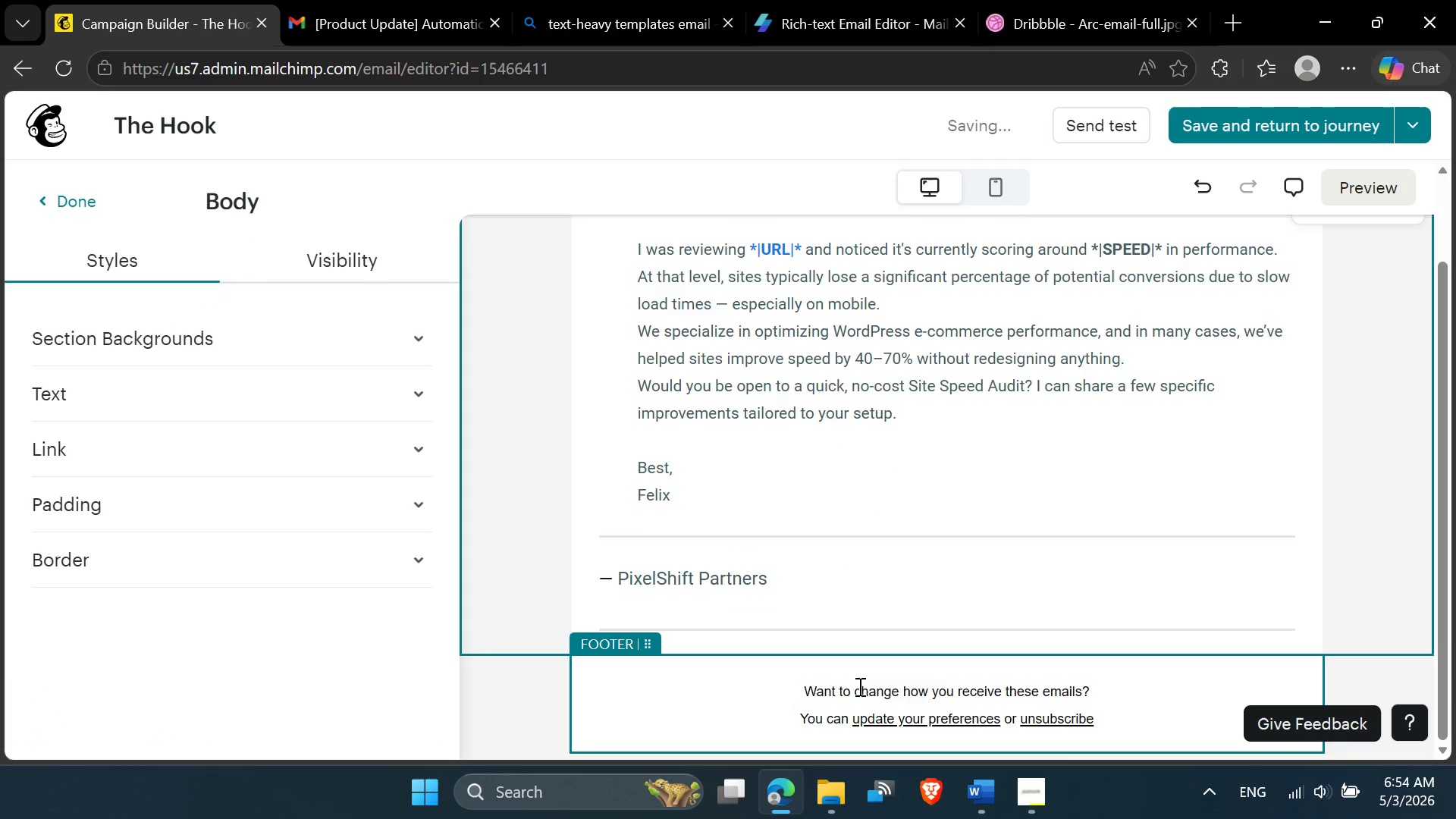 
left_click([859, 686])
 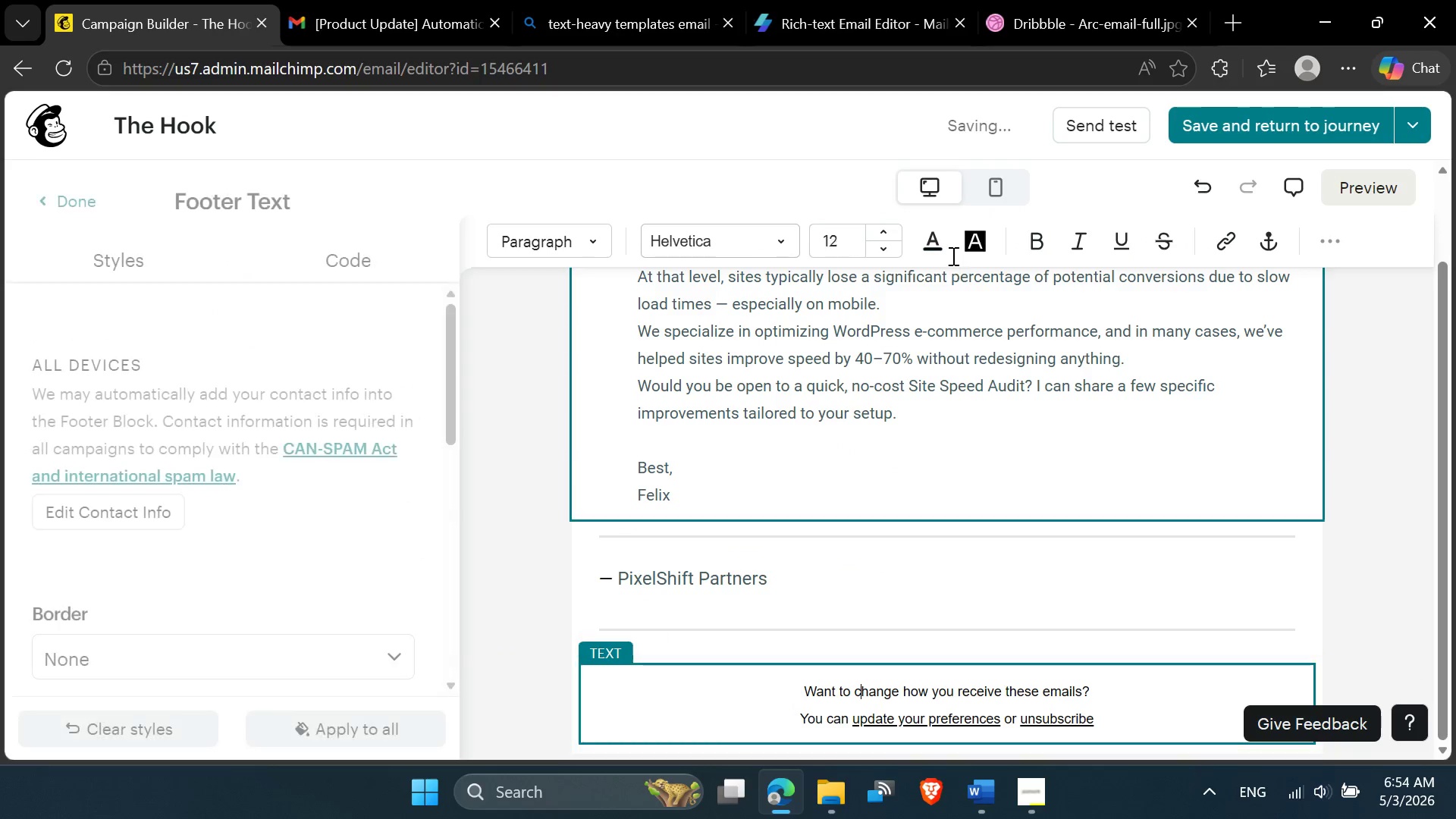 
left_click([939, 243])
 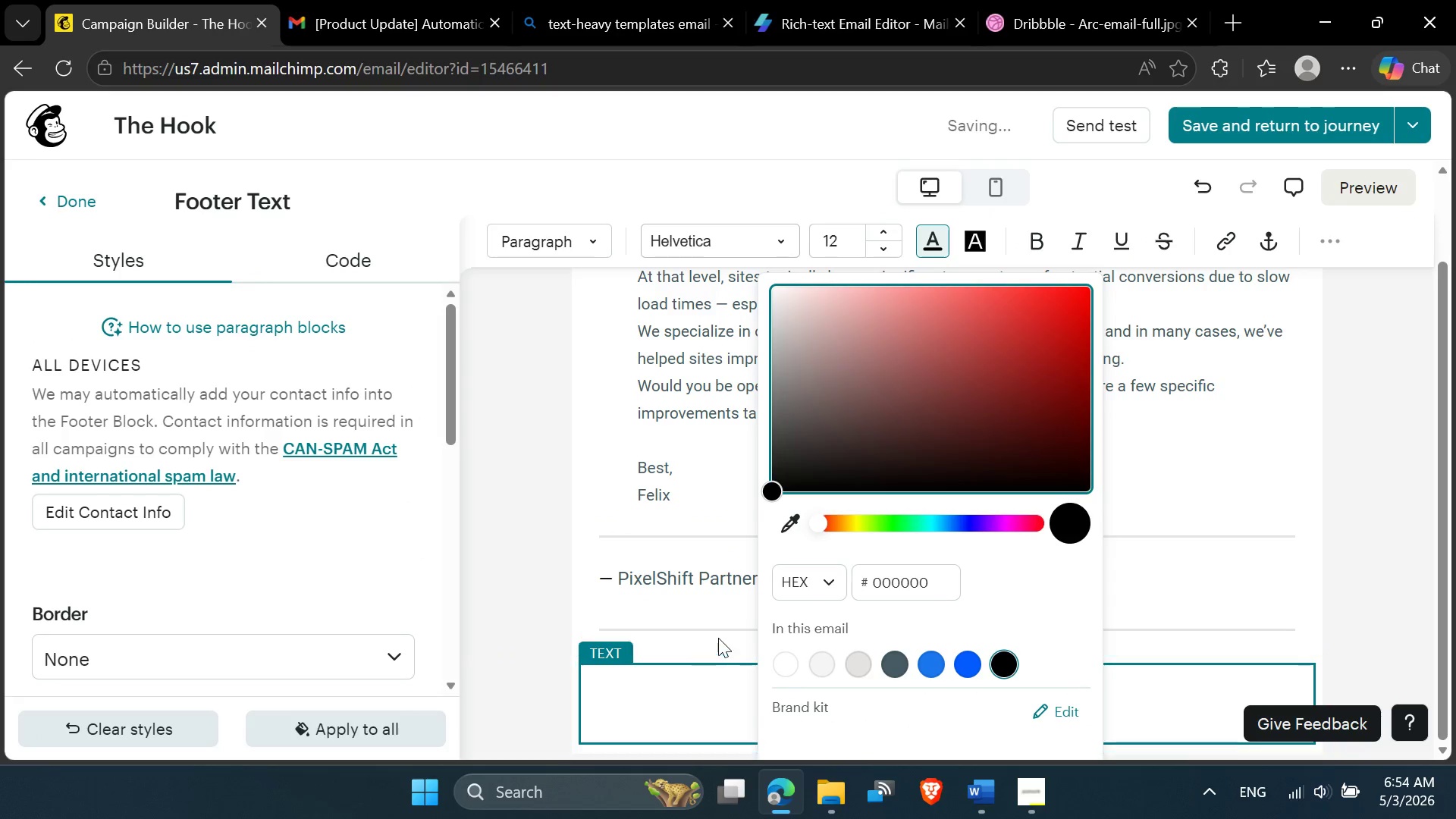 
left_click([529, 583])
 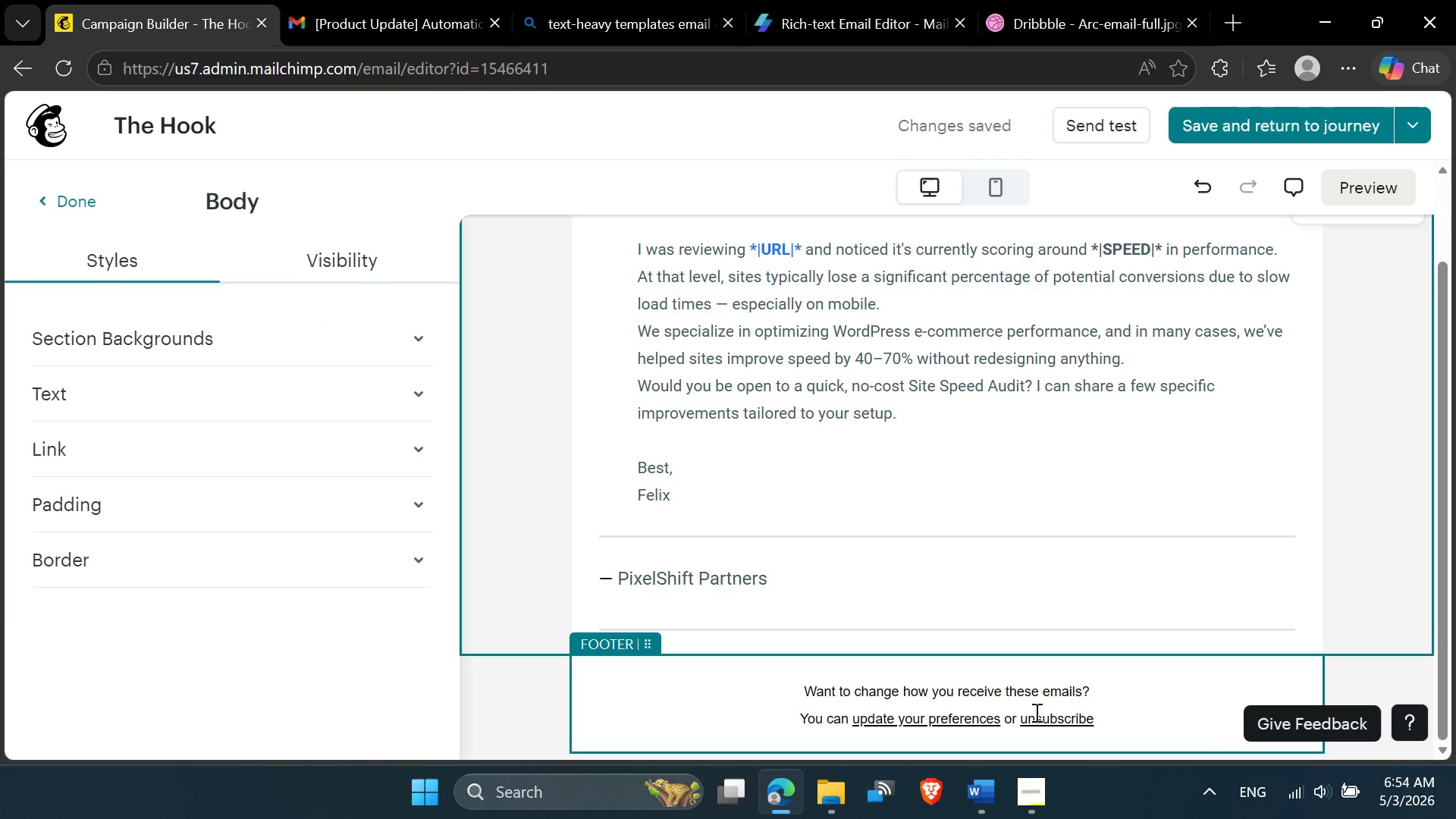 
left_click([1018, 704])
 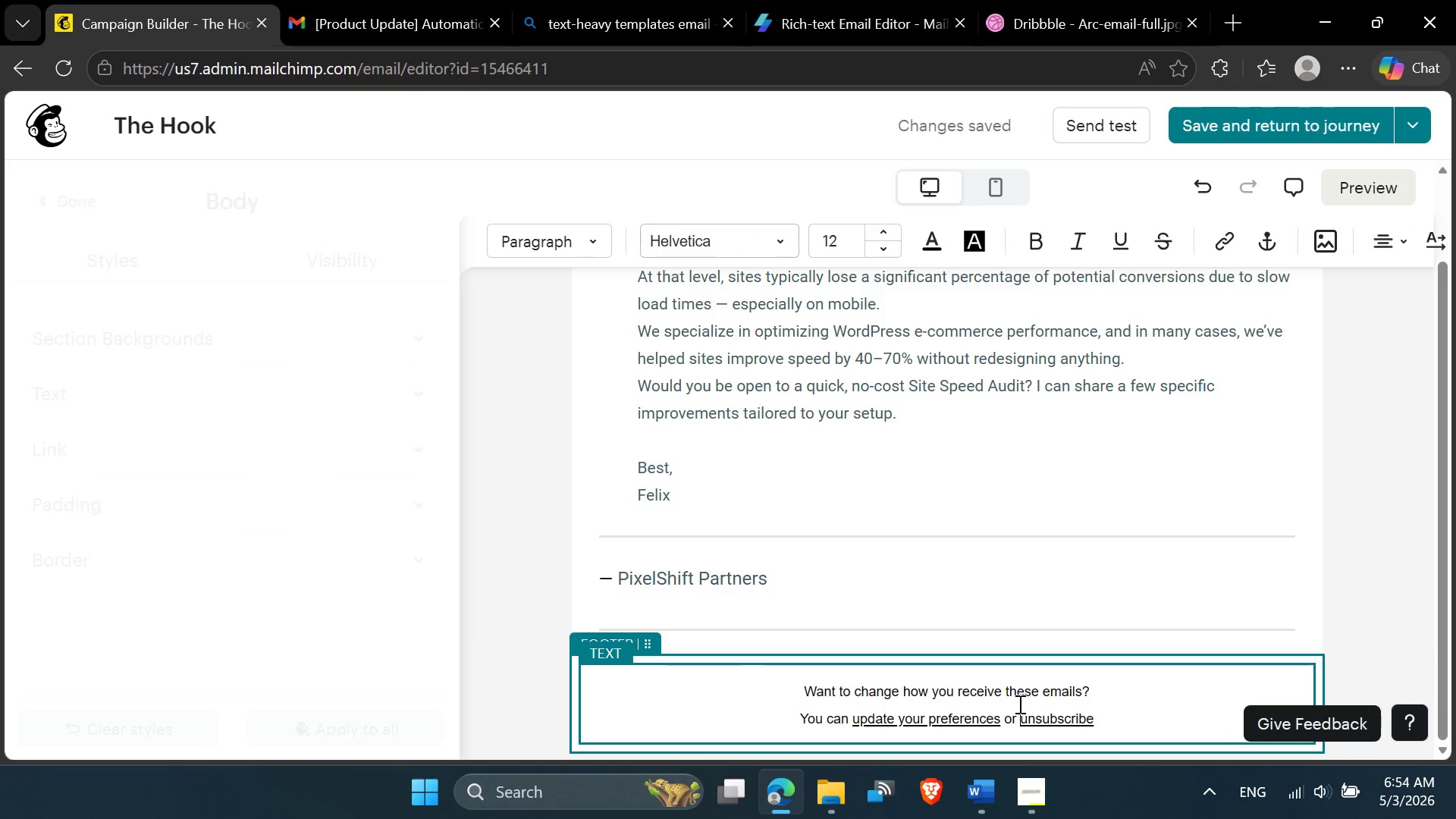 
key(Control+A)
 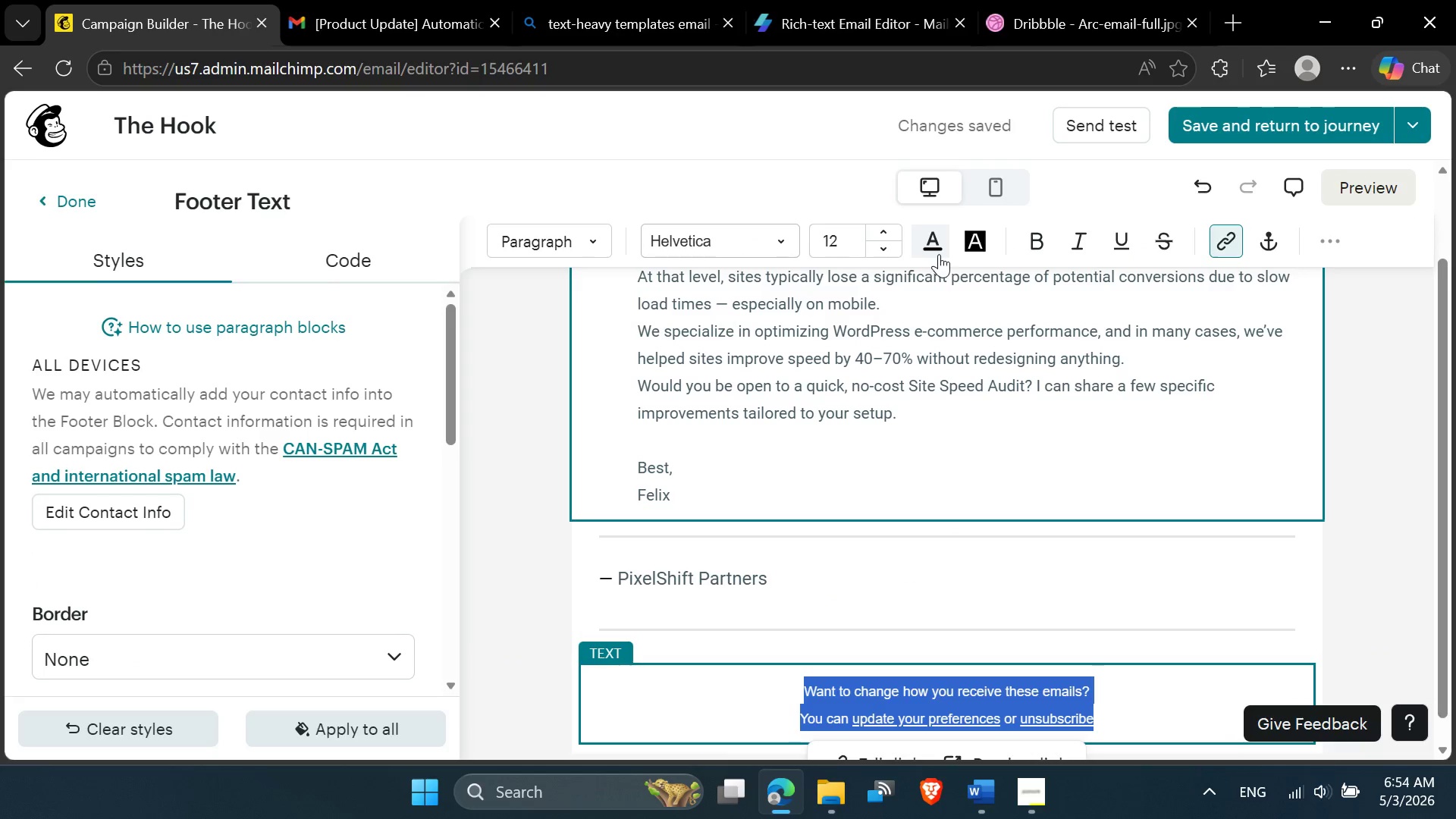 
left_click([939, 252])
 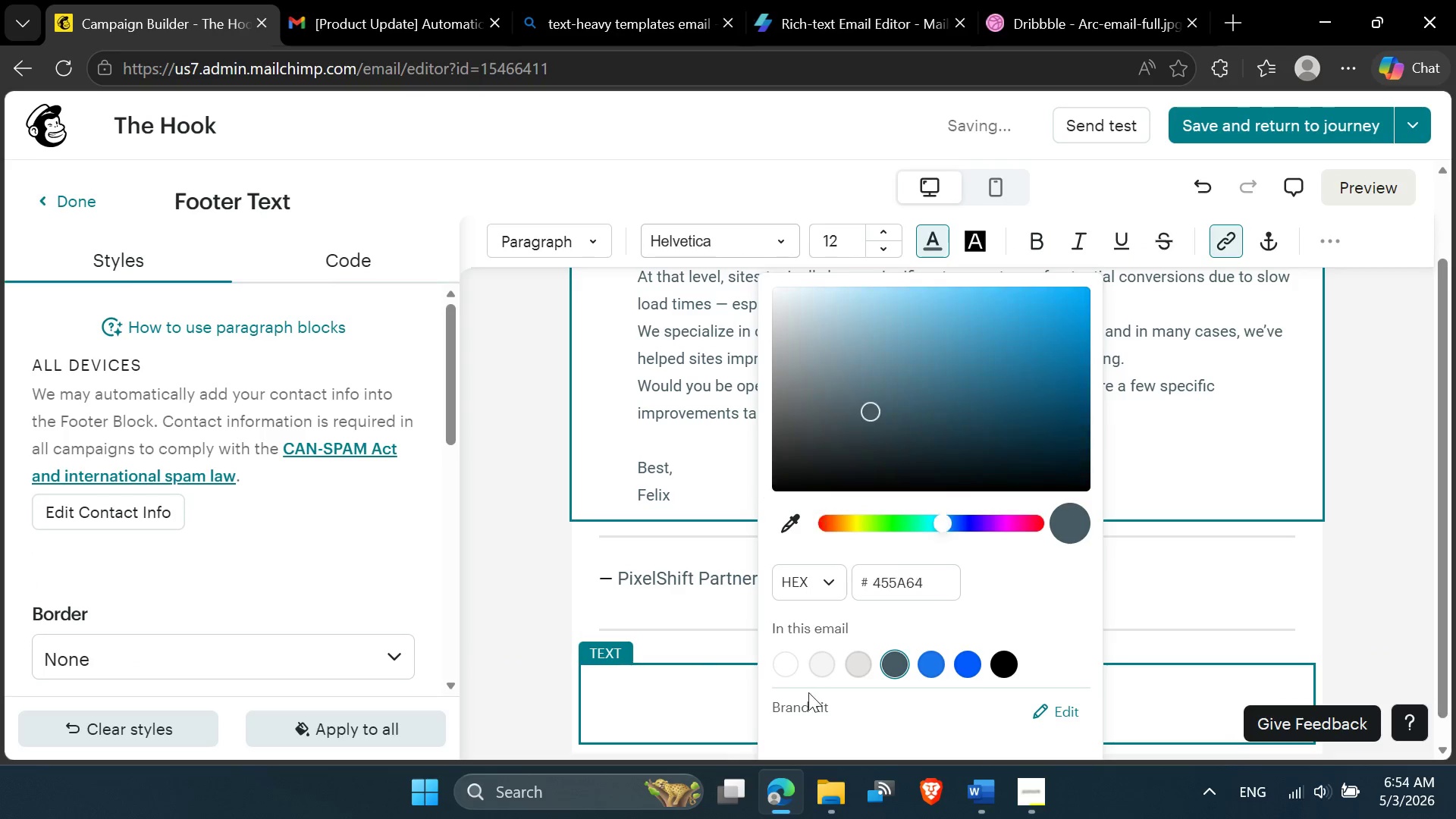 
left_click([530, 588])
 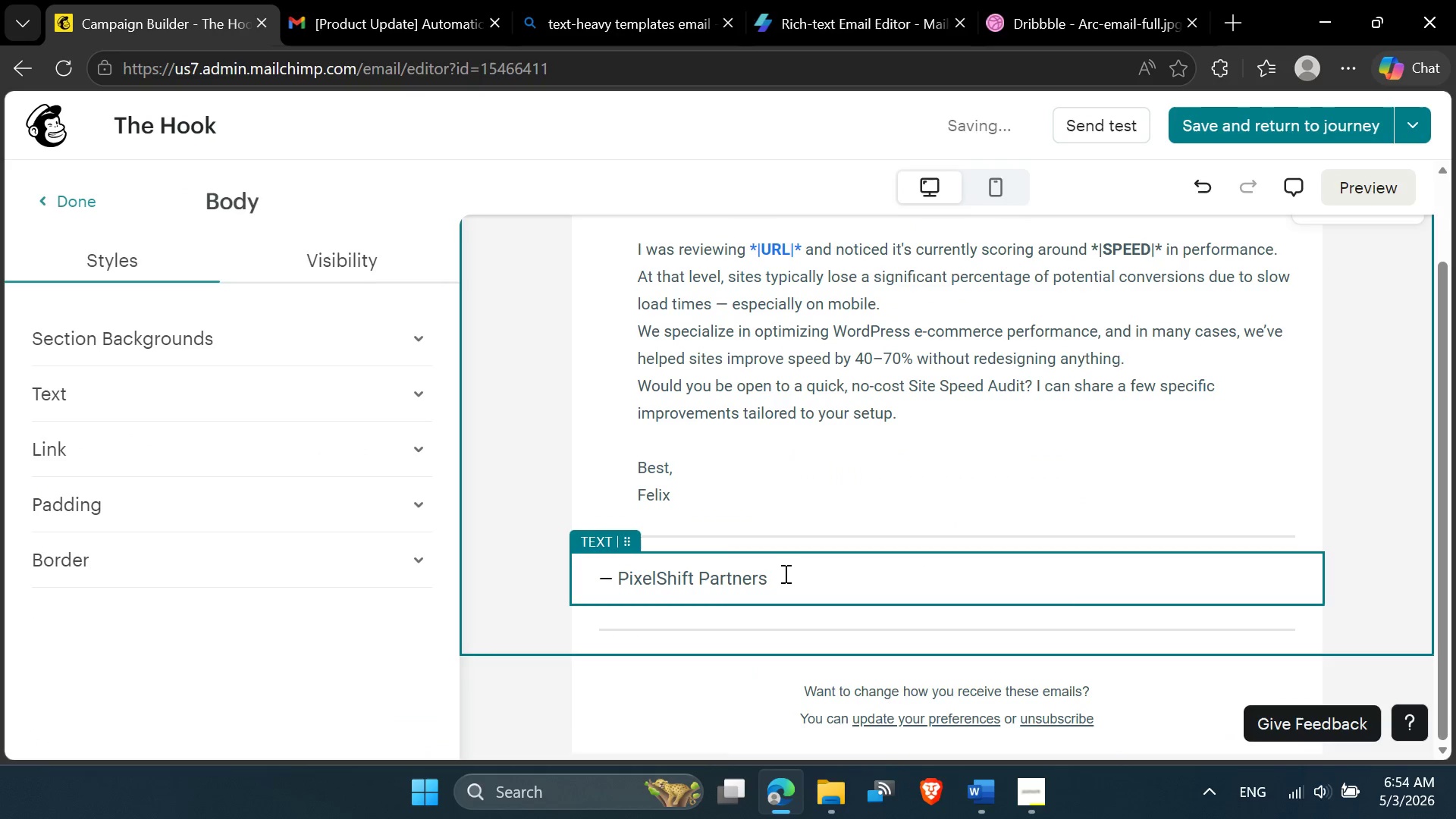 
scroll: coordinate [1153, 633], scroll_direction: up, amount: 6.0
 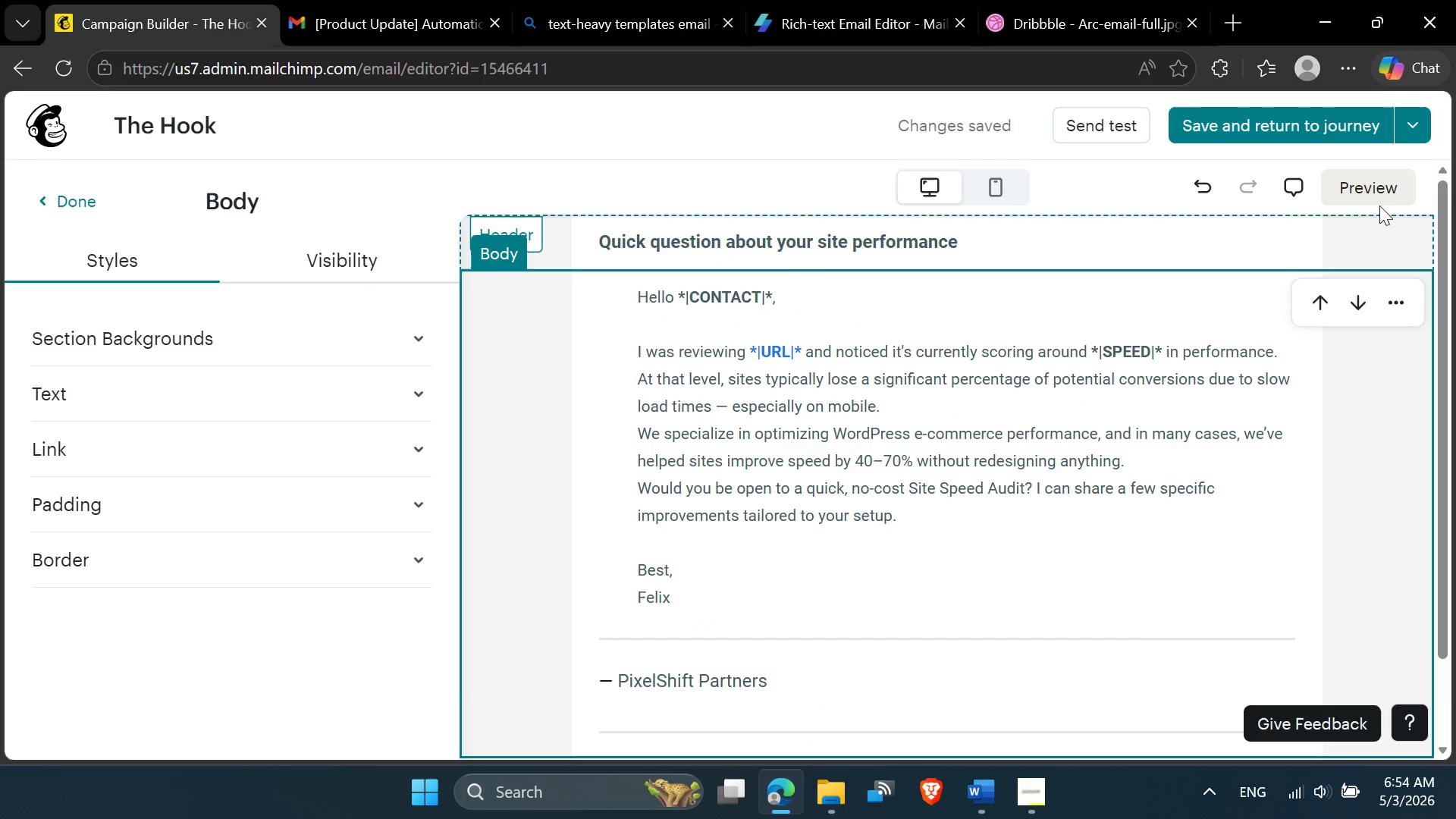 
left_click([1373, 189])
 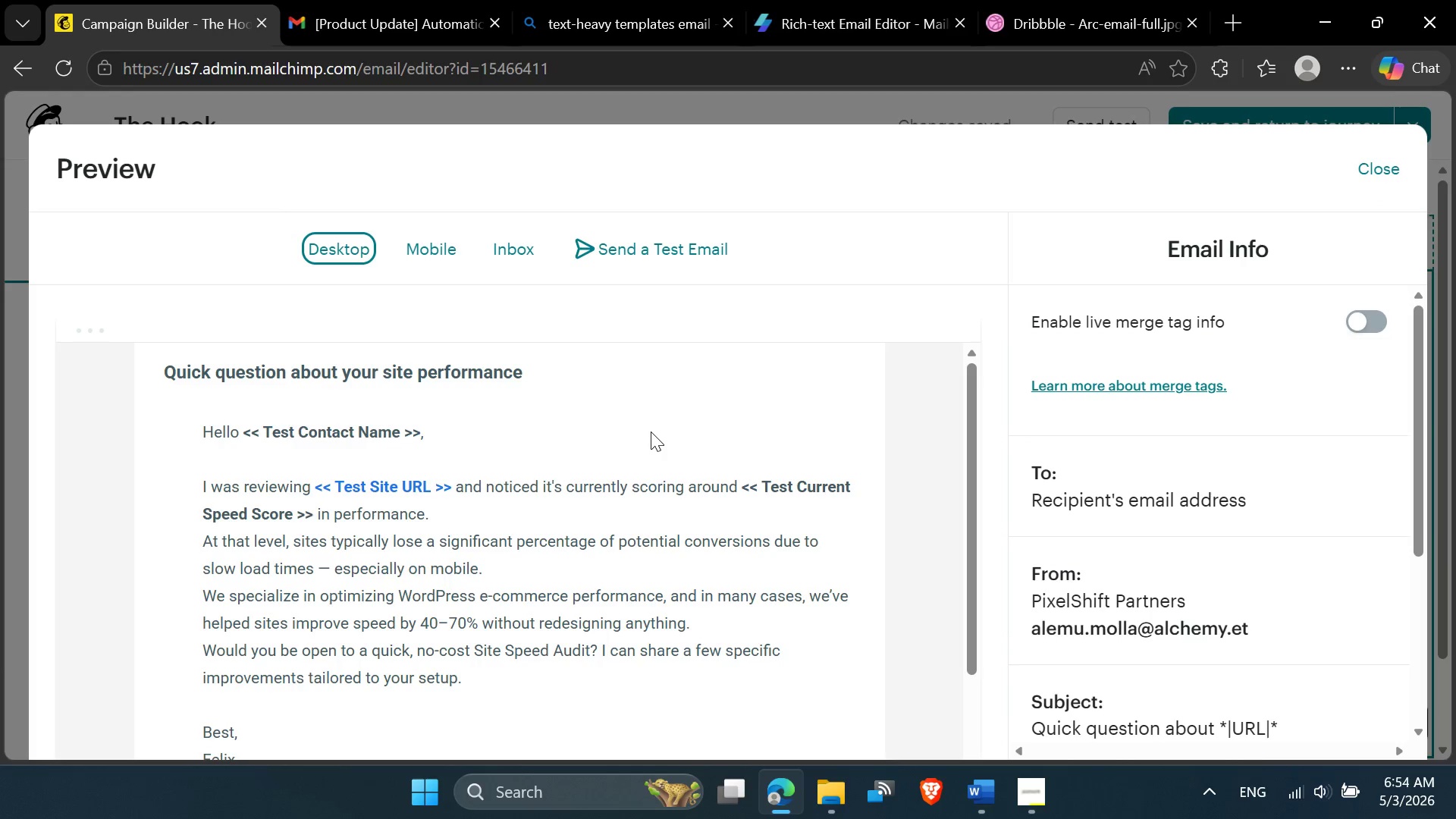 
scroll: coordinate [651, 434], scroll_direction: down, amount: 5.0
 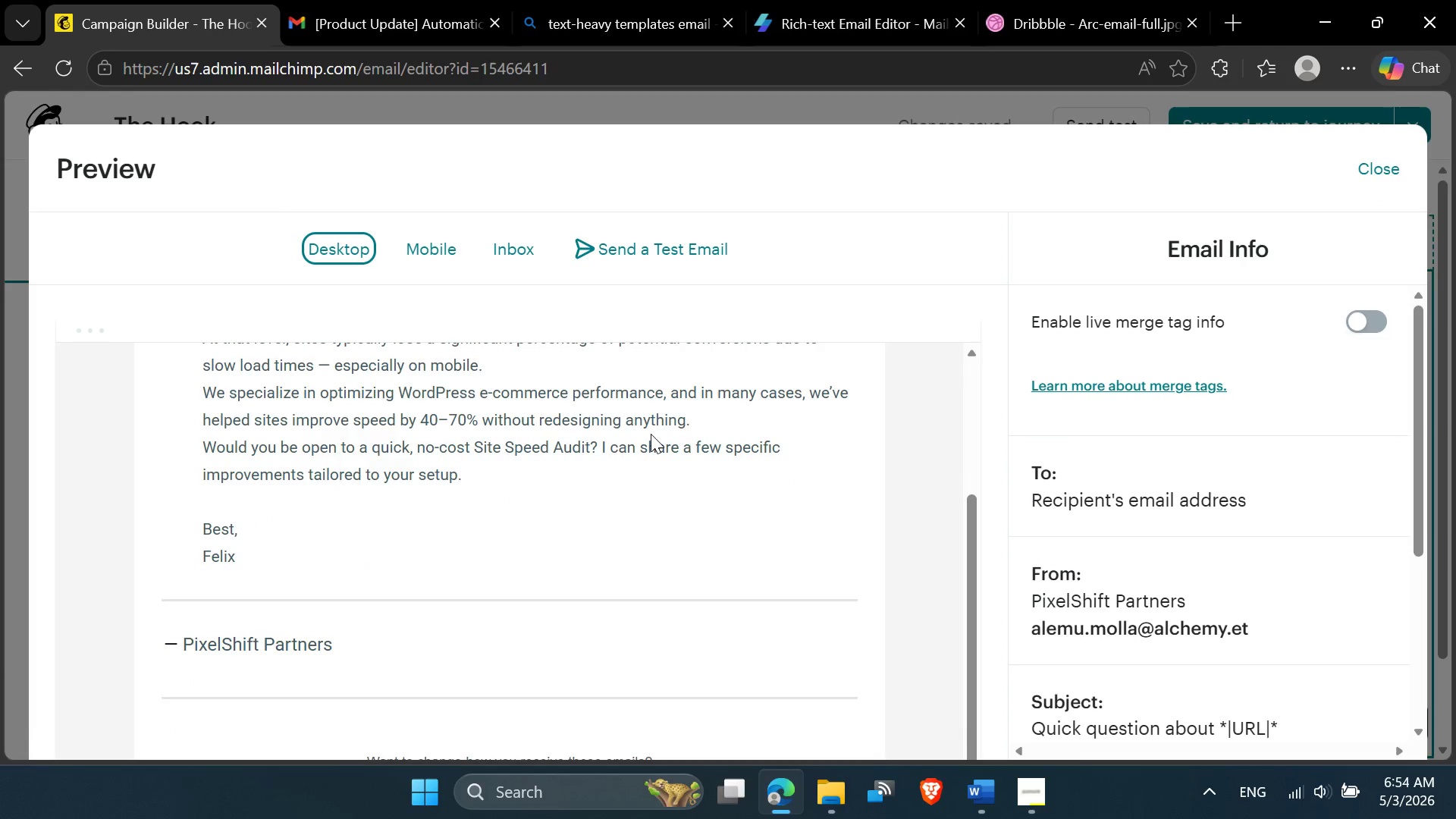 
scroll: coordinate [651, 434], scroll_direction: up, amount: 6.0
 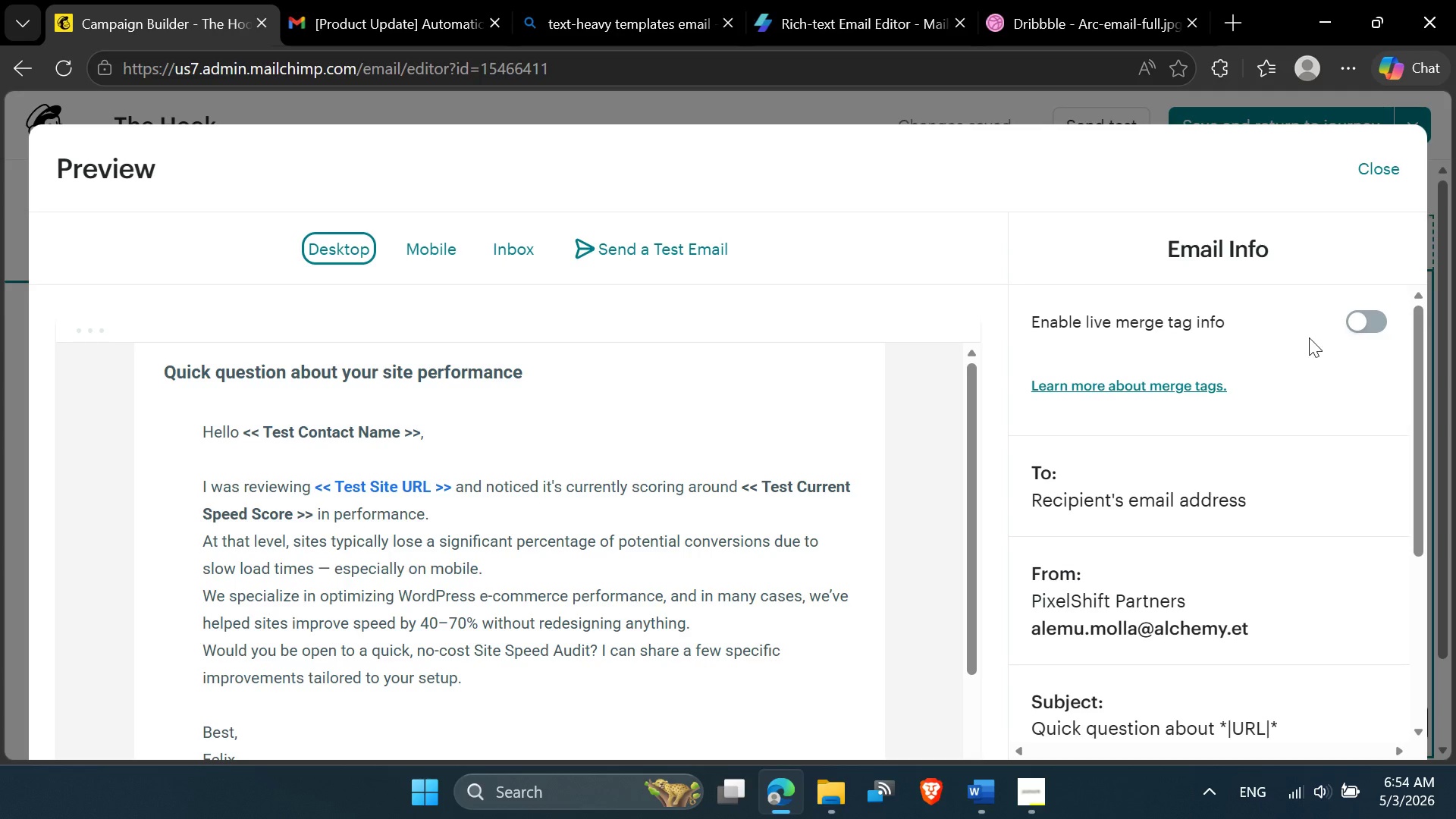 
left_click([1359, 321])
 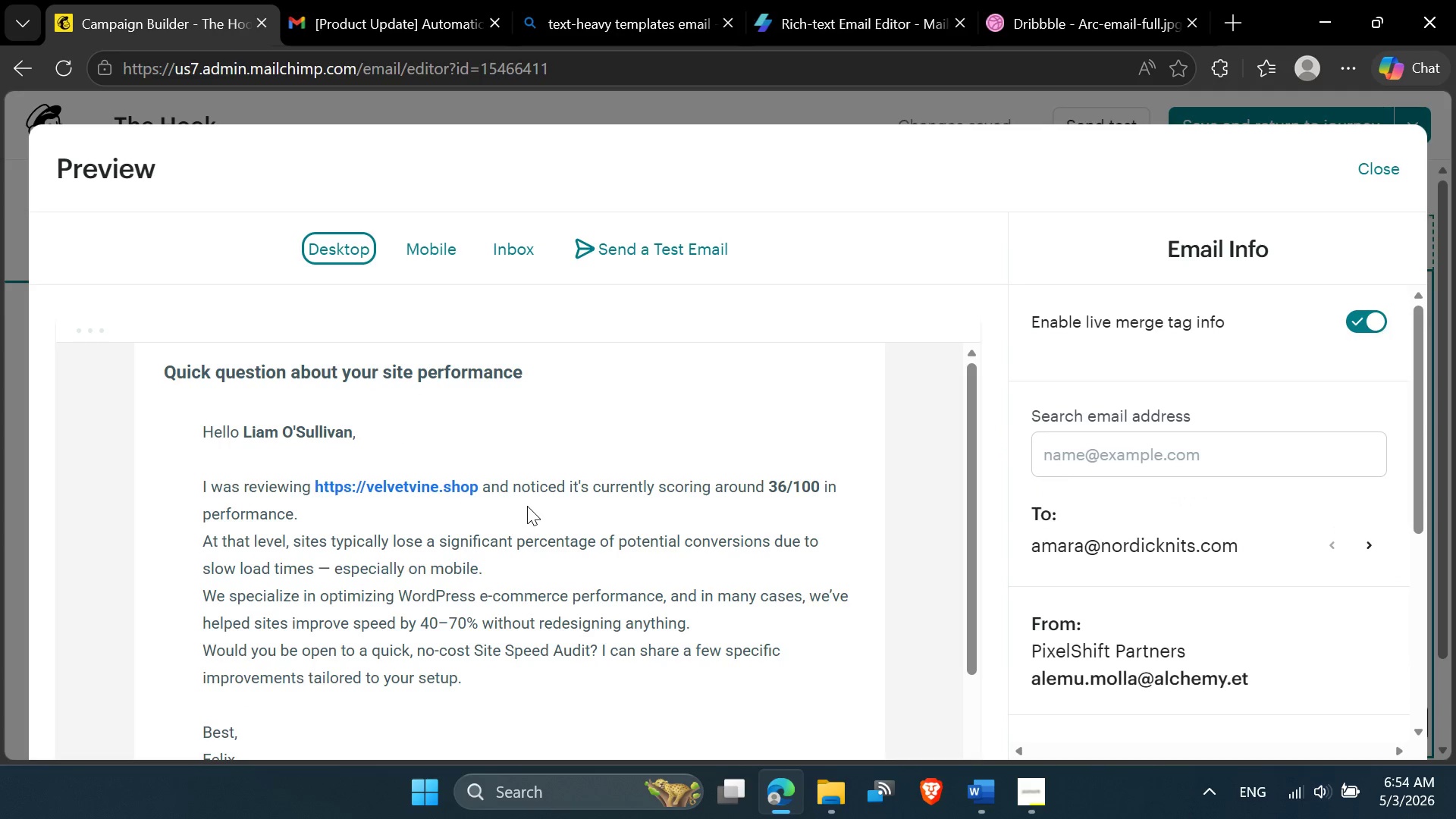 
scroll: coordinate [527, 508], scroll_direction: down, amount: 1.0
 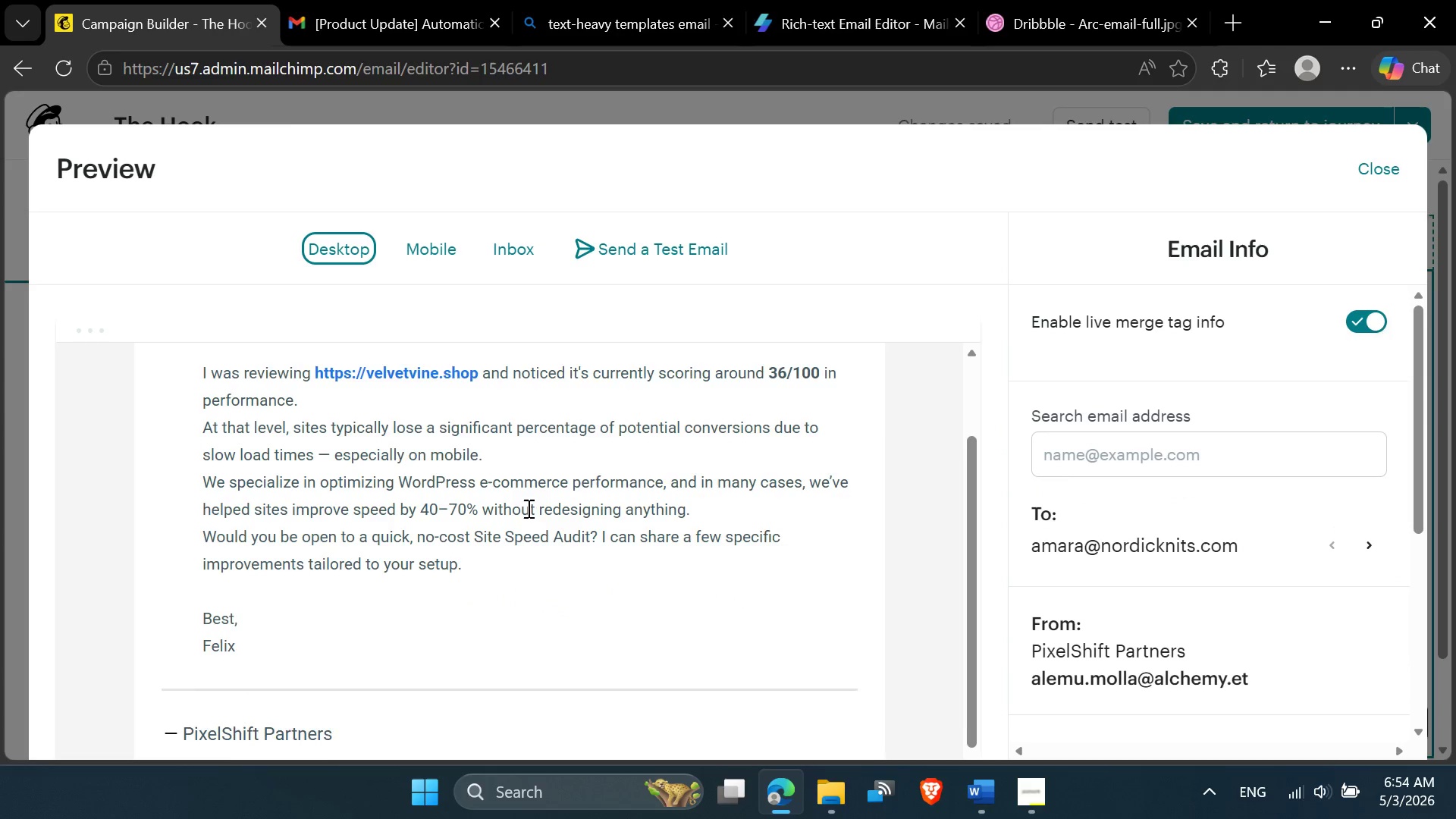 
scroll: coordinate [527, 508], scroll_direction: up, amount: 1.0
 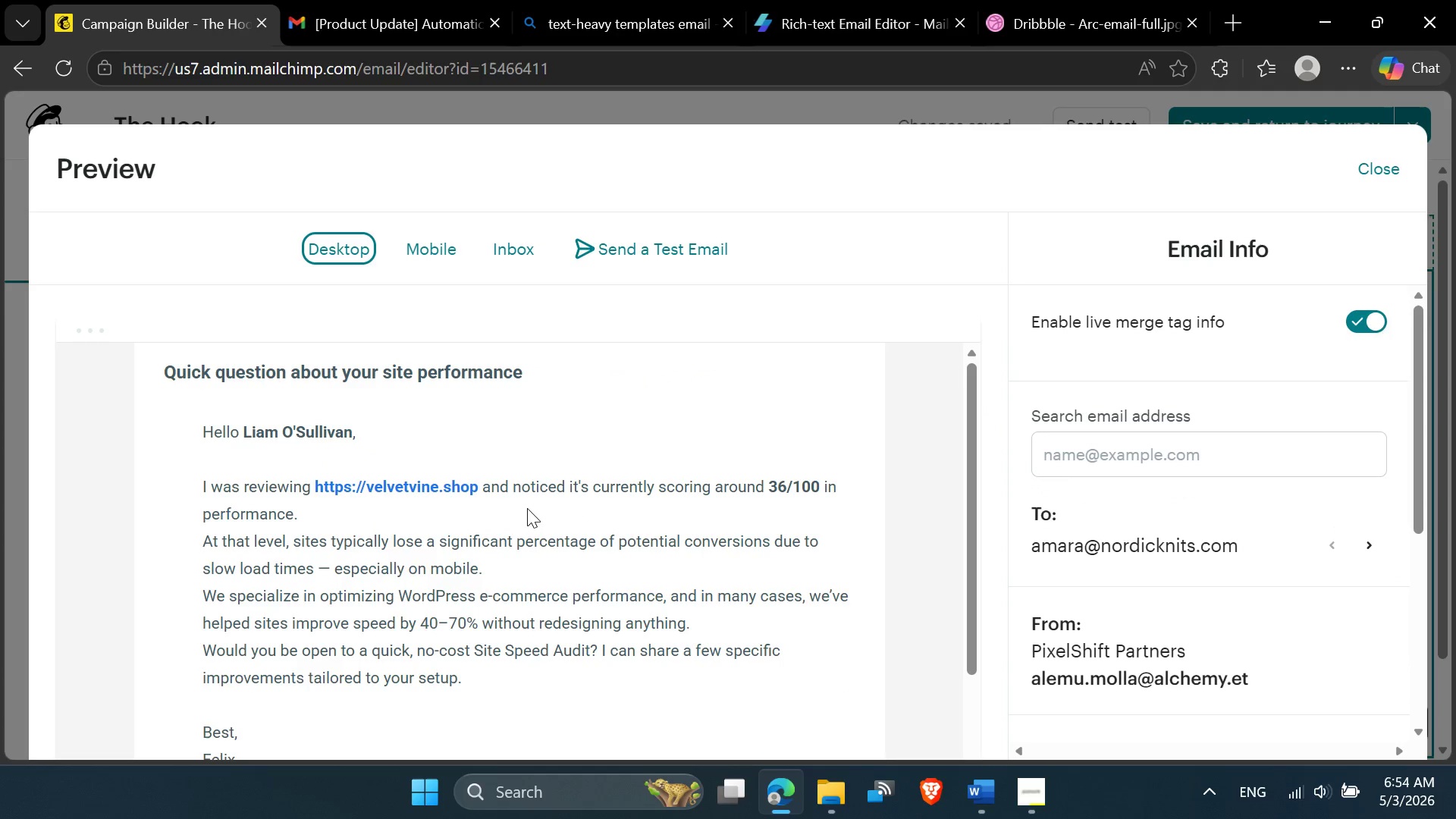 
scroll: coordinate [527, 508], scroll_direction: down, amount: 1.0
 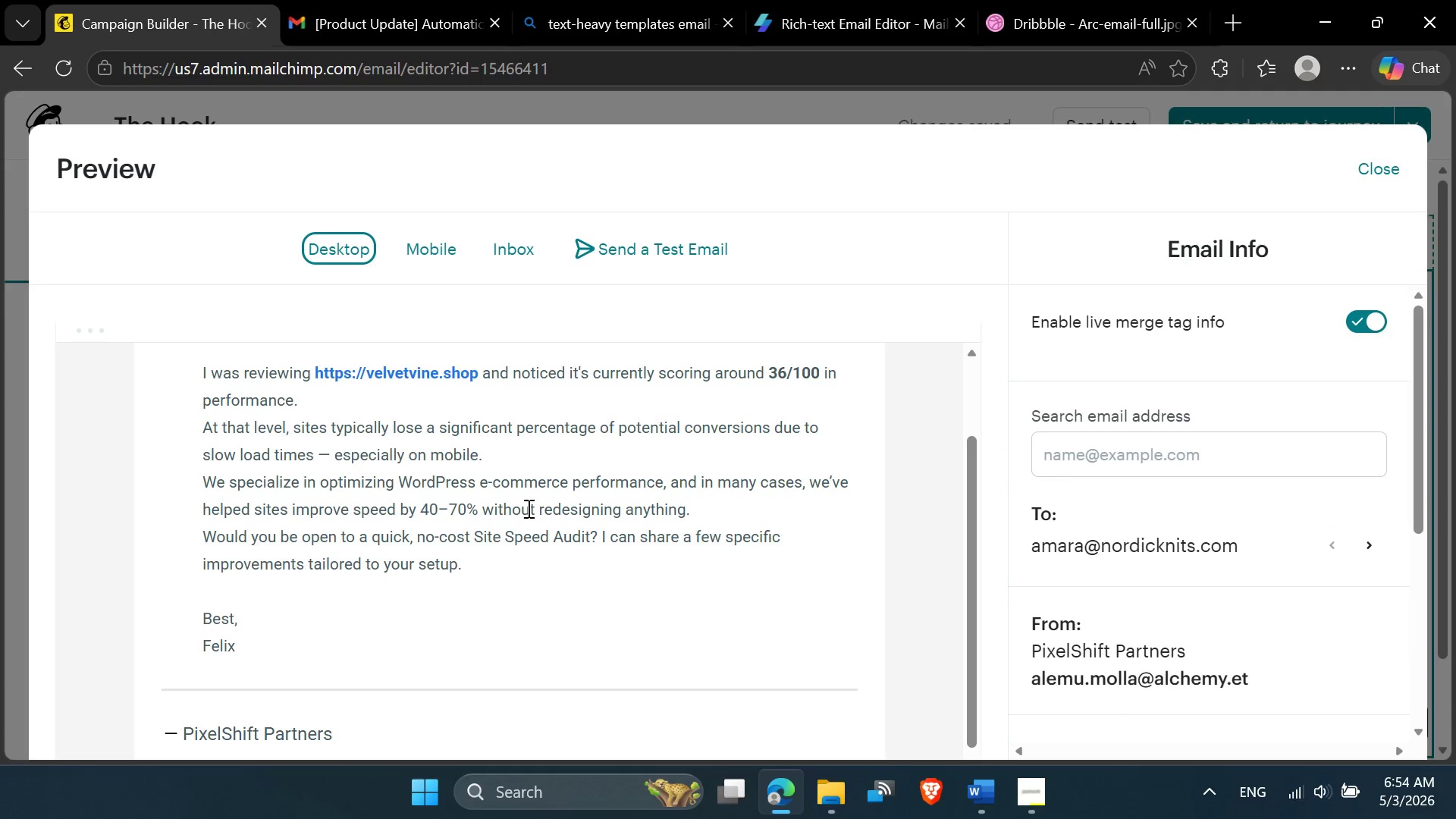 
scroll: coordinate [537, 497], scroll_direction: up, amount: 5.0
 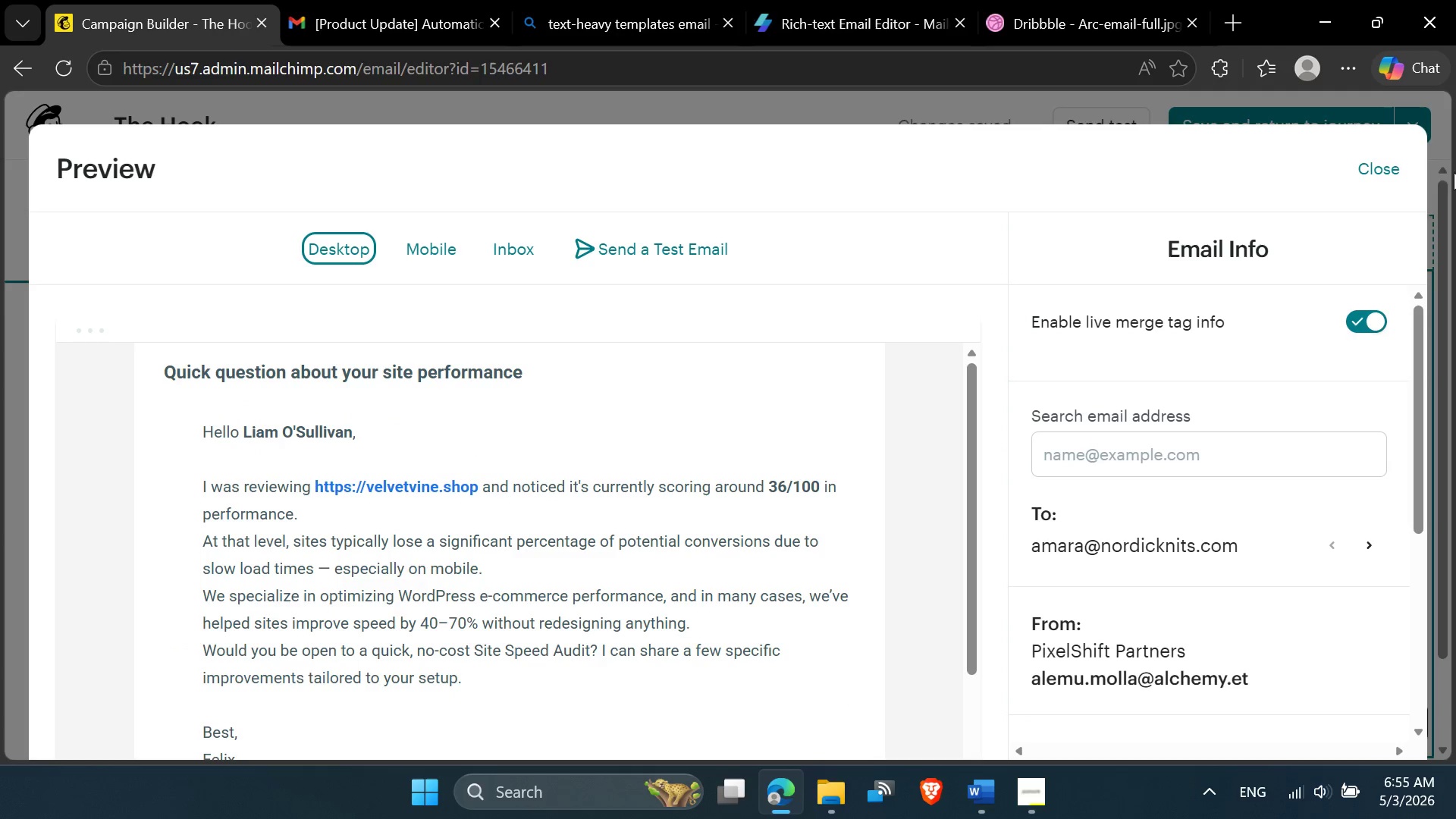 
left_click([1391, 162])
 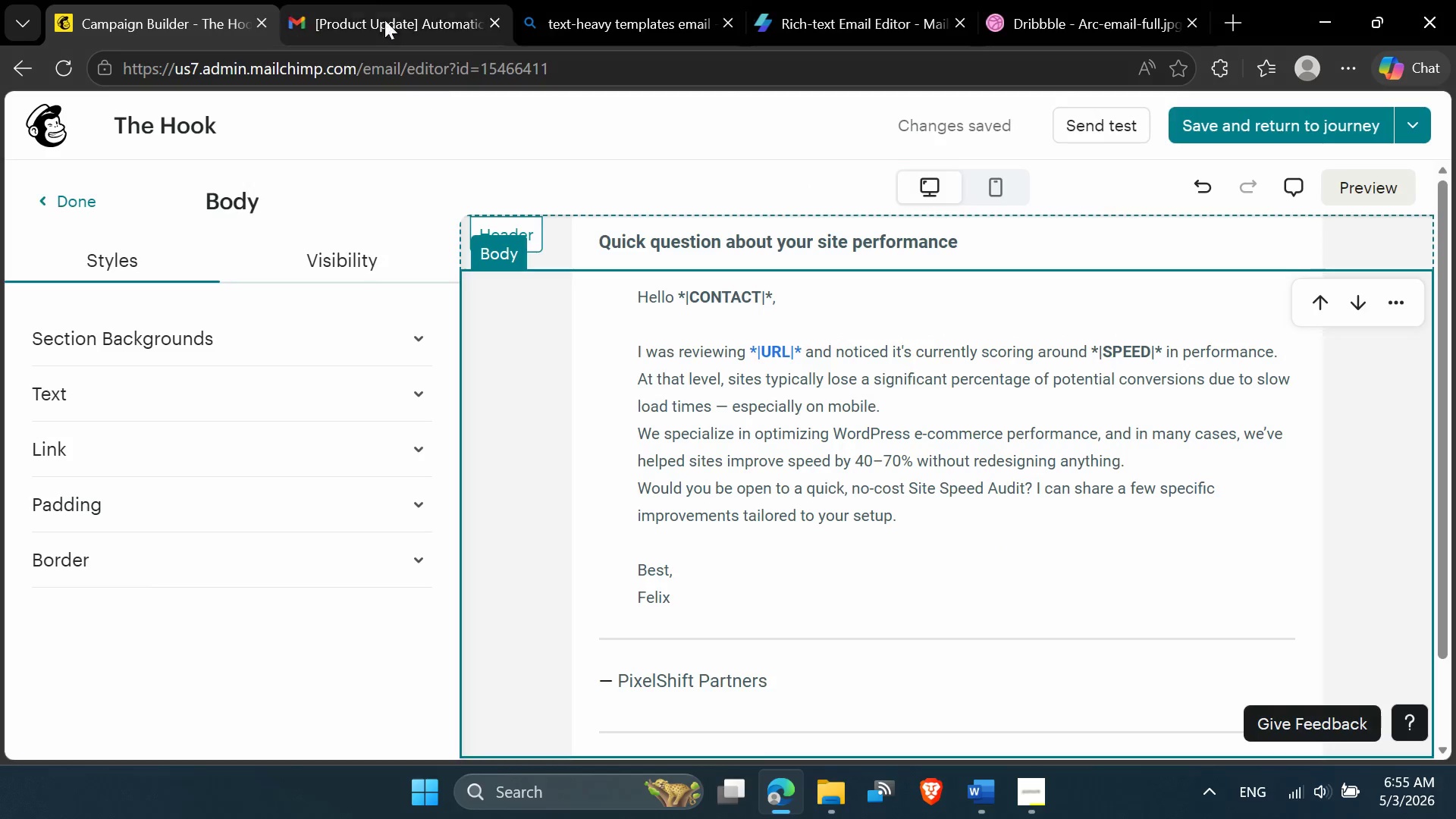 
left_click([380, 0])
 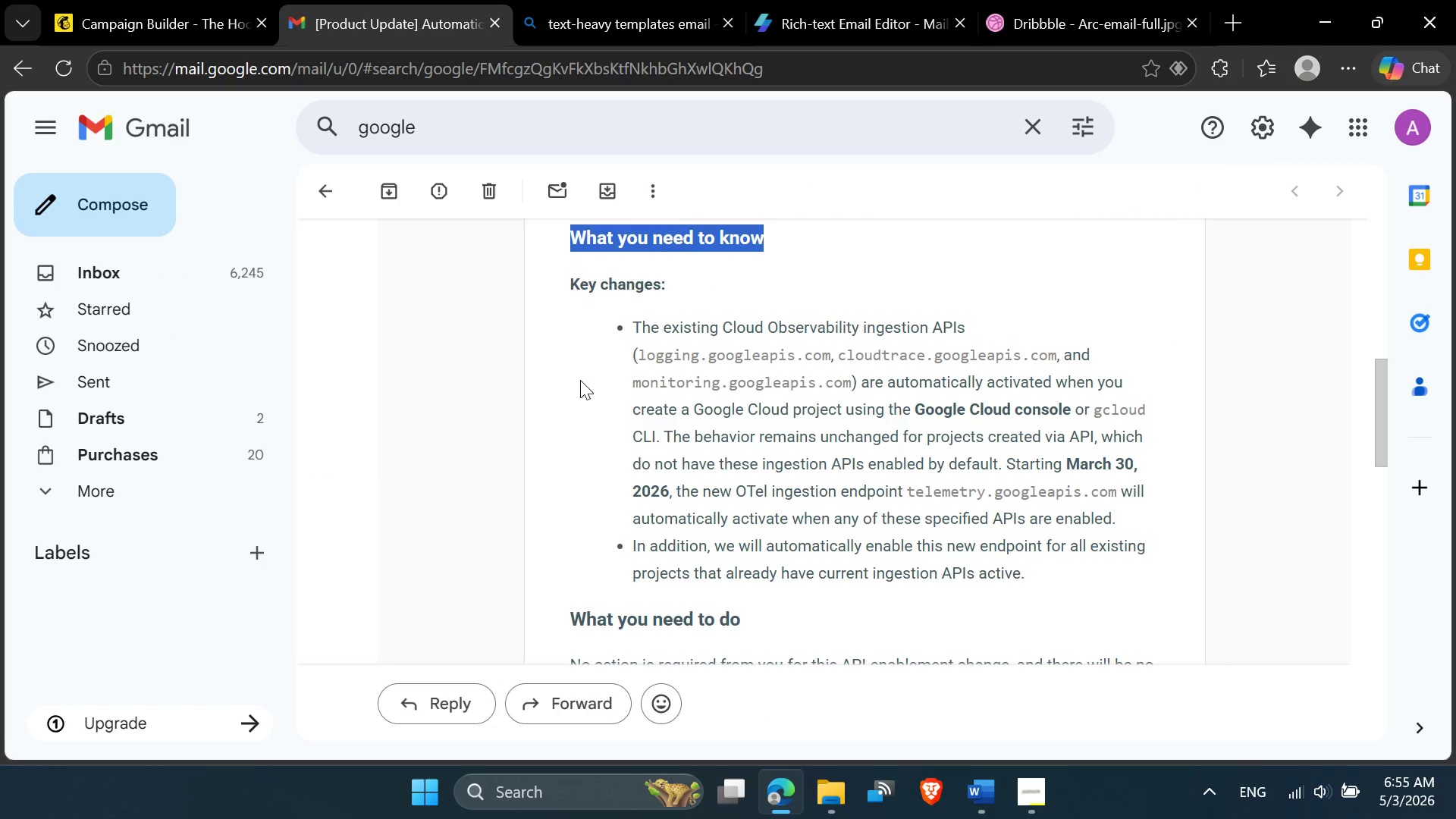 
scroll: coordinate [675, 448], scroll_direction: up, amount: 5.0
 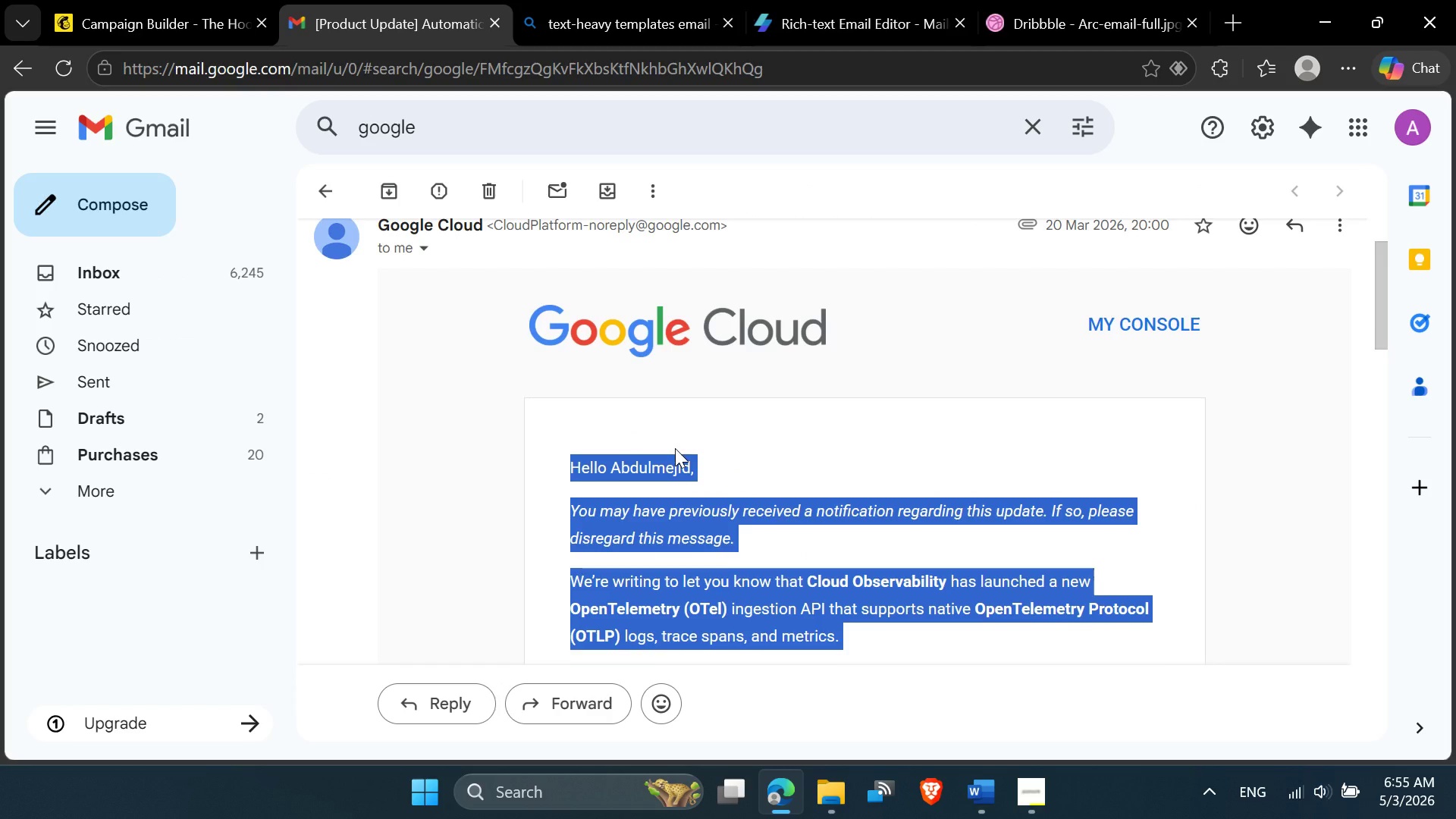 
scroll: coordinate [537, 513], scroll_direction: down, amount: 11.0
 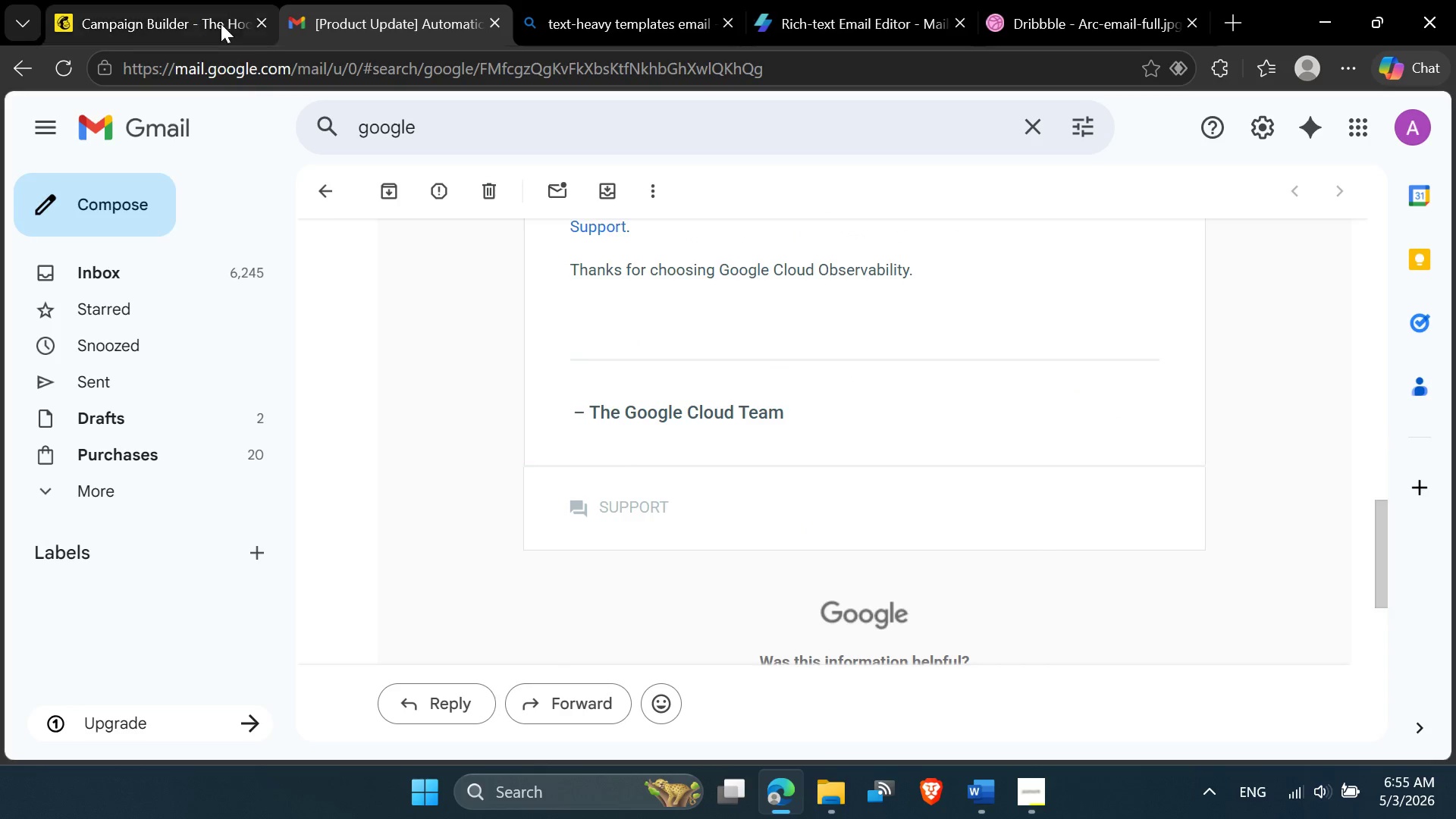 
left_click([205, 0])
 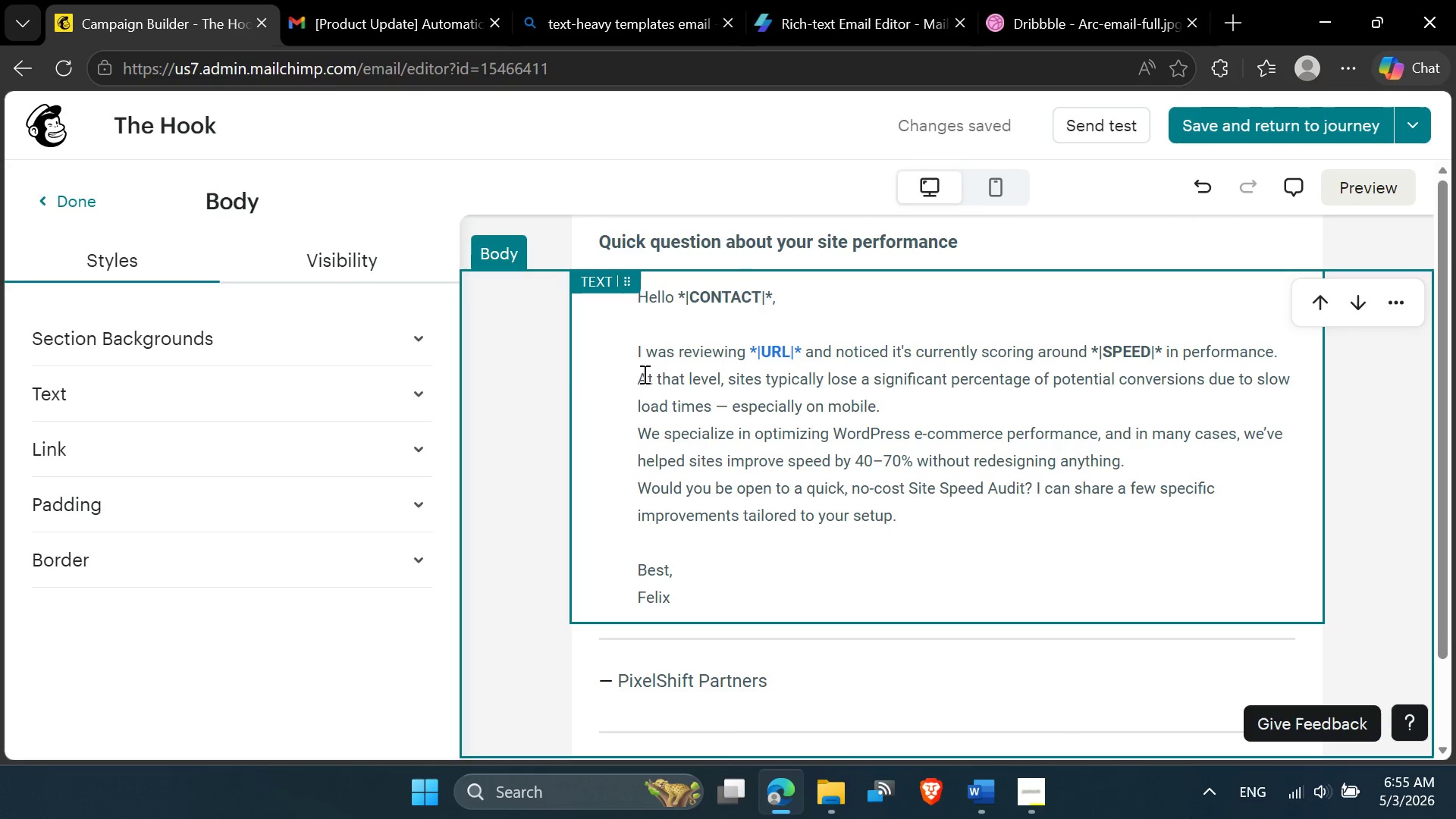 
left_click([612, 418])
 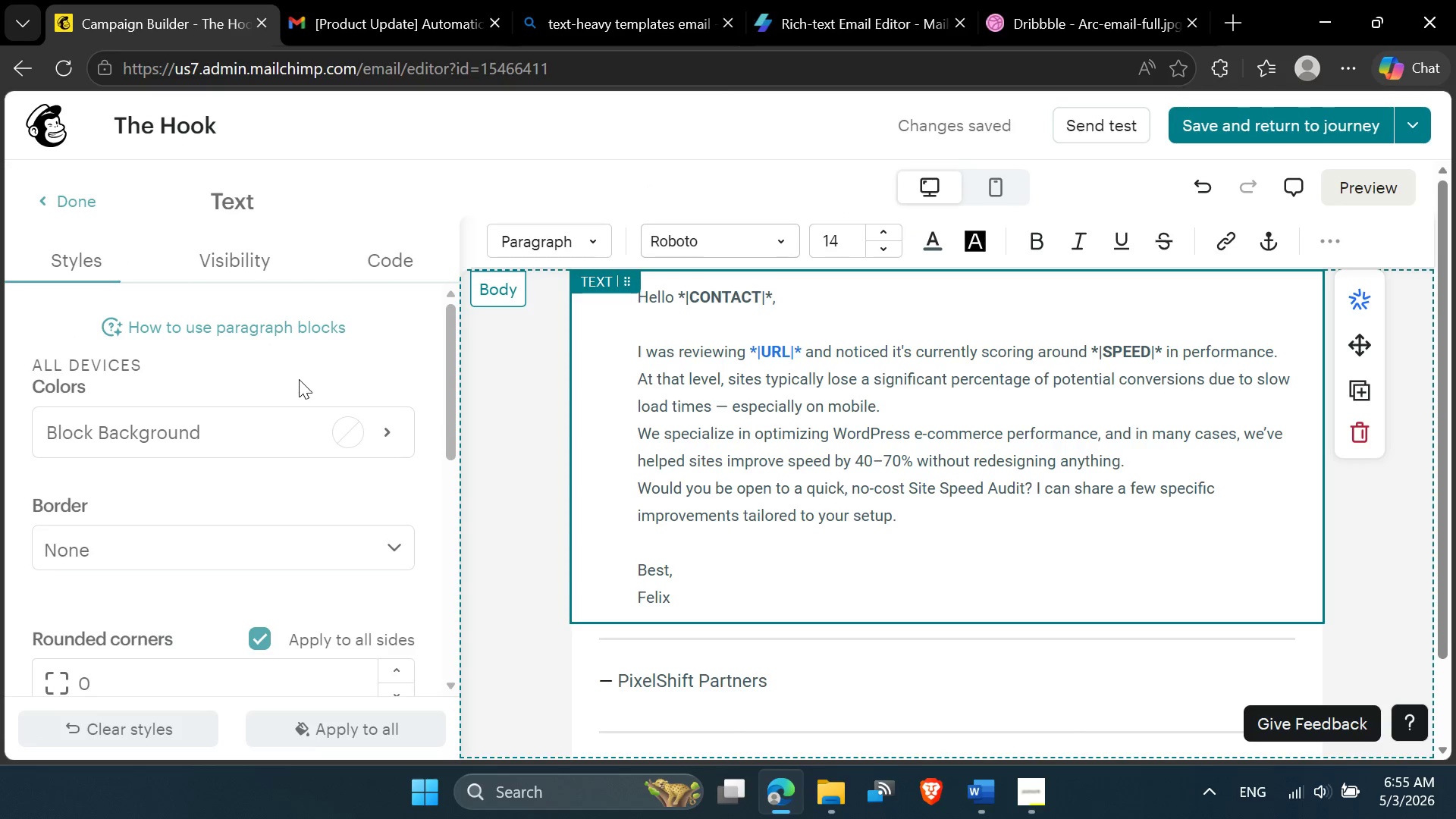 
scroll: coordinate [193, 560], scroll_direction: down, amount: 6.0
 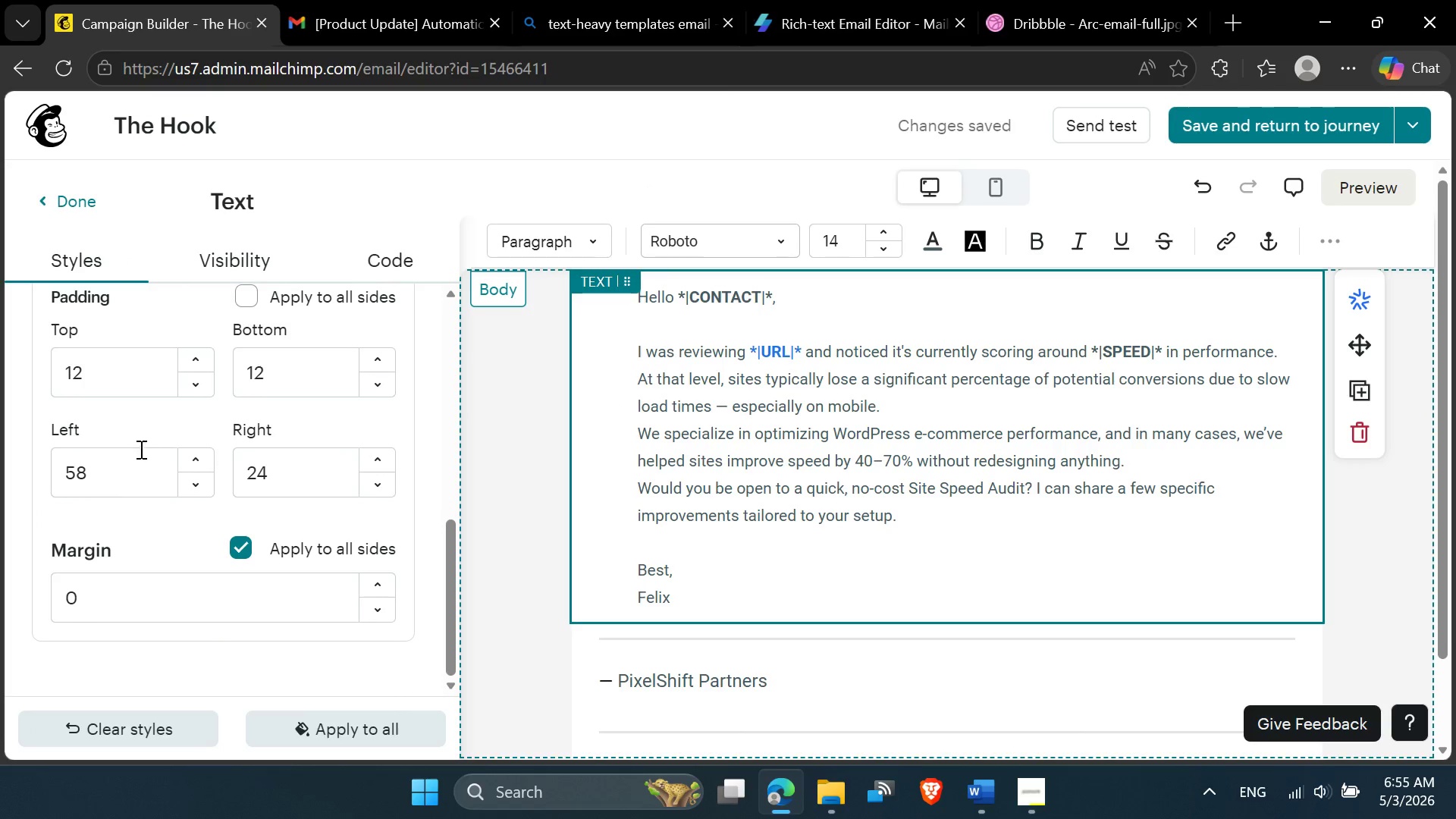 
left_click_drag(start_coordinate=[113, 466], to_coordinate=[58, 459])
 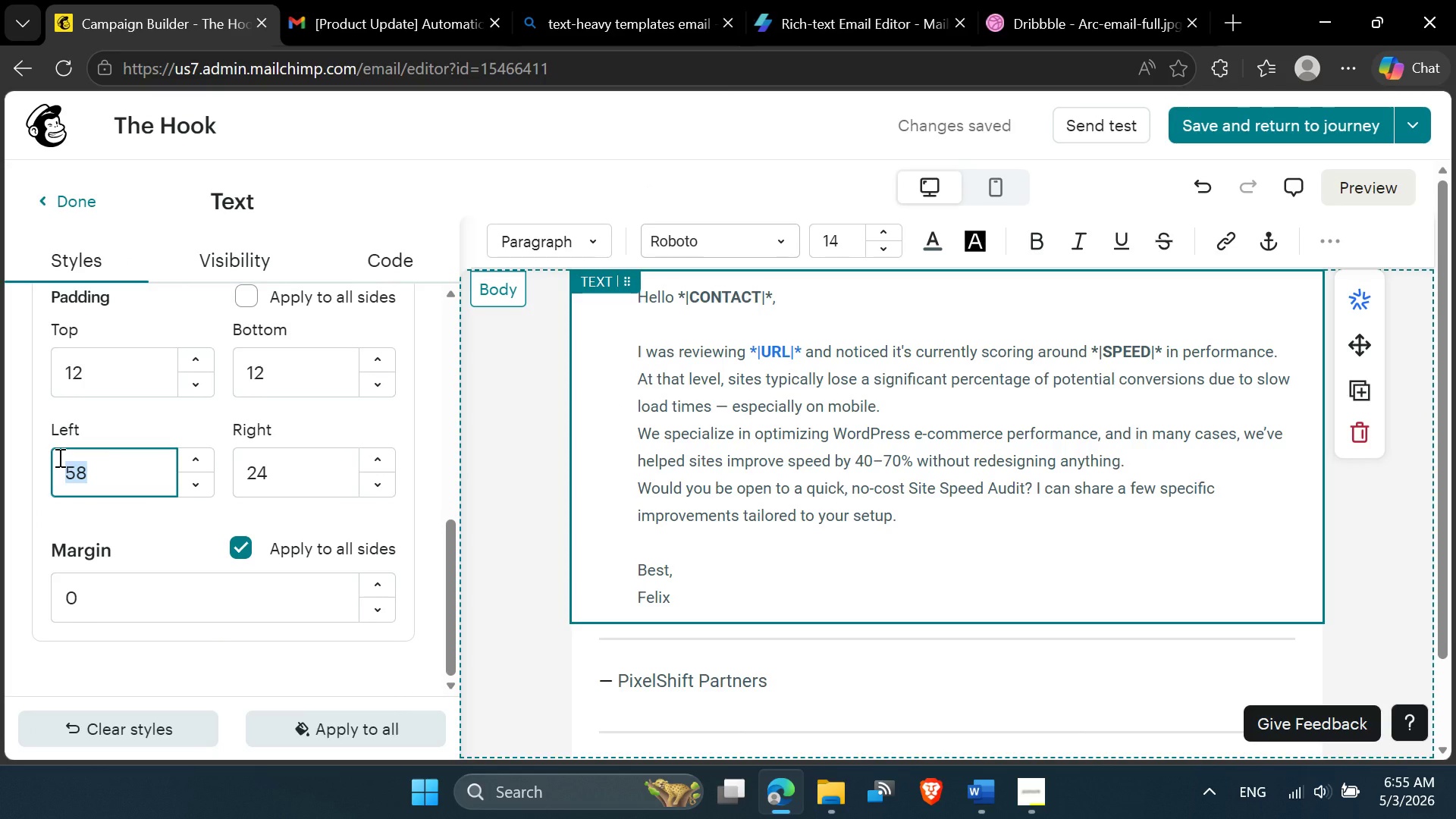 
type(24)
 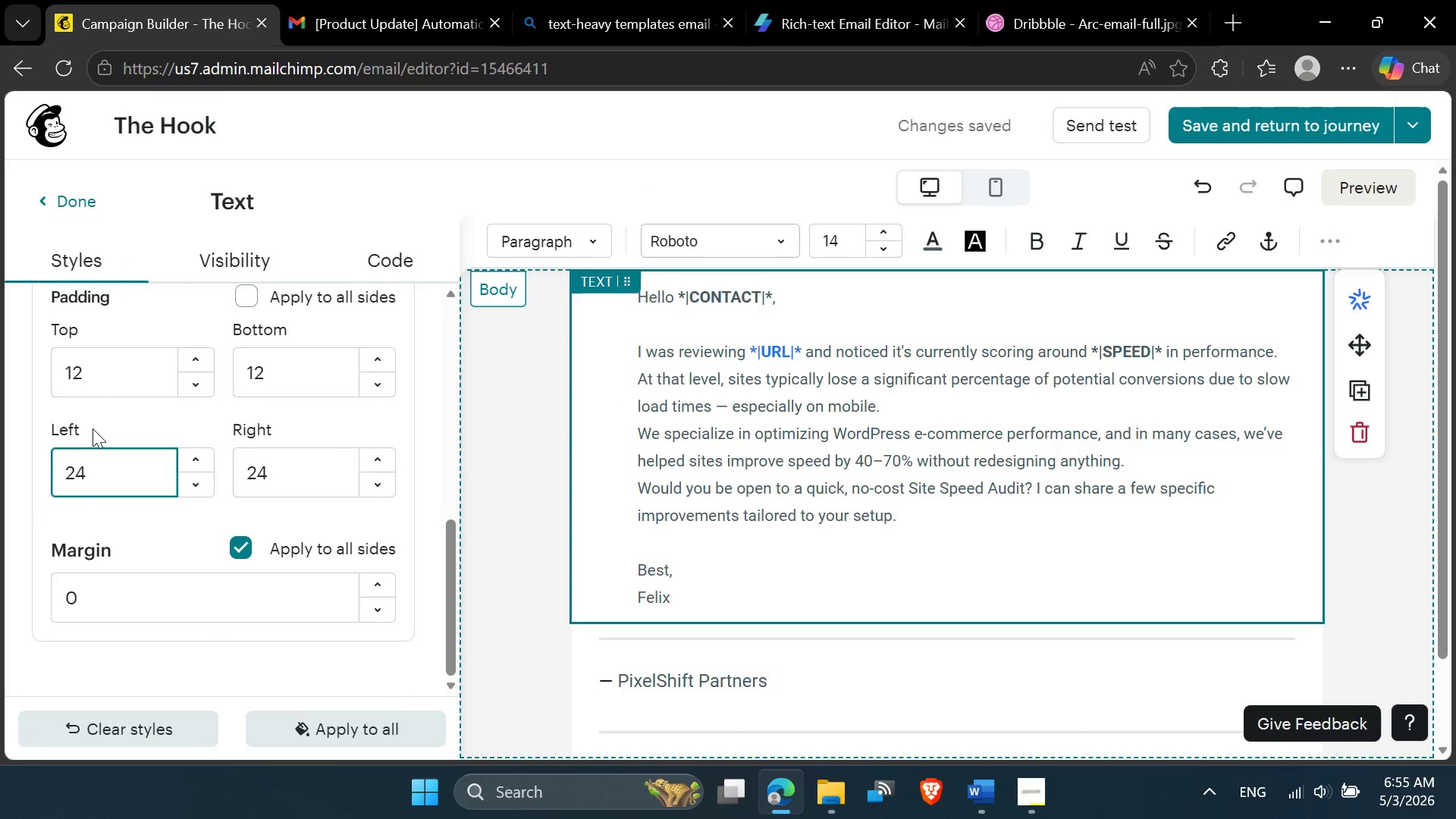 
left_click([93, 428])
 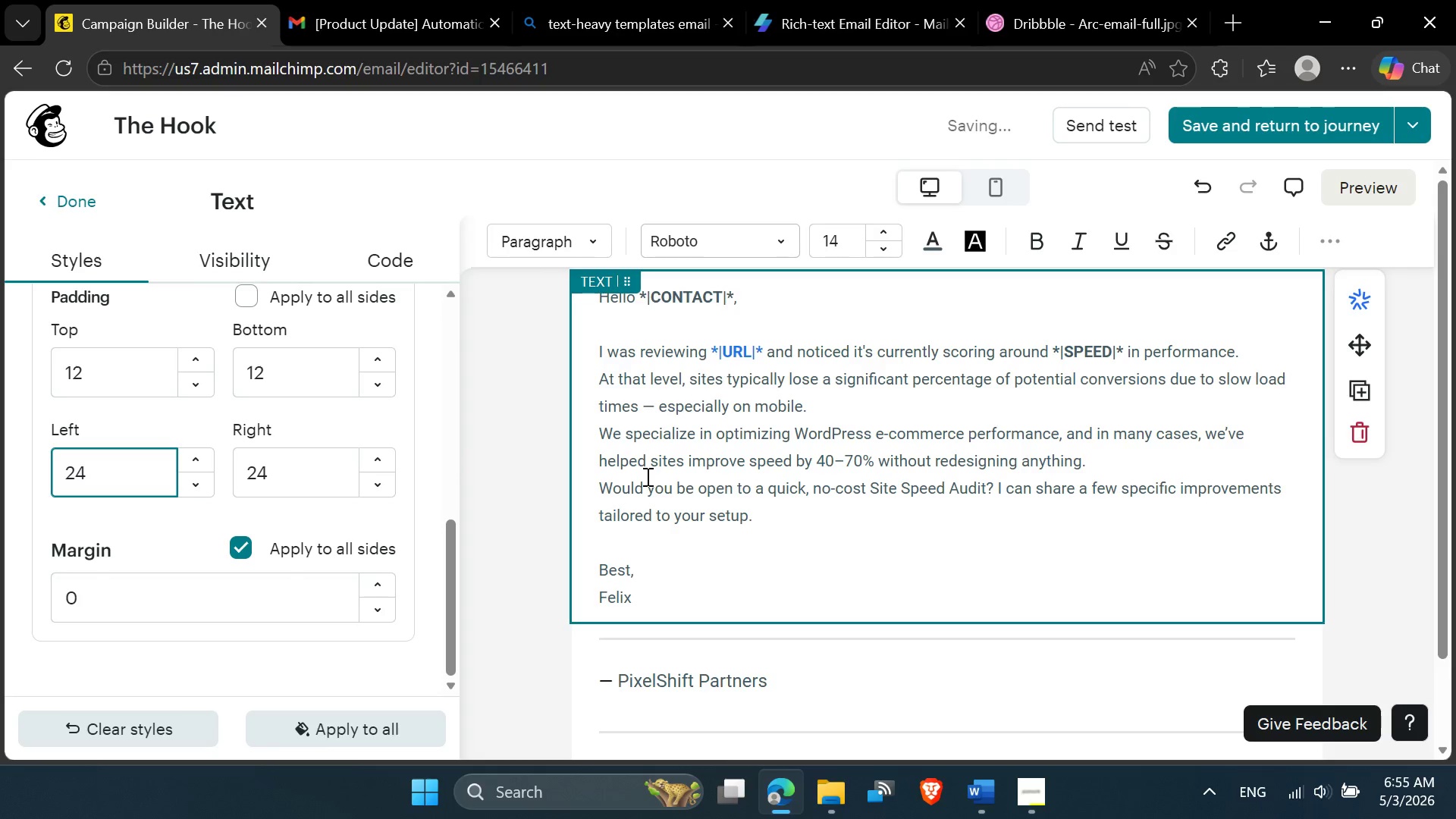 
scroll: coordinate [703, 435], scroll_direction: up, amount: 6.0
 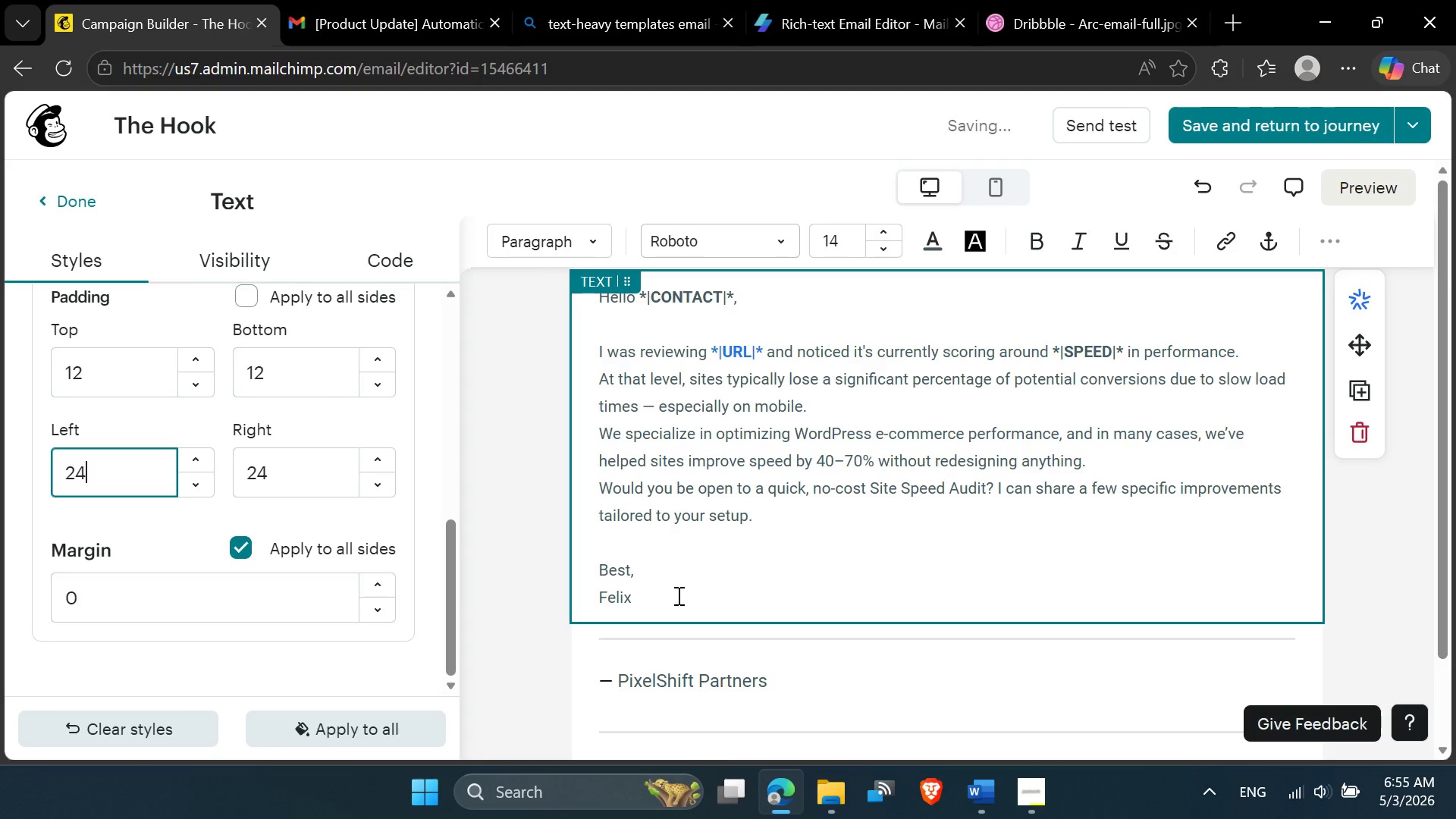 
scroll: coordinate [677, 595], scroll_direction: down, amount: 2.0
 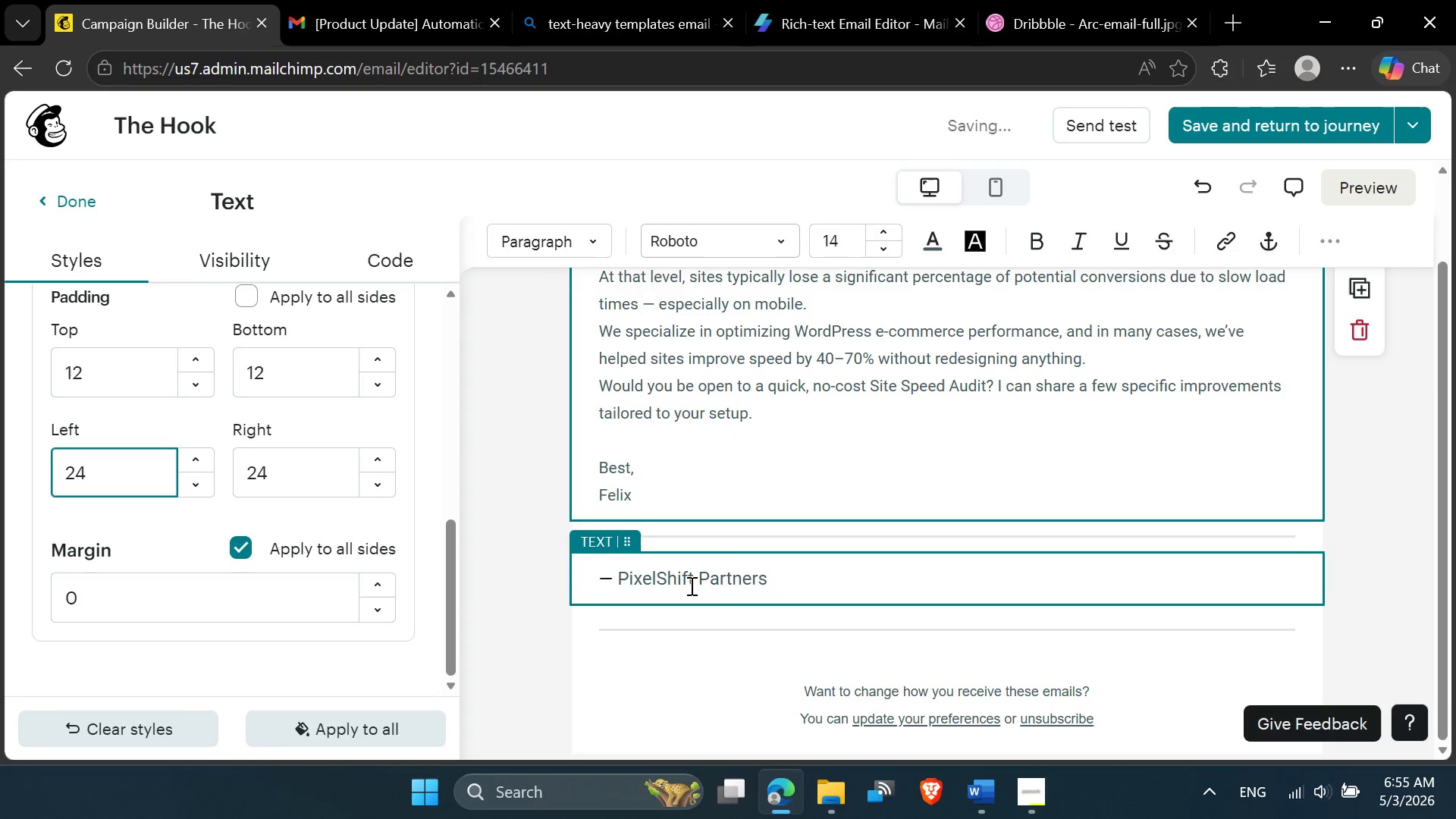 
scroll: coordinate [858, 519], scroll_direction: up, amount: 5.0
 